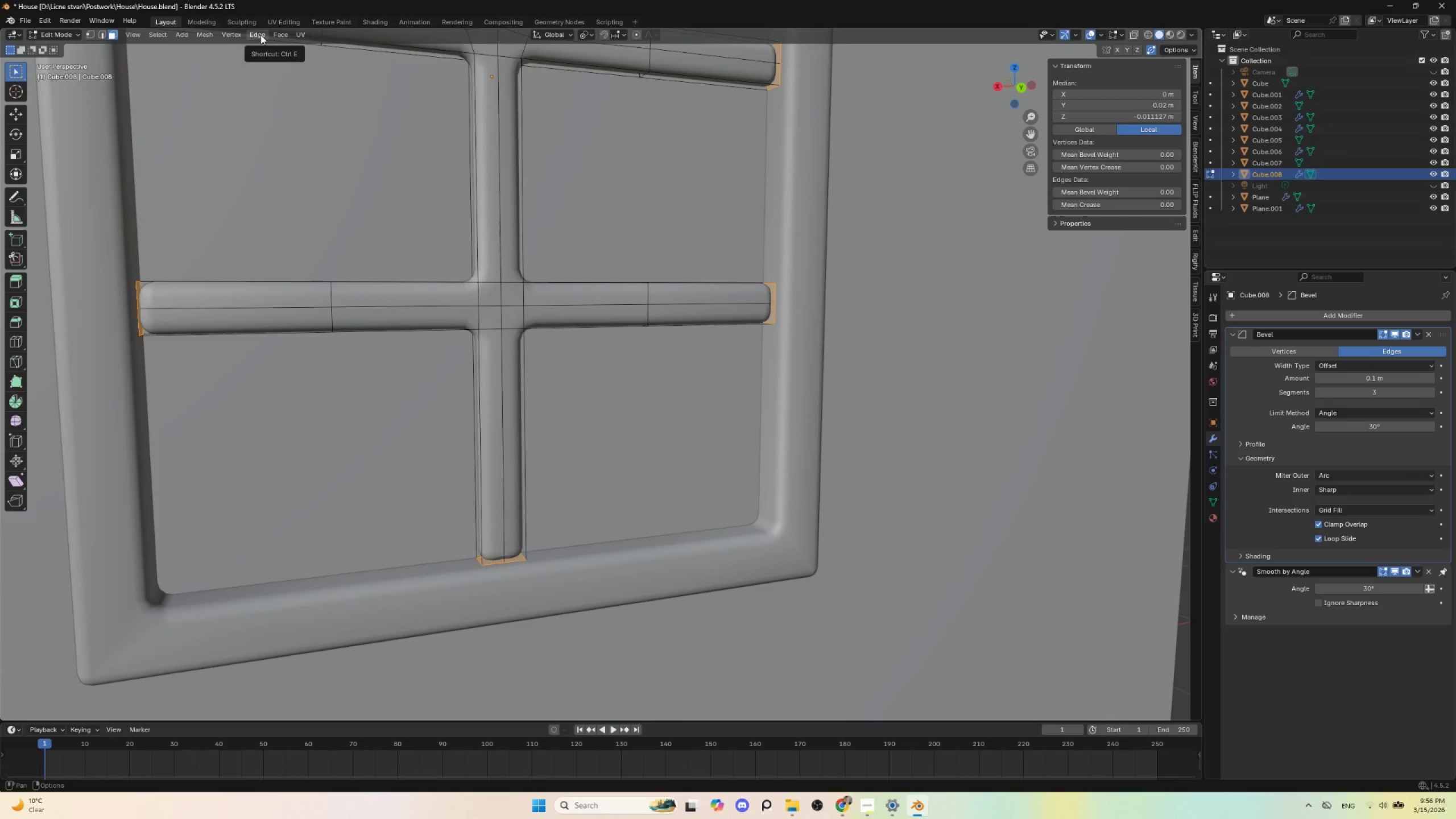 
left_click([257, 35])
 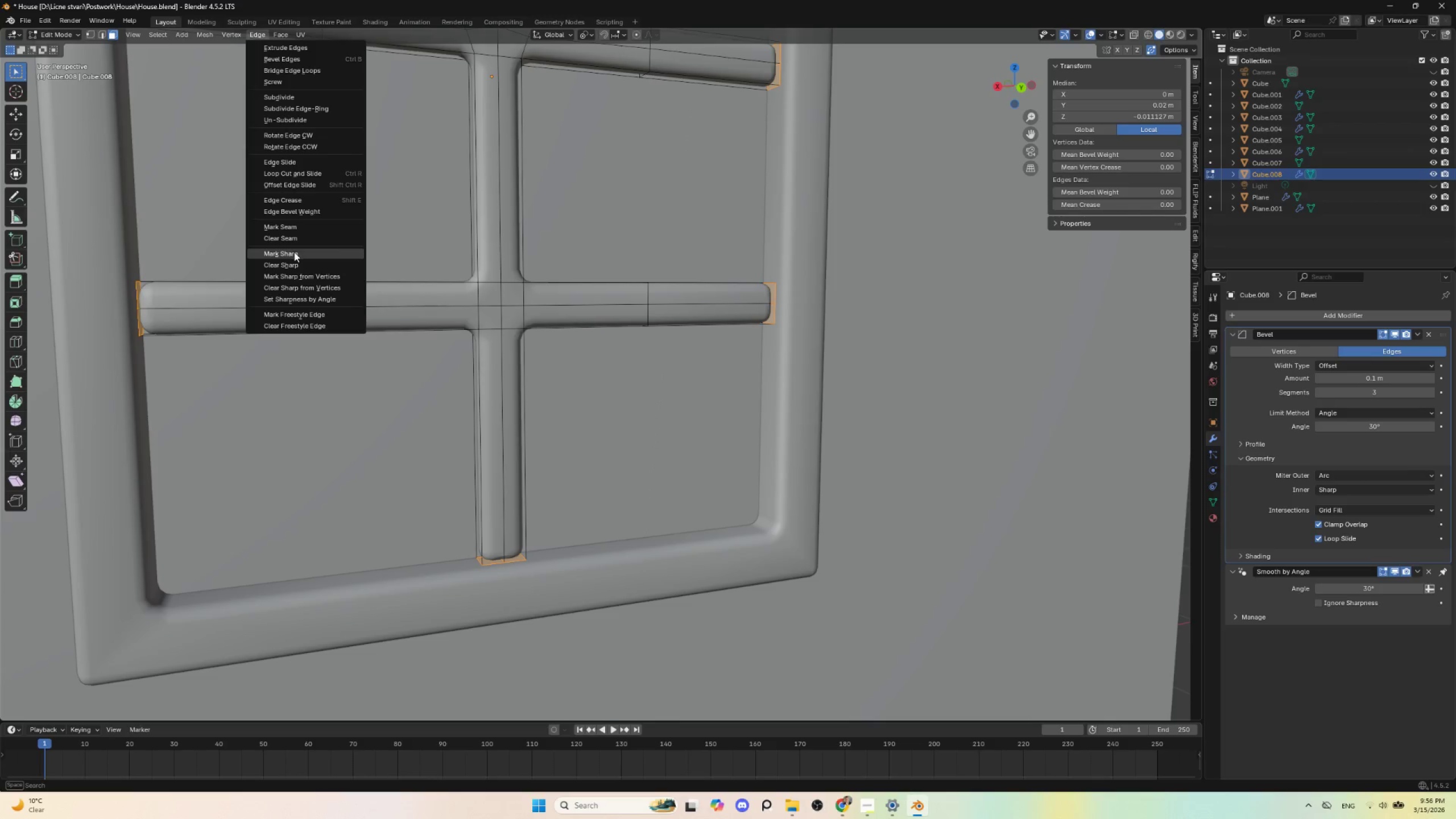 
left_click([295, 257])
 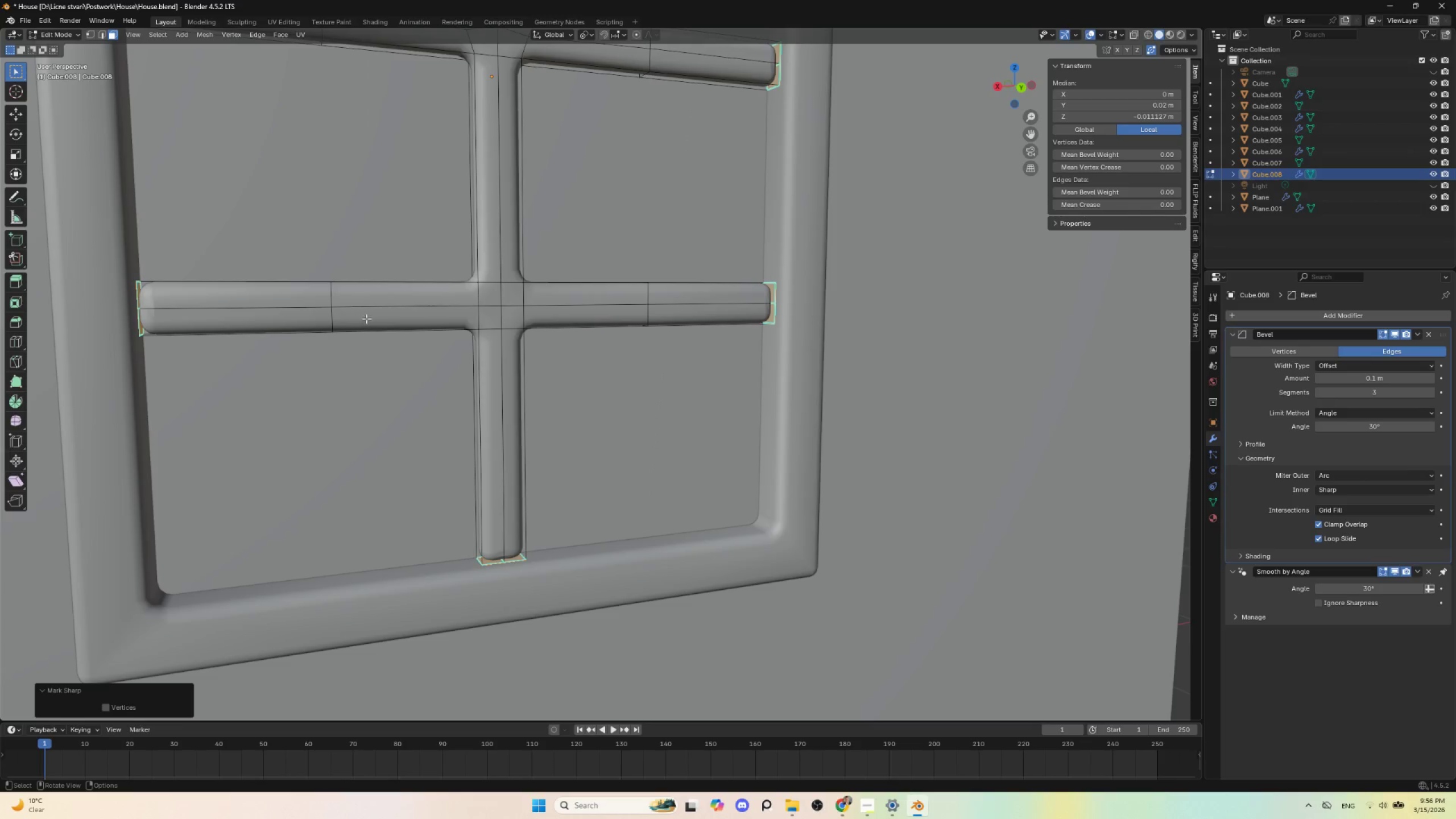 
key(Control+Z)
 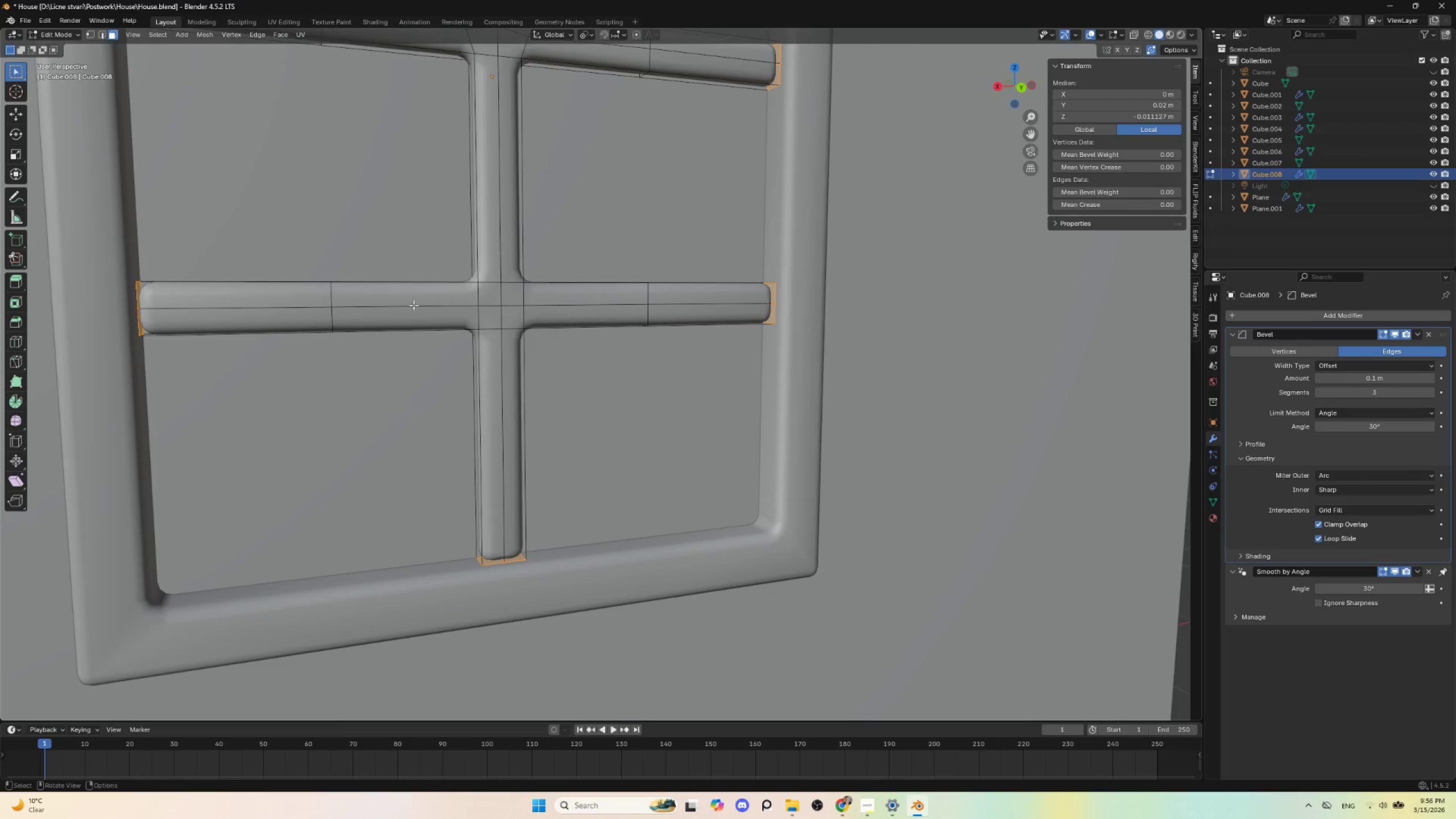 
wait(5.08)
 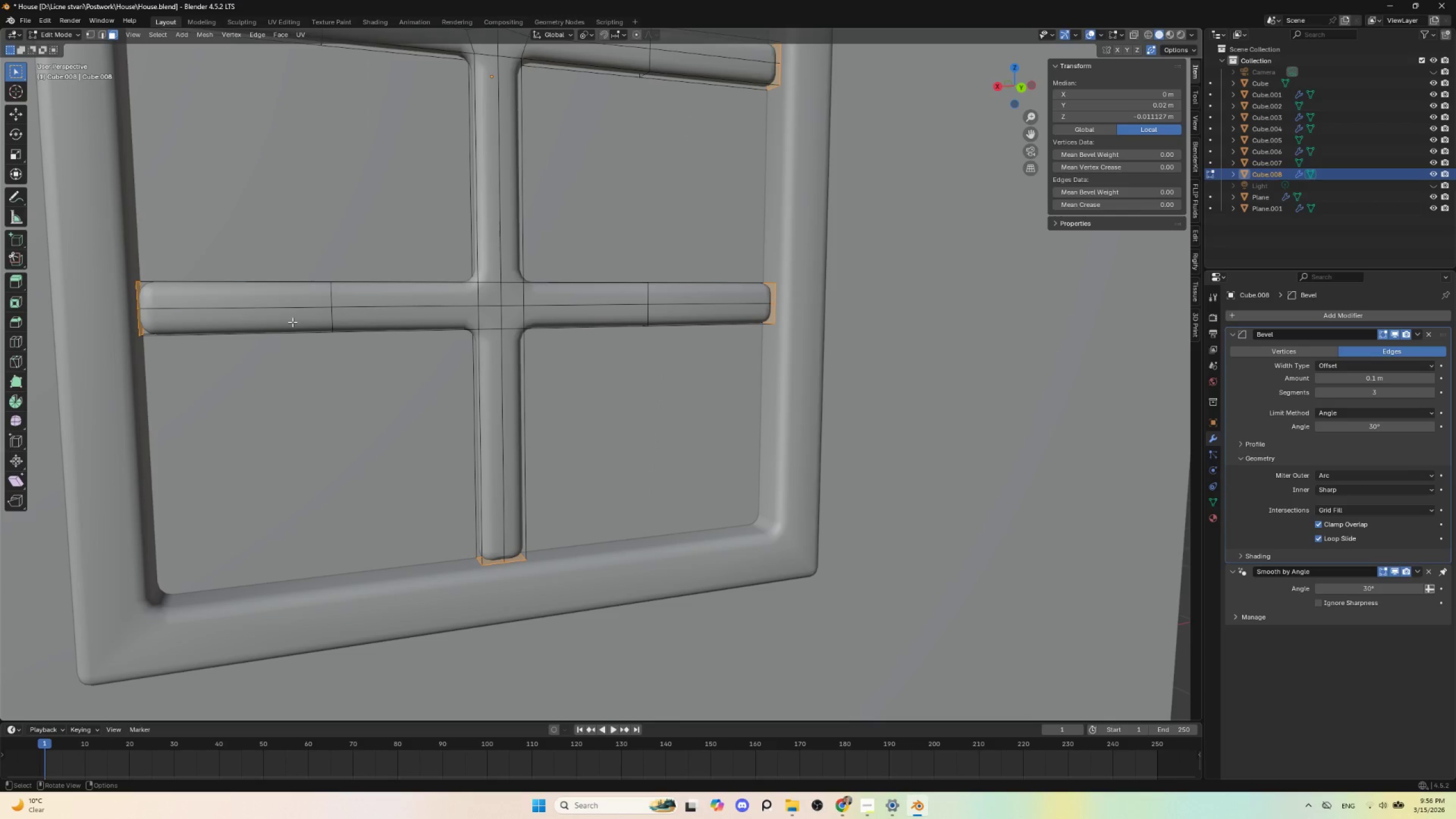 
key(Alt+S)
 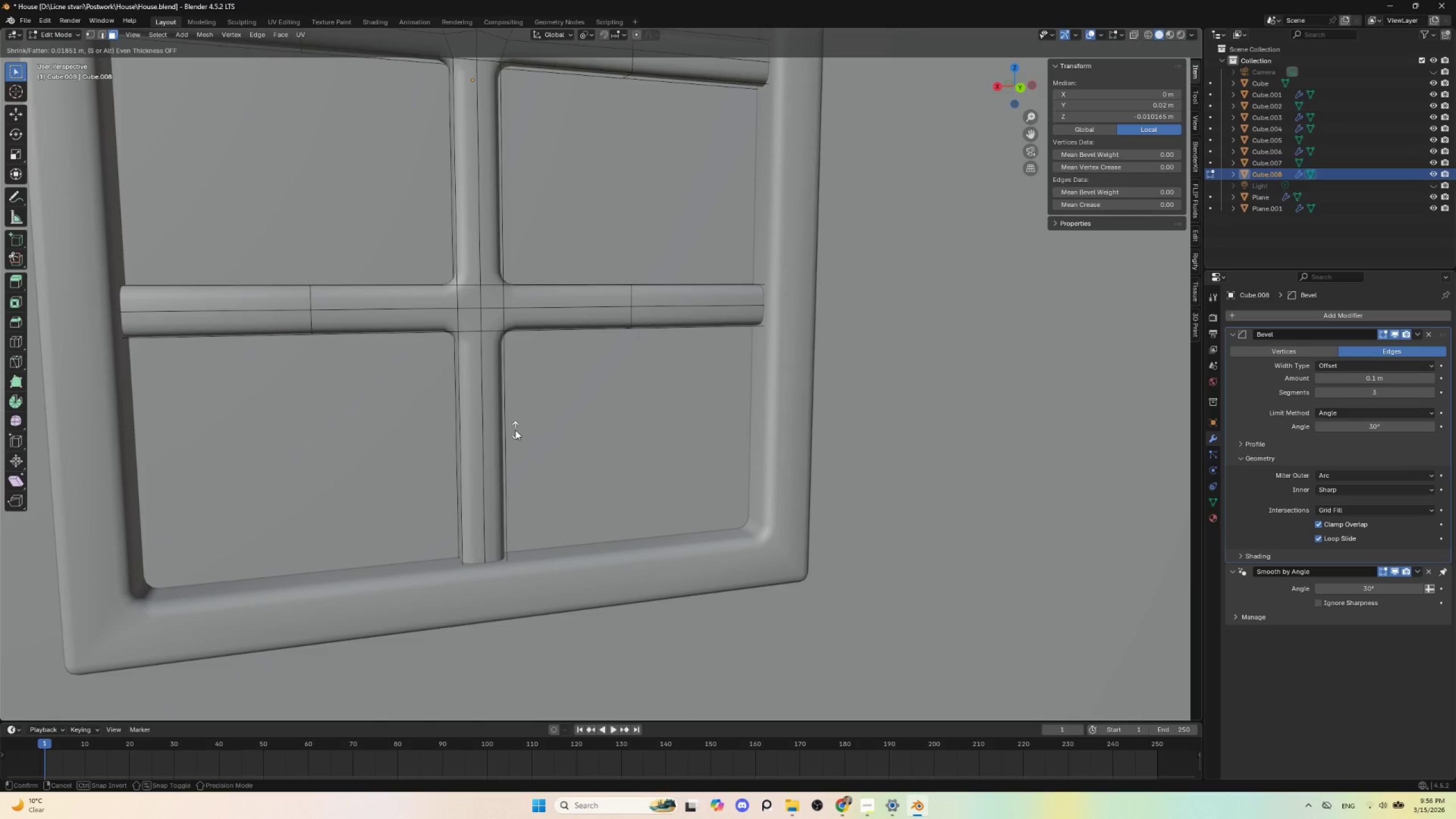 
wait(5.66)
 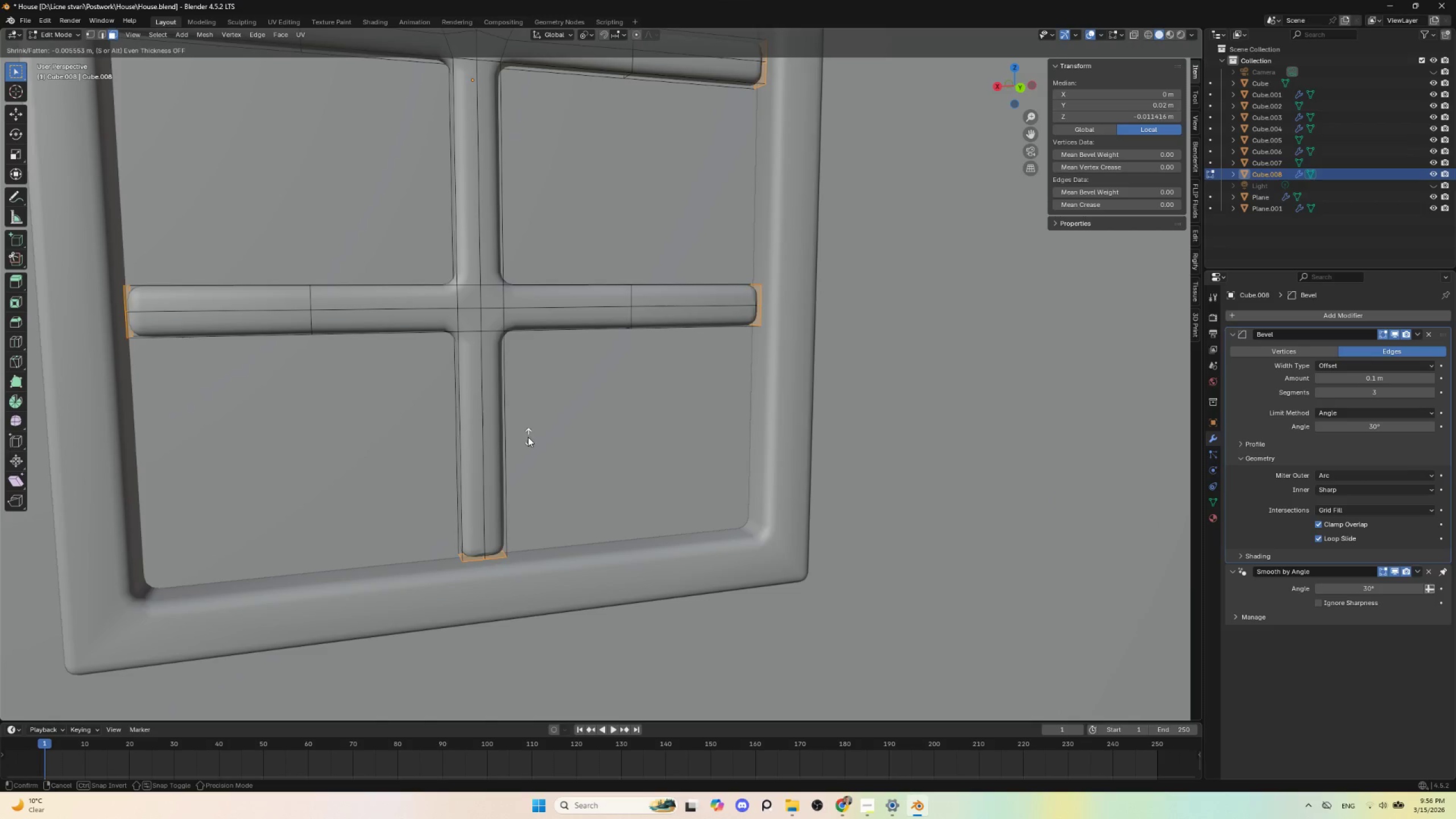 
left_click([512, 429])
 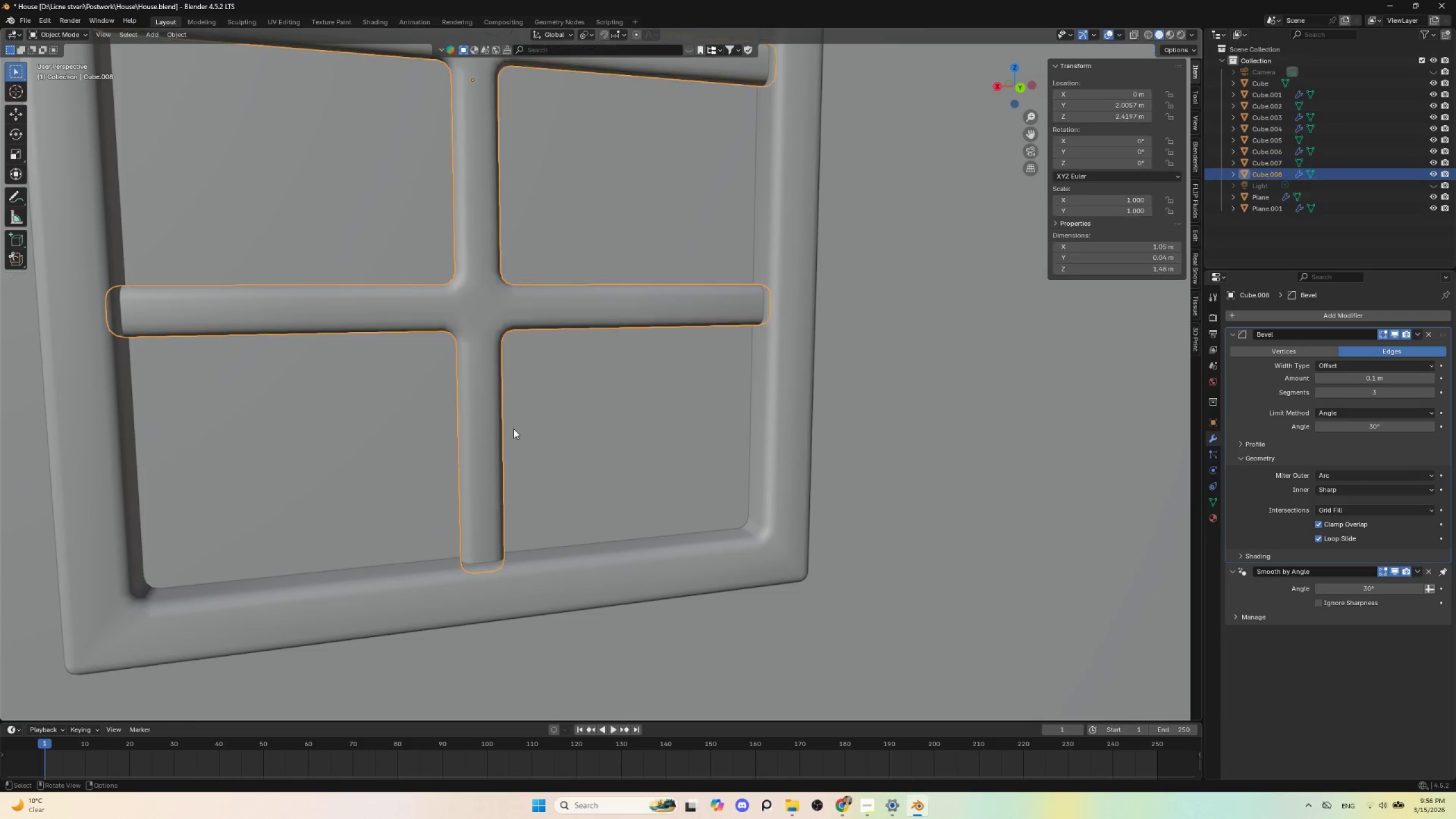 
key(Tab)
 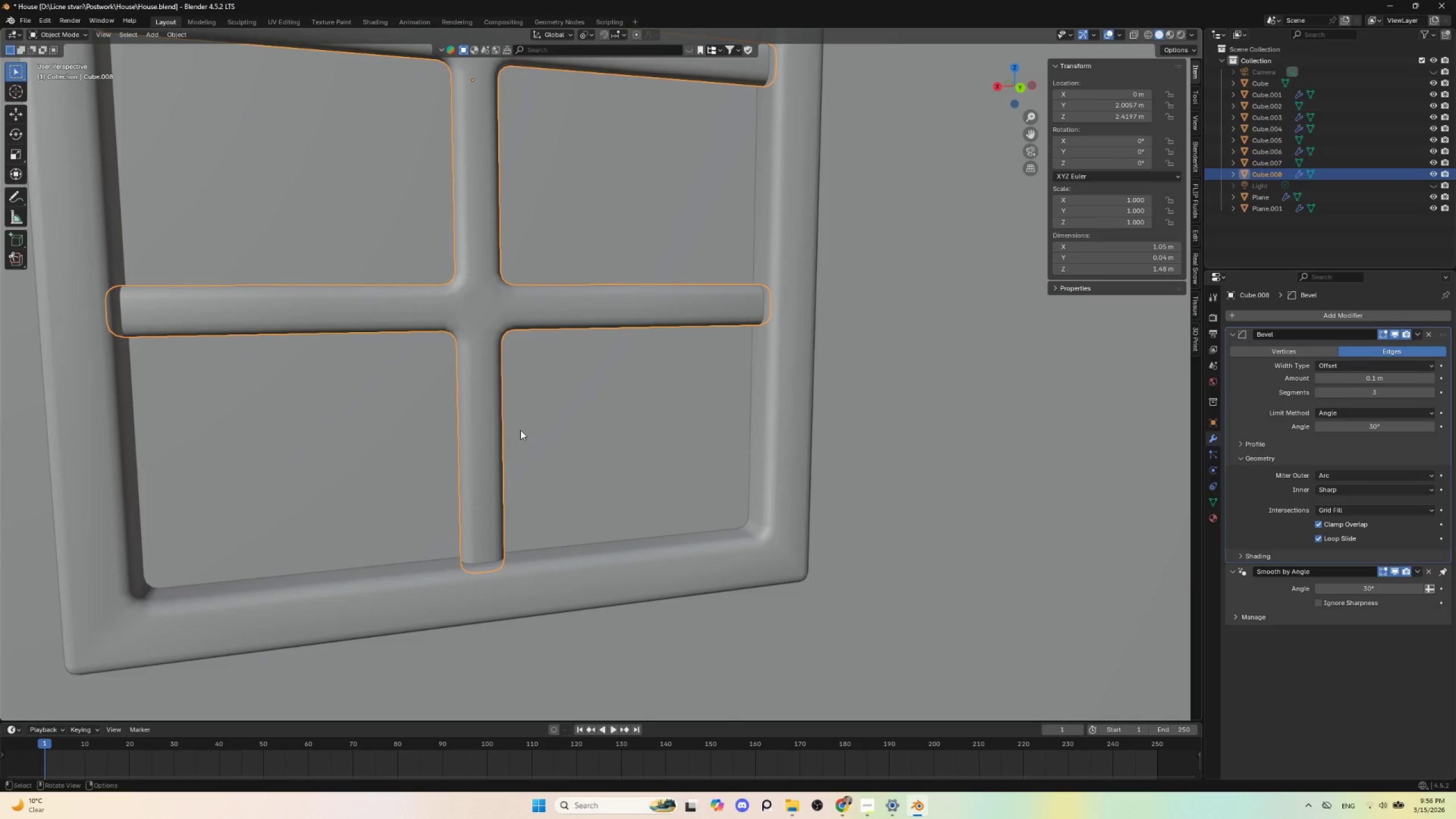 
scroll: coordinate [522, 442], scroll_direction: down, amount: 5.0
 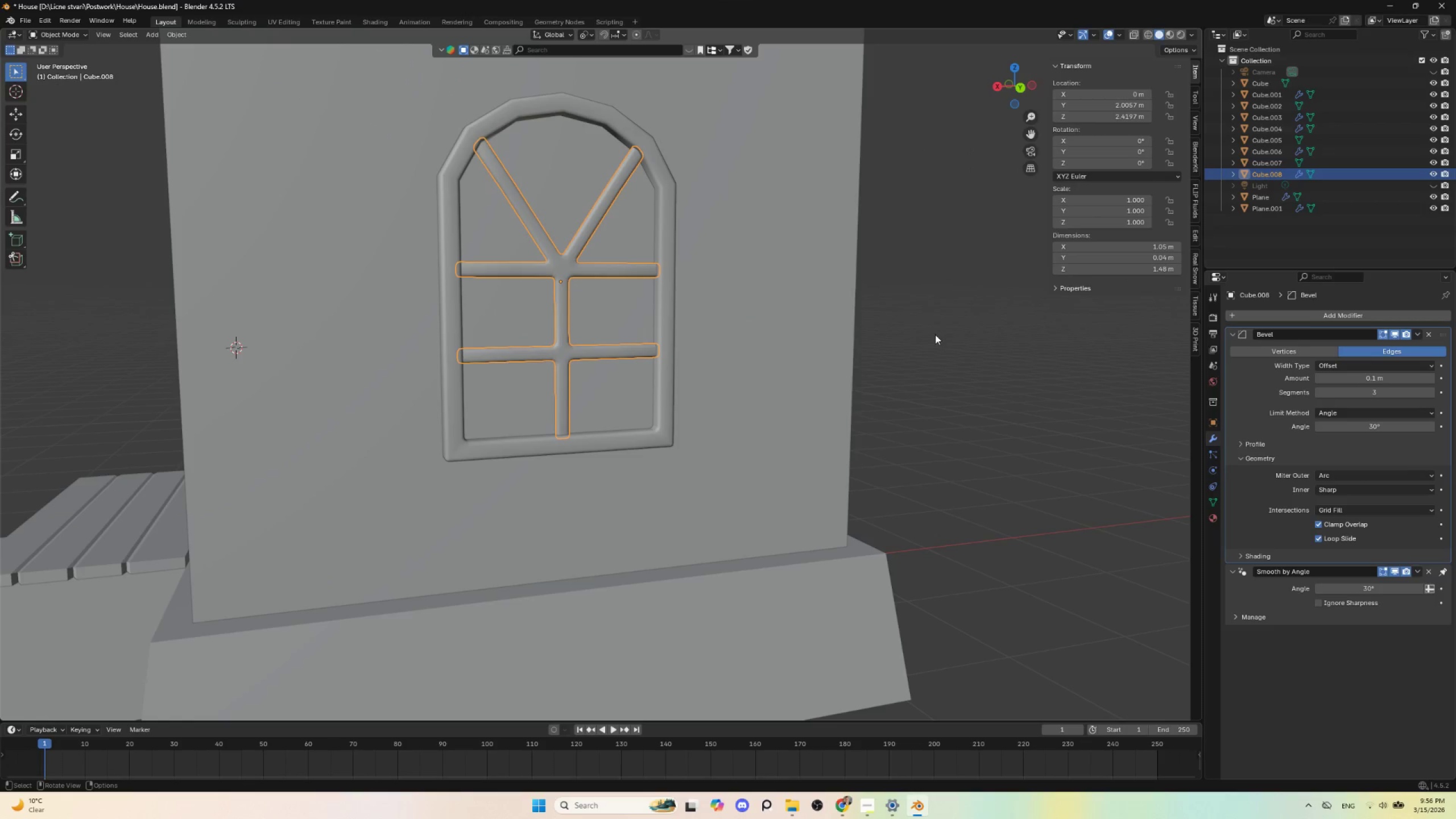 
left_click([960, 324])
 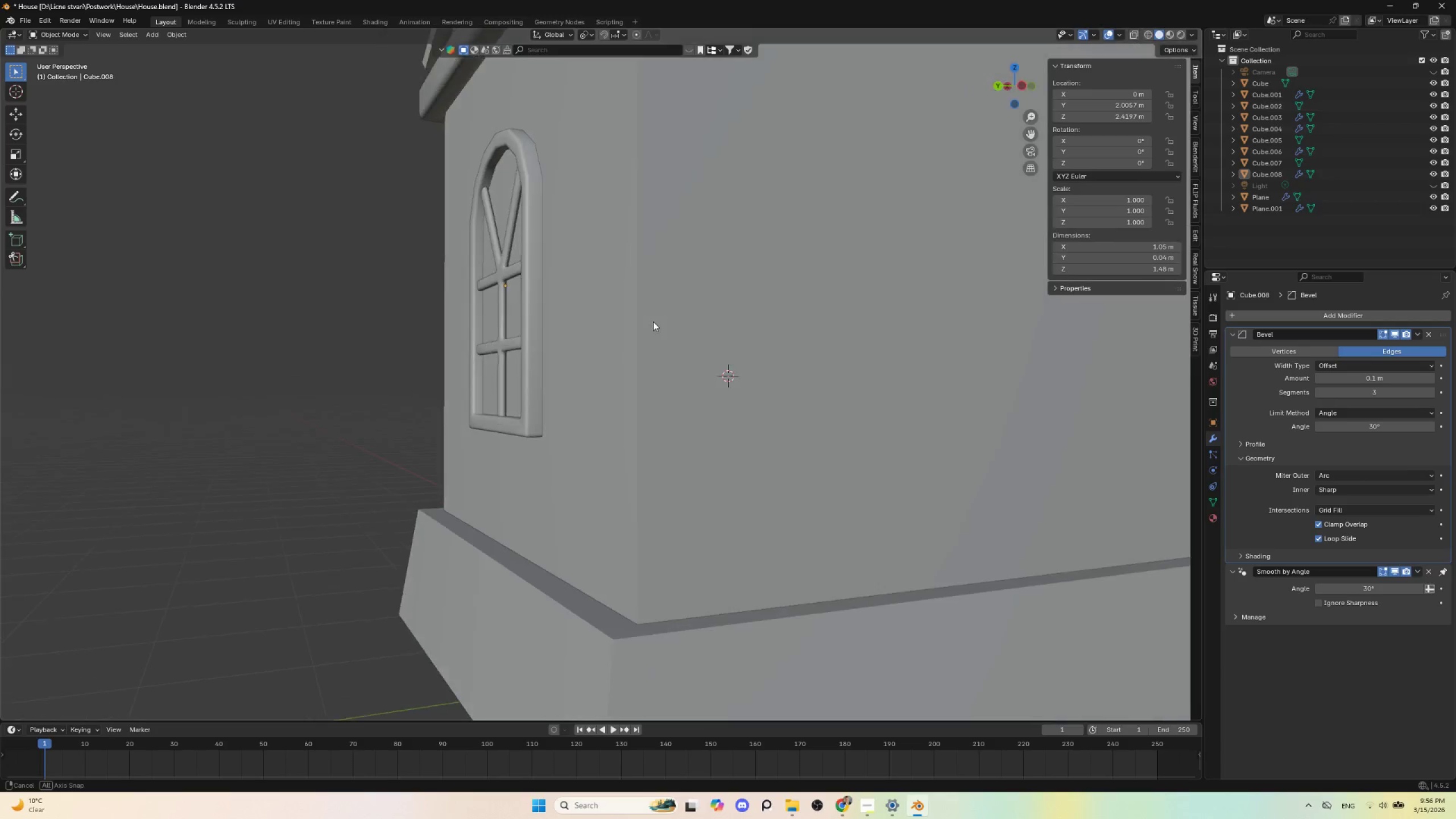 
hold_key(key=AltLeft, duration=0.36)
 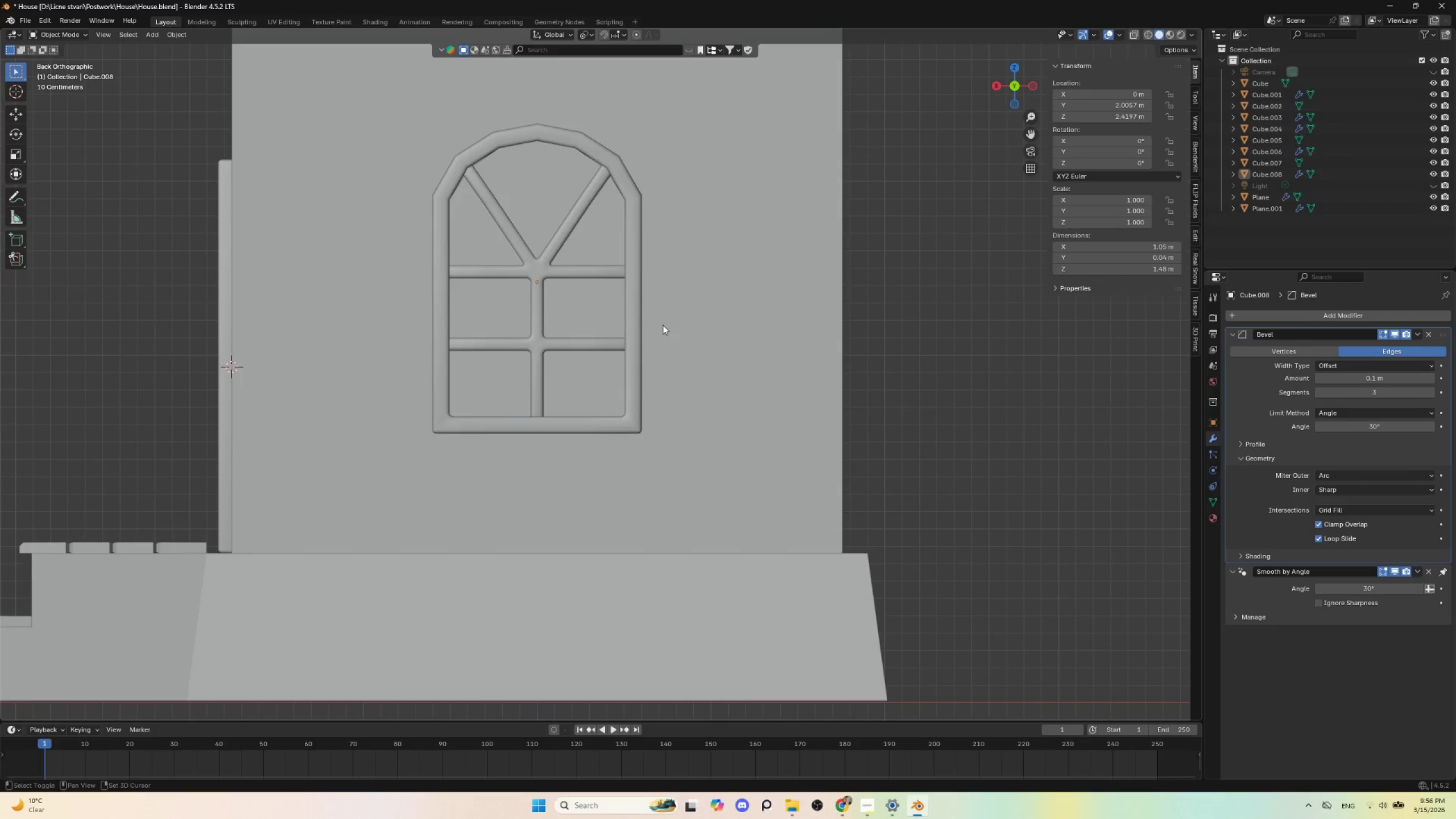 
hold_key(key=ShiftLeft, duration=0.53)
 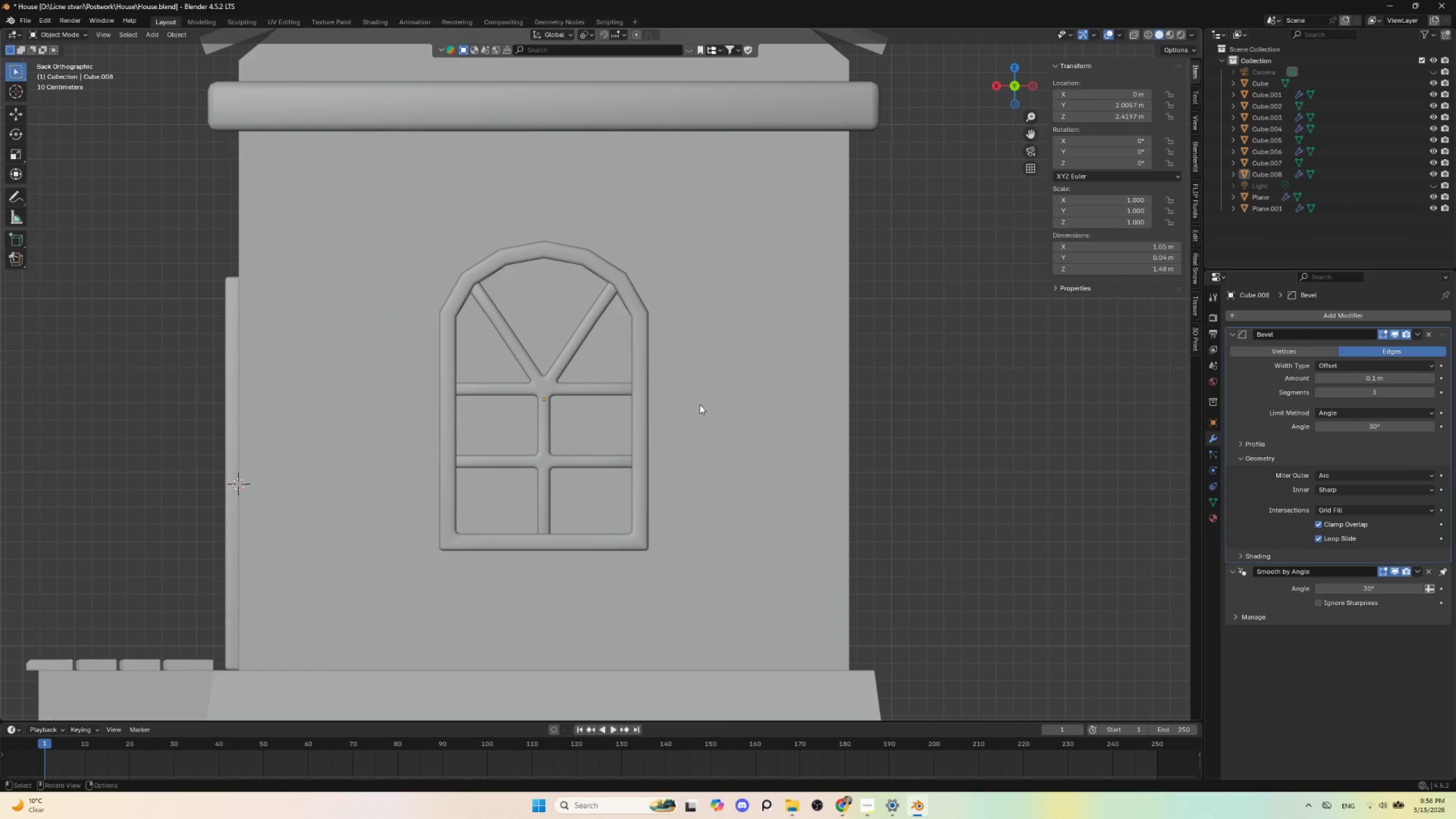 
scroll: coordinate [665, 425], scroll_direction: up, amount: 3.0
 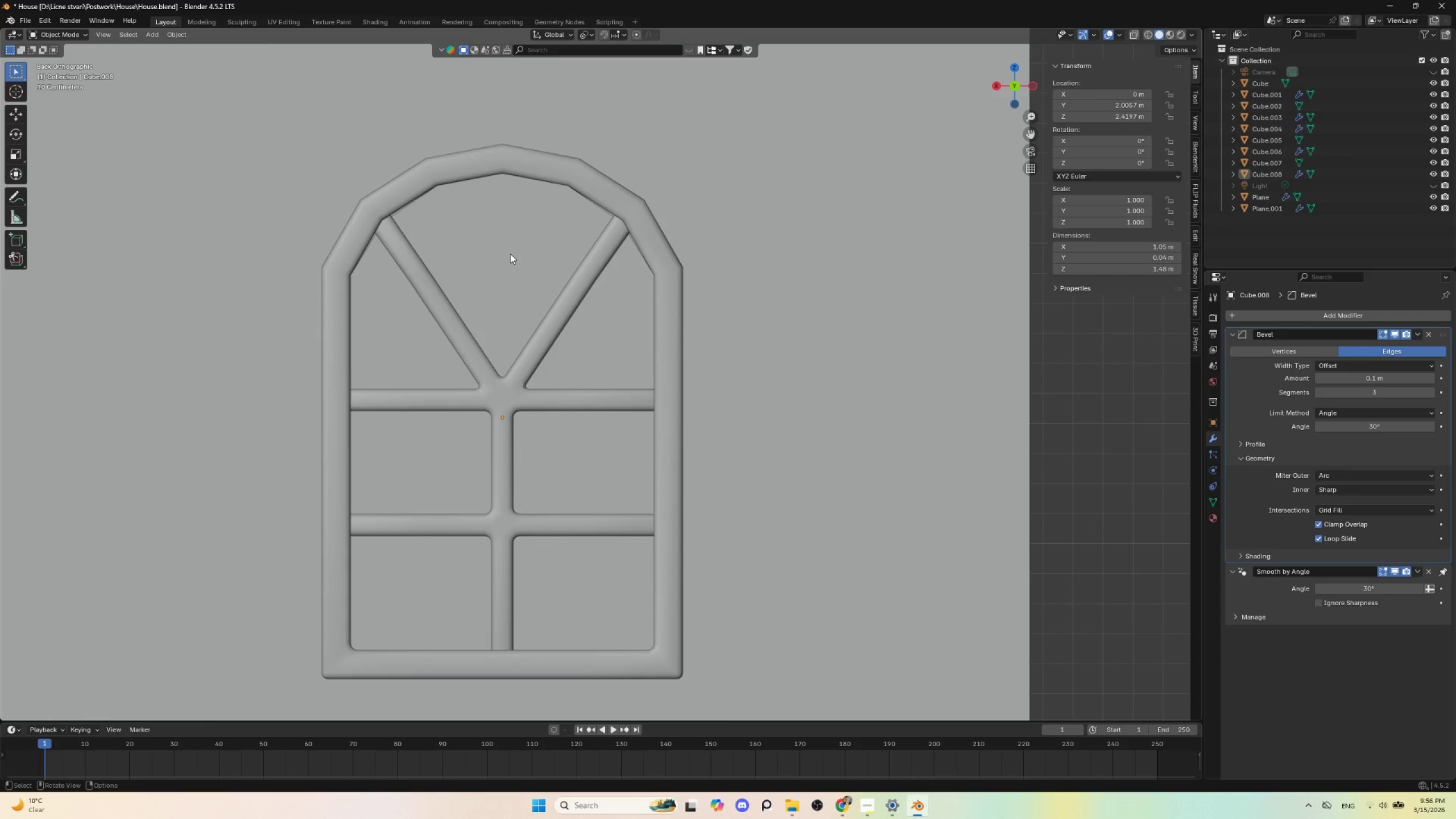 
left_click([510, 254])
 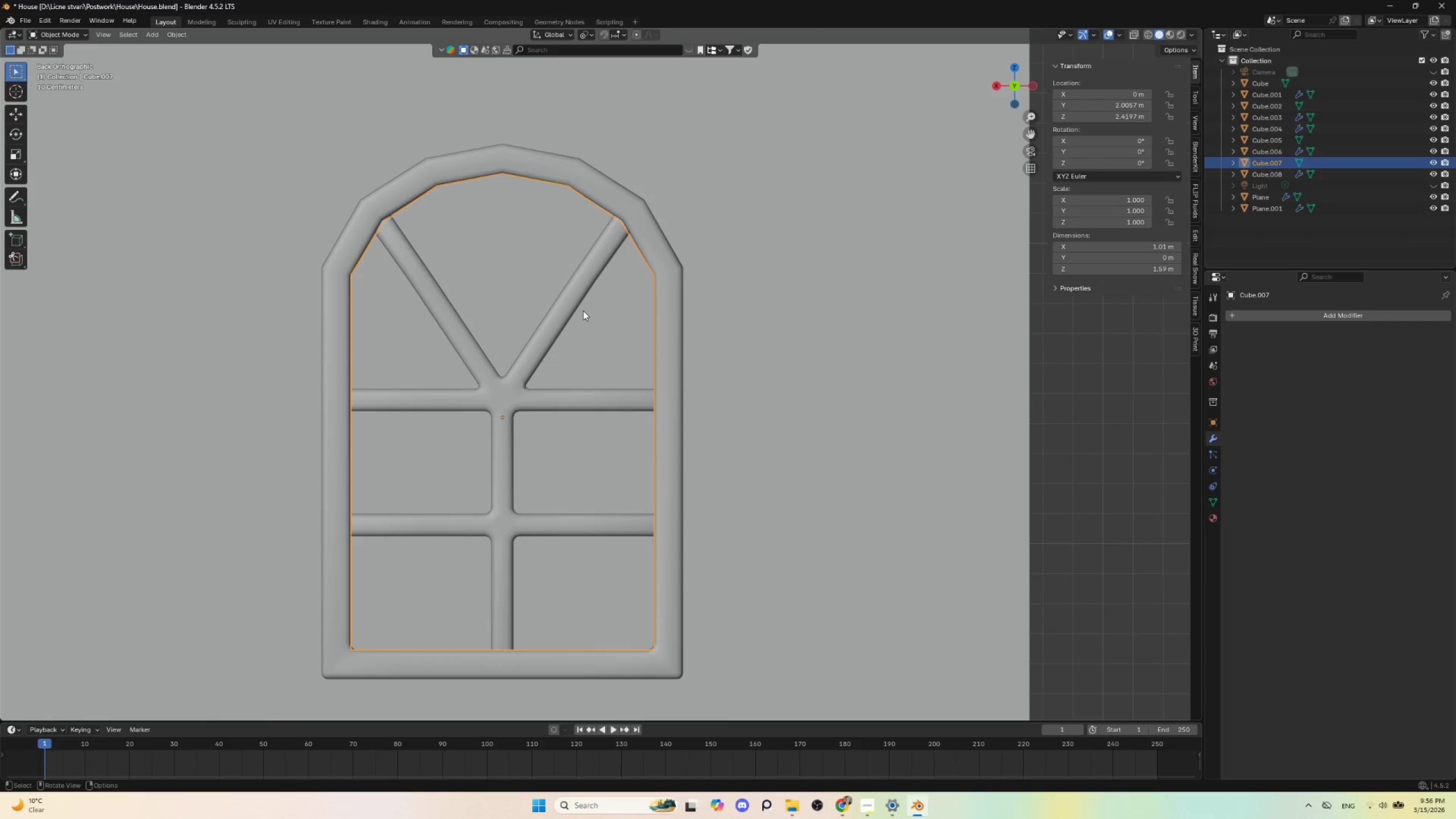 
scroll: coordinate [583, 312], scroll_direction: up, amount: 2.0
 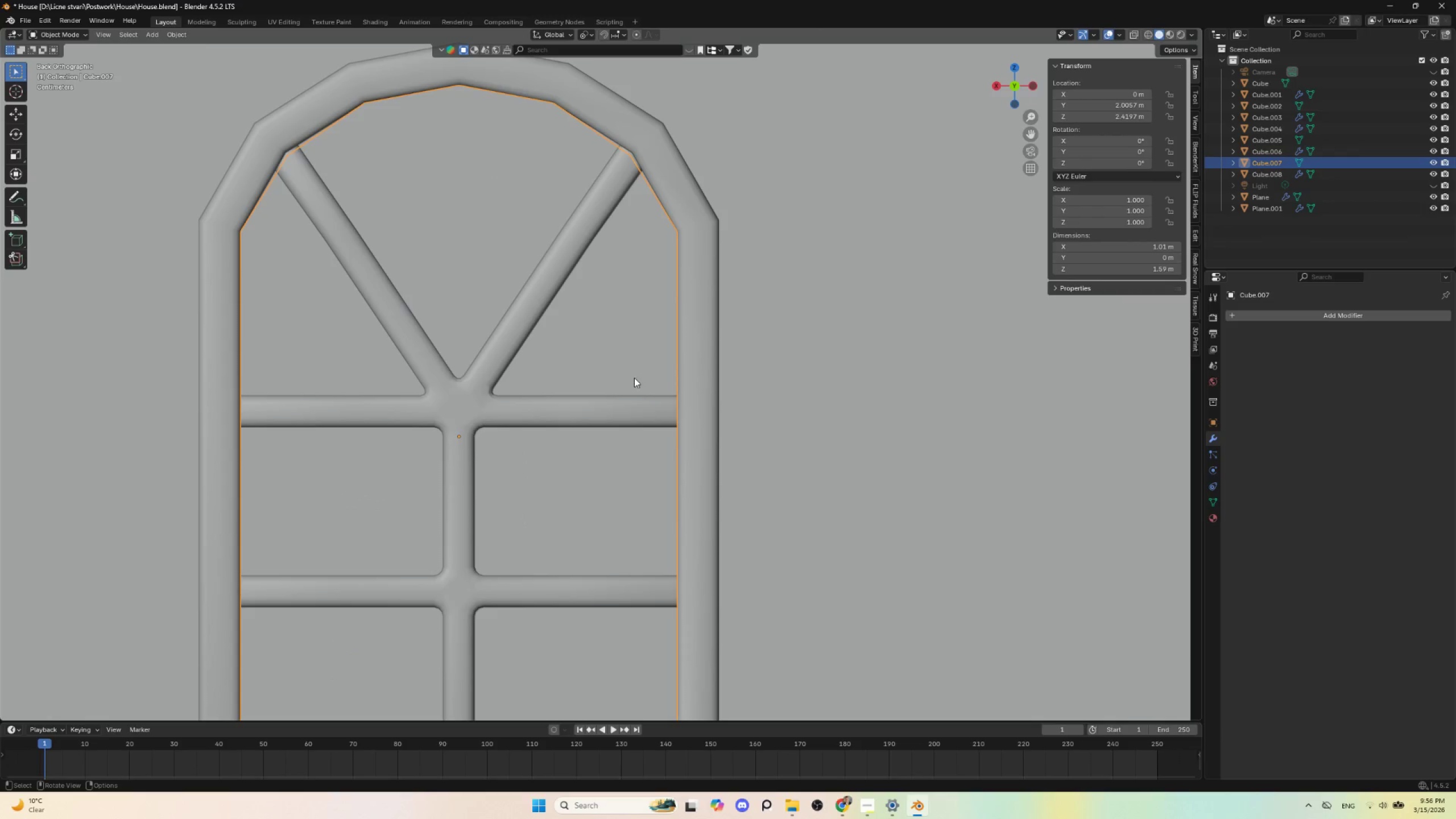 
key(Tab)
 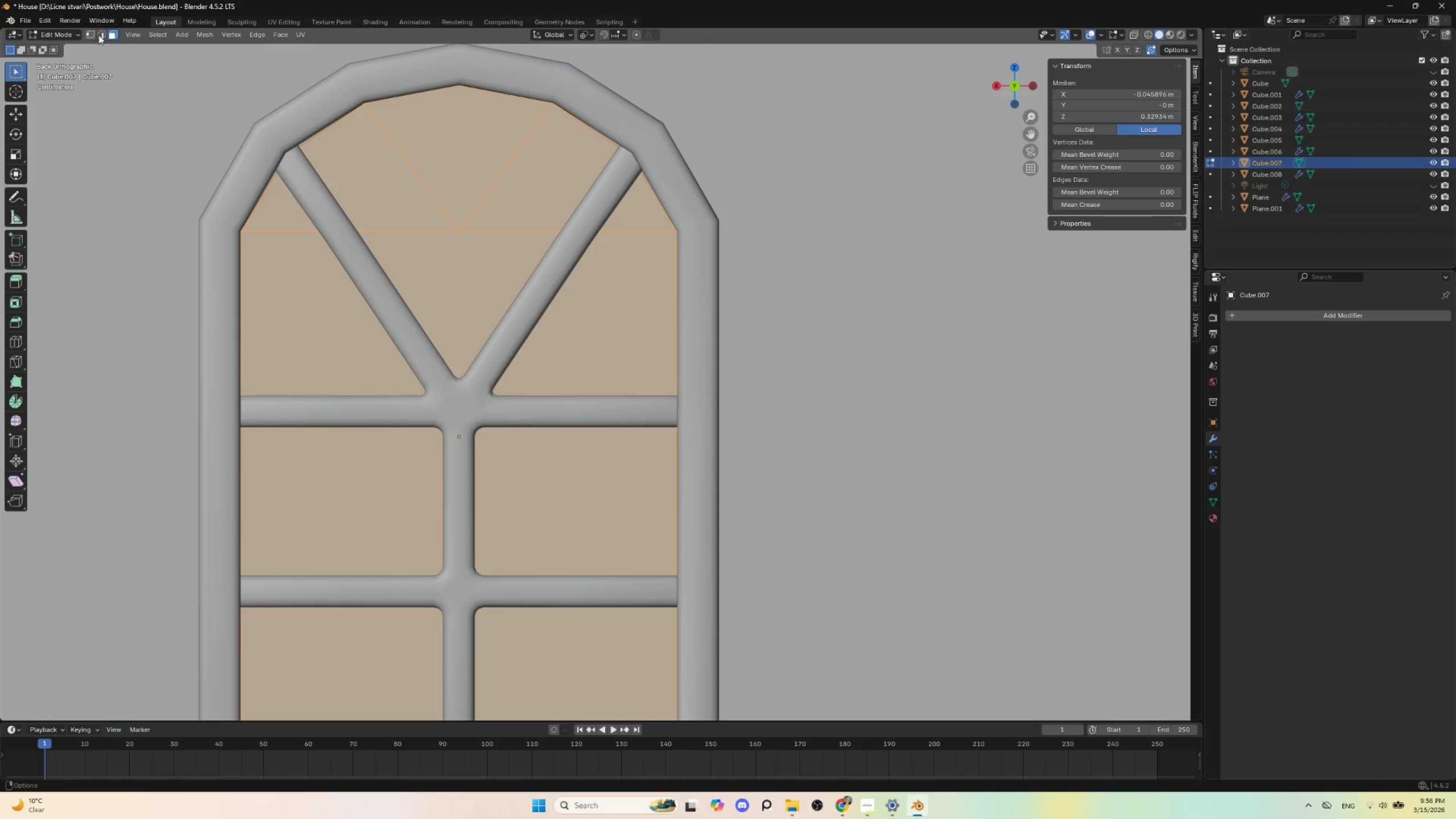 
left_click([90, 36])
 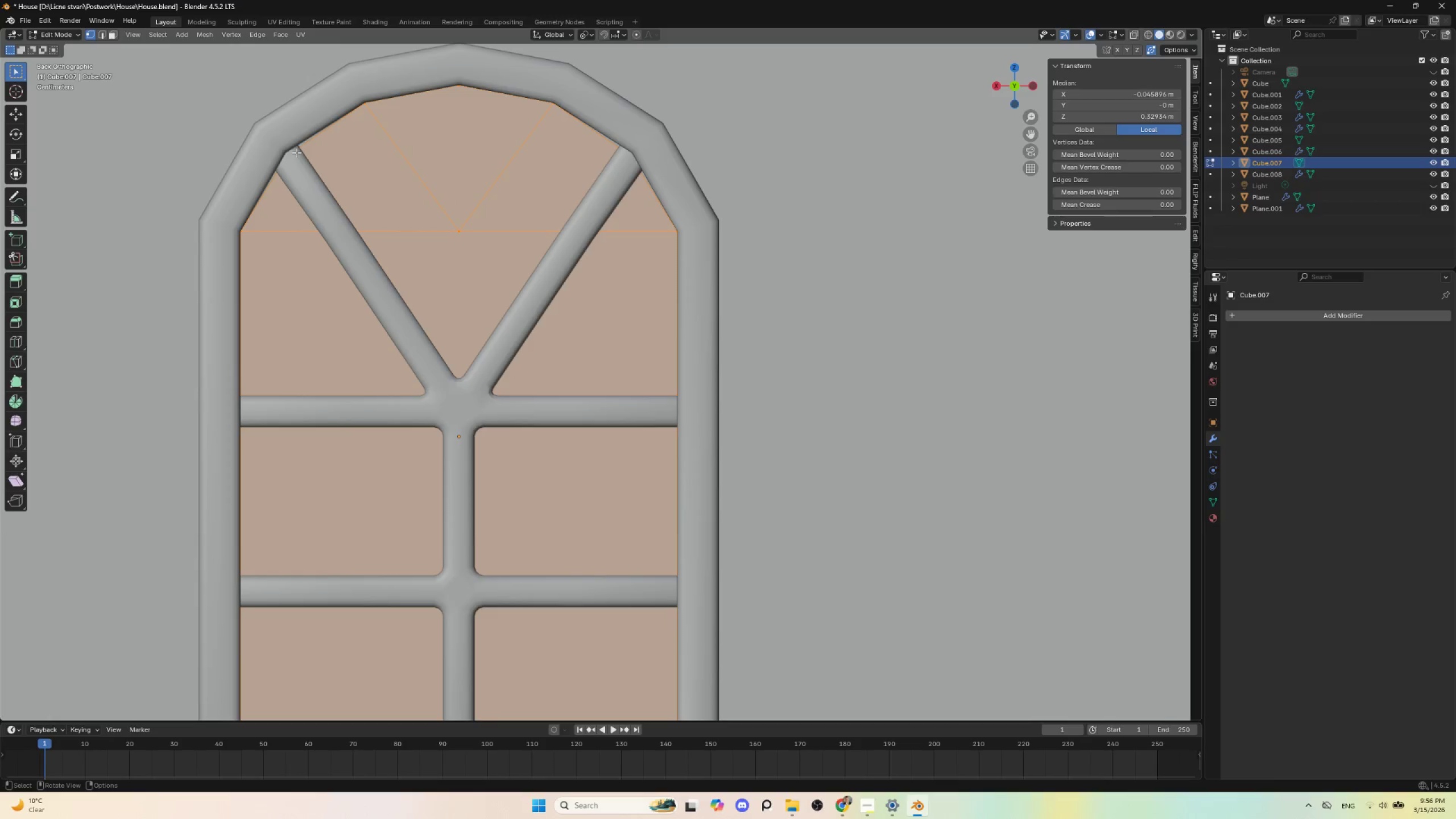 
left_click([295, 151])
 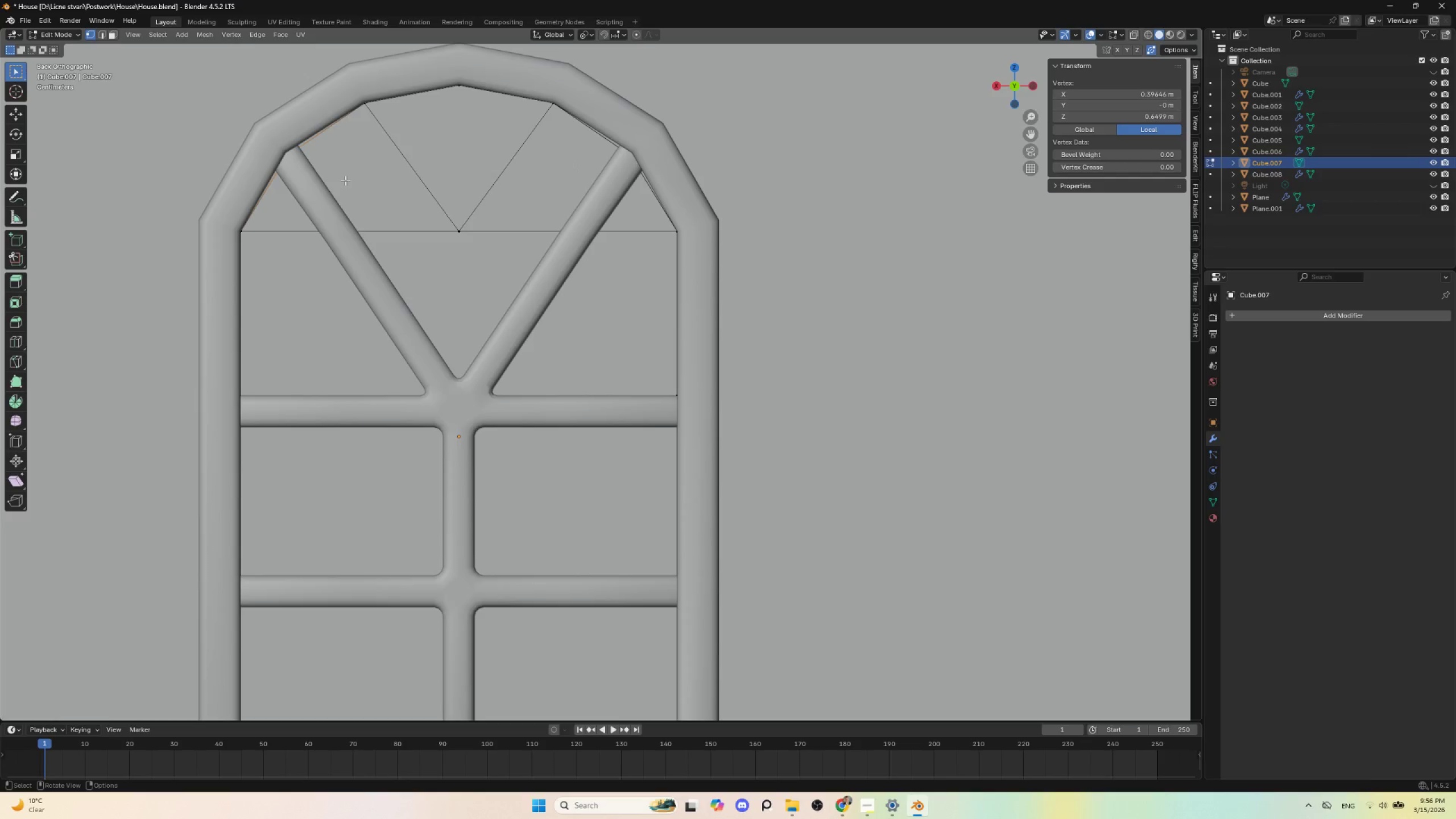 
key(G)
 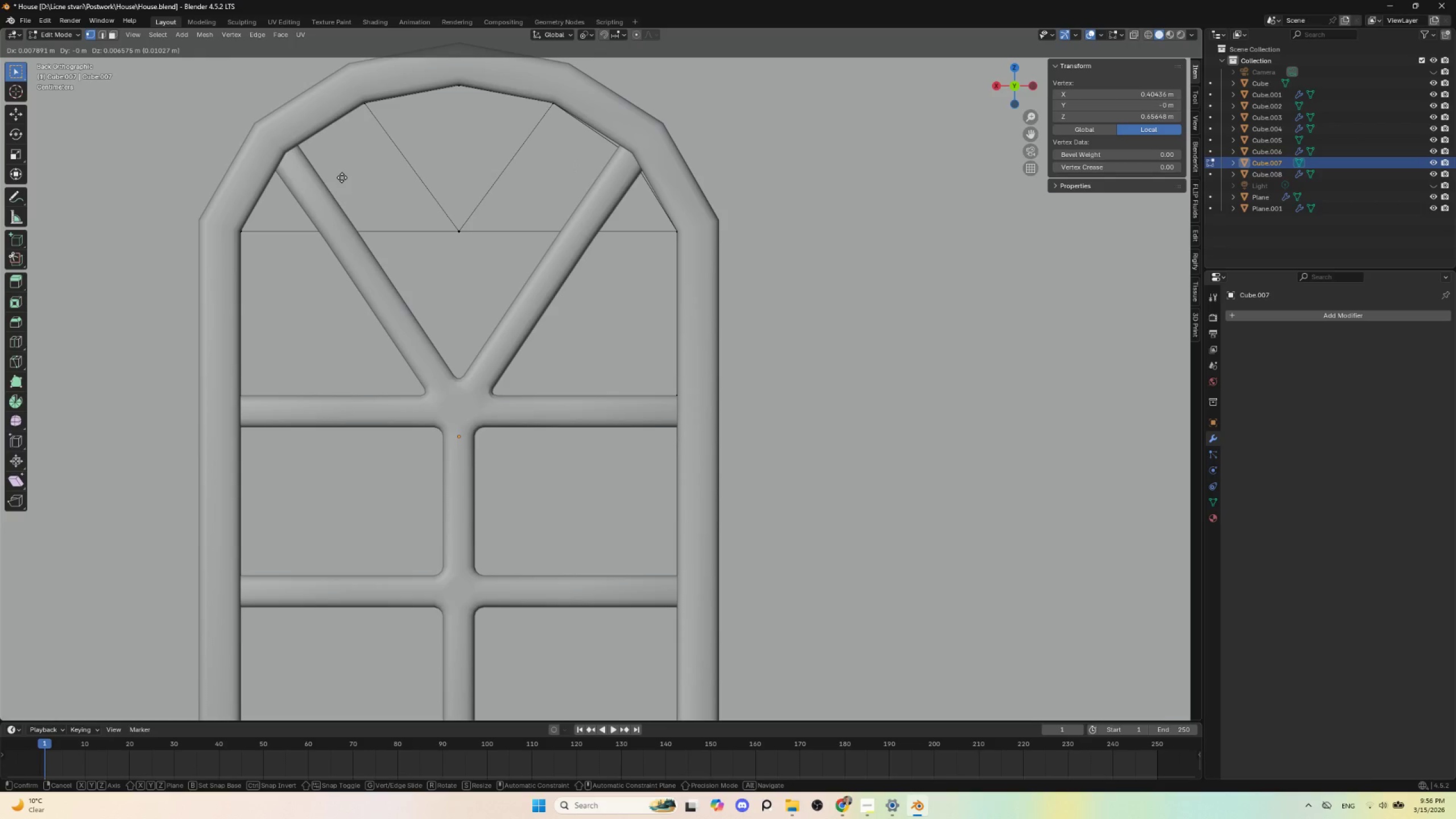 
left_click([342, 177])
 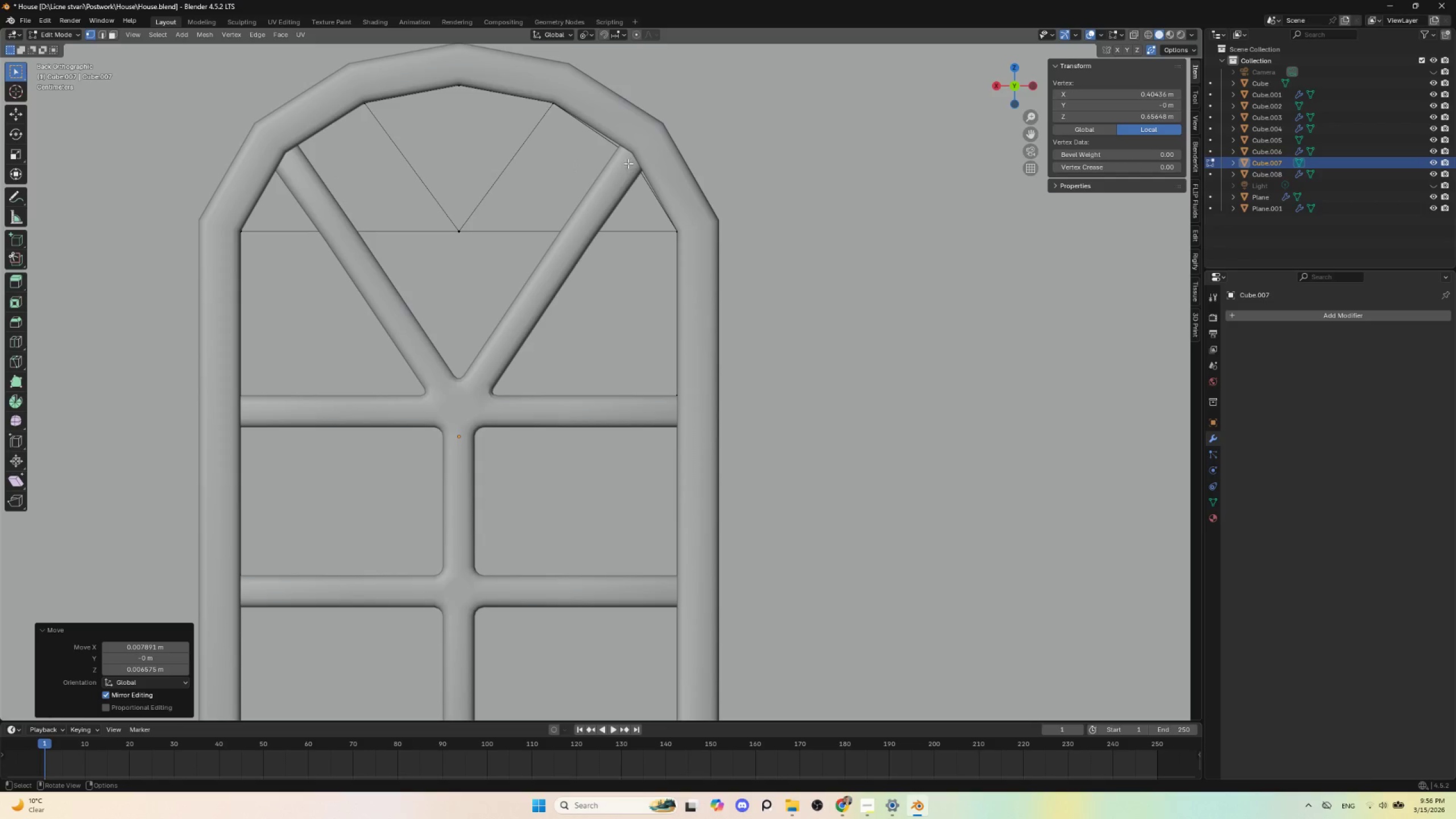 
left_click([620, 154])
 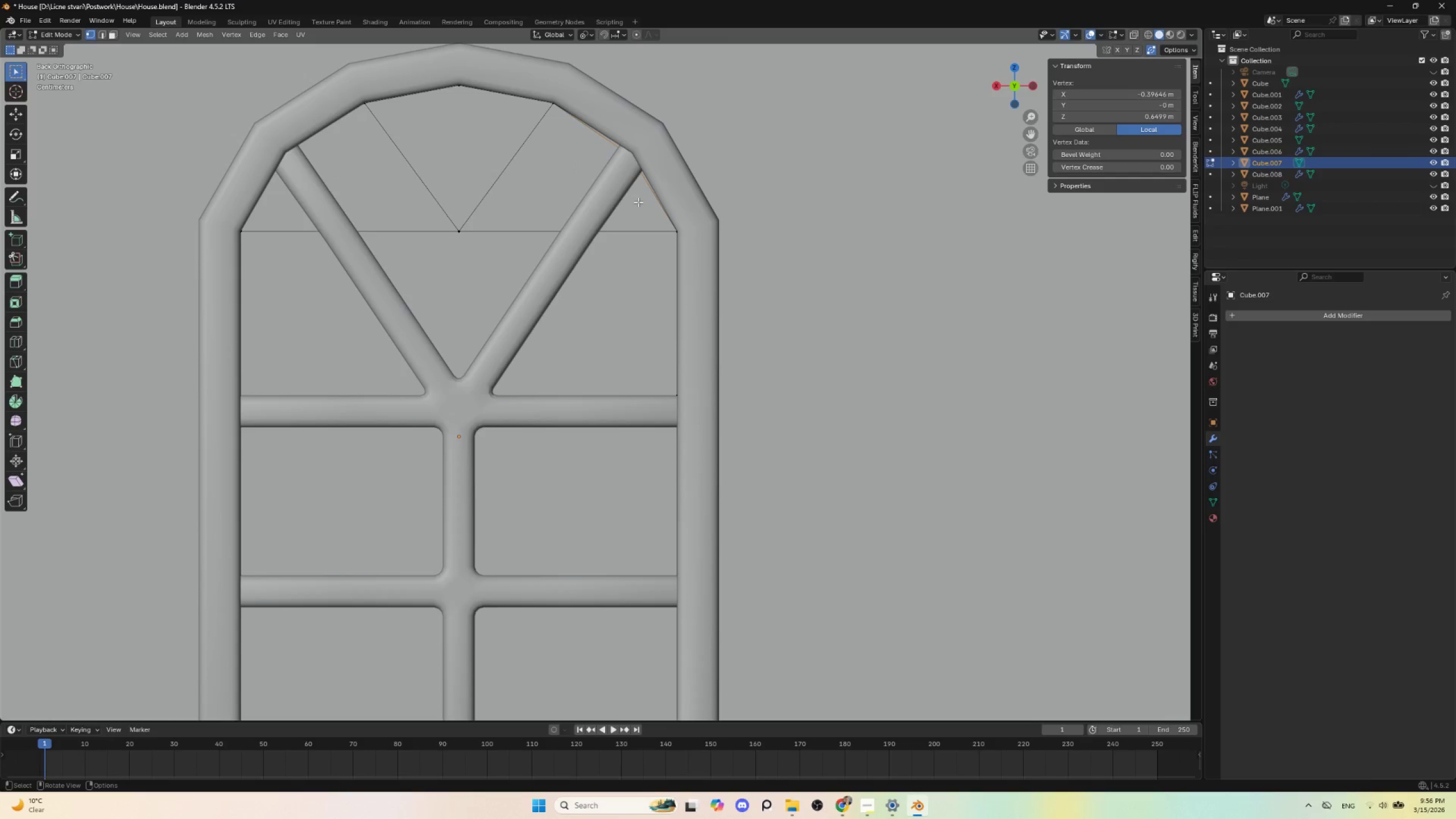 
key(G)
 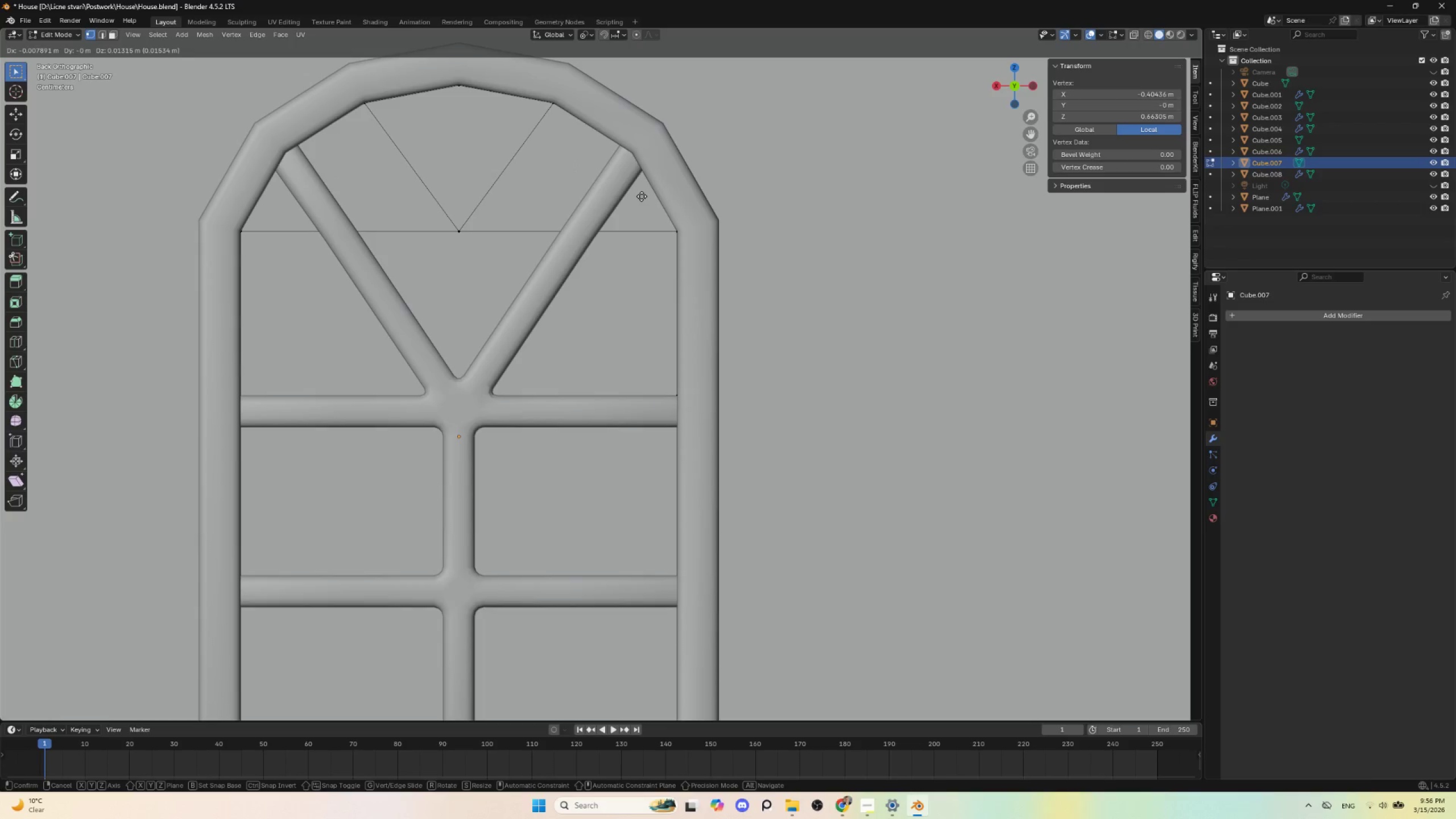 
left_click([642, 196])
 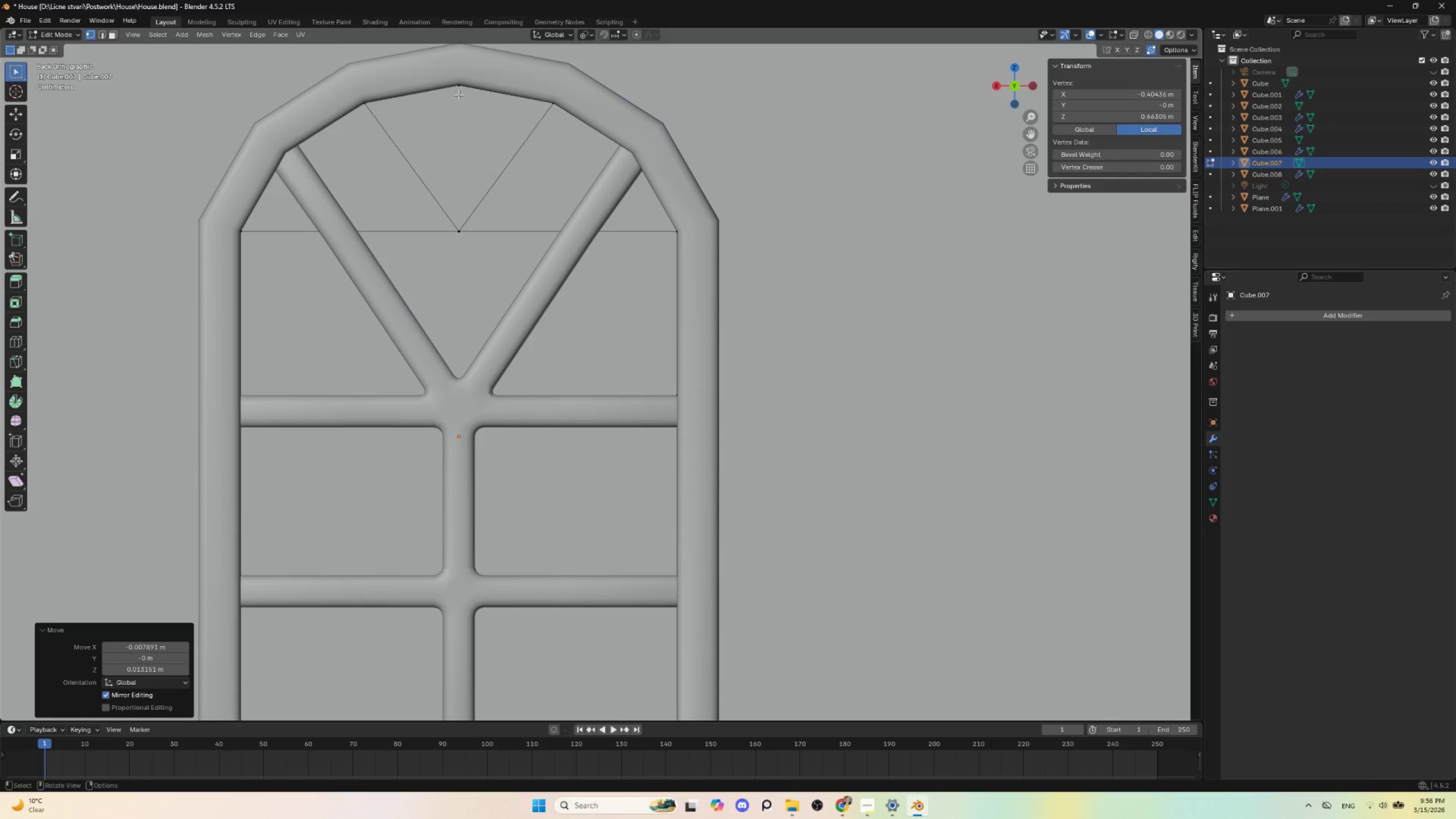 
left_click([457, 93])
 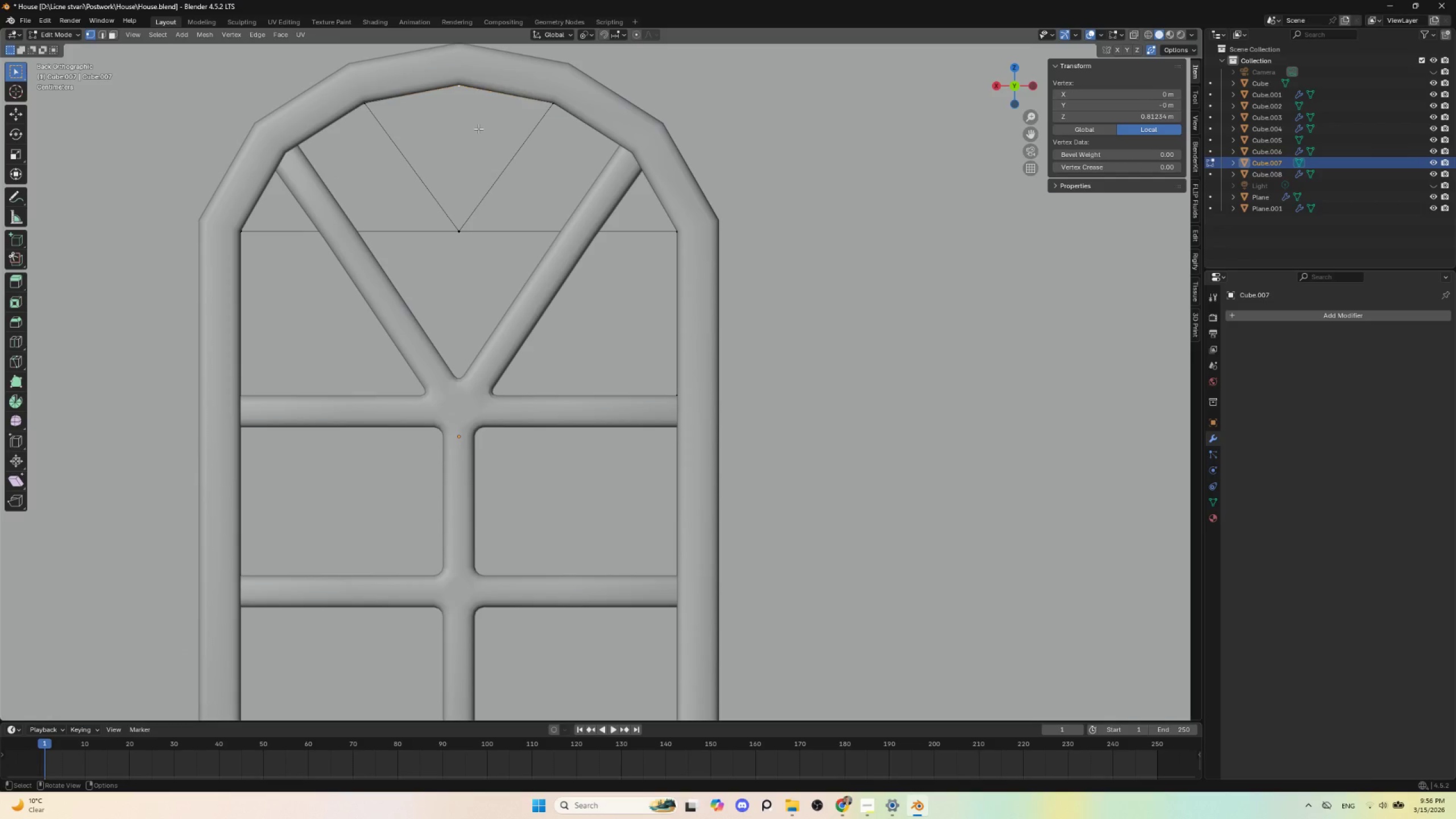 
key(Tab)
 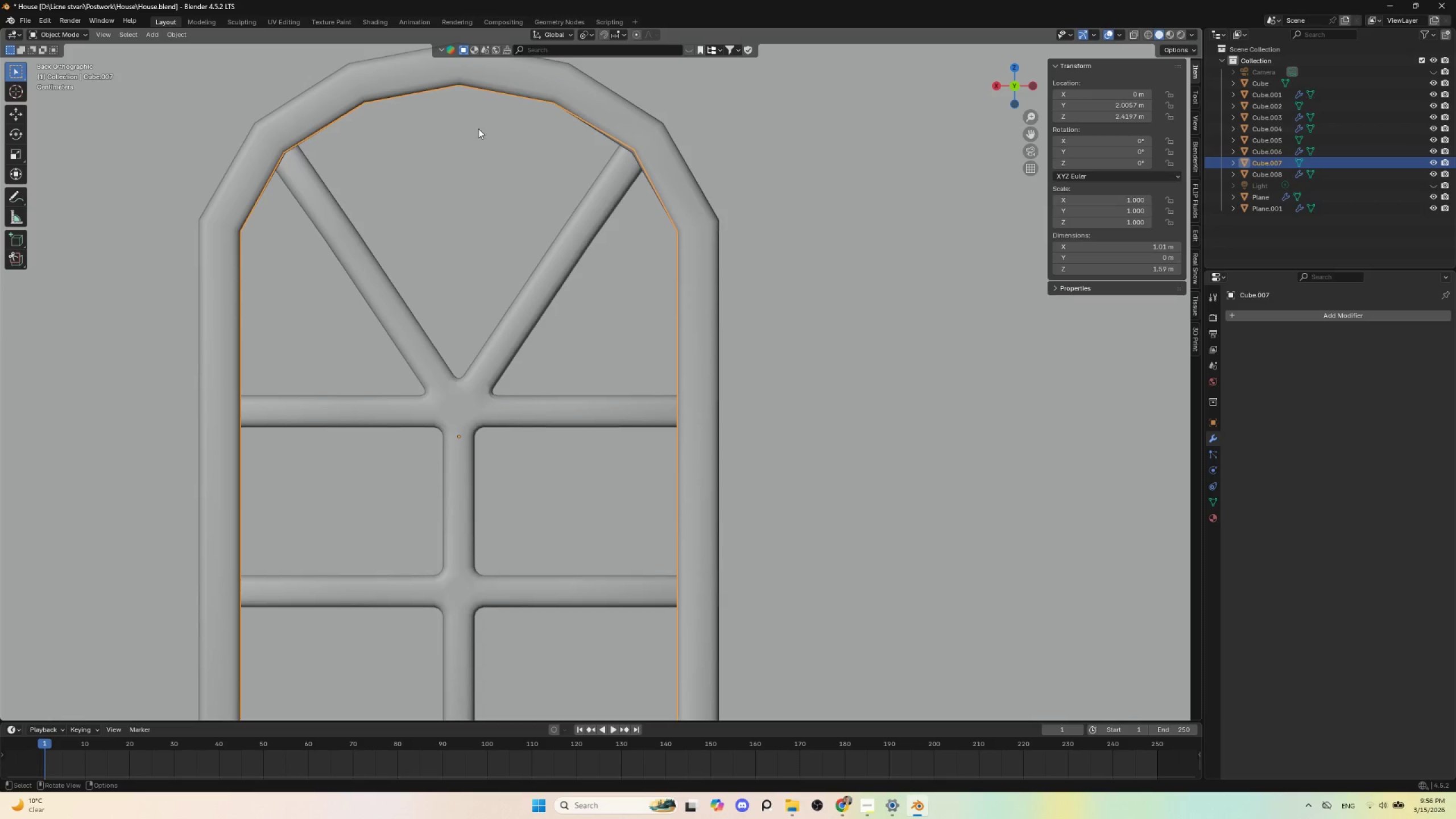 
scroll: coordinate [479, 143], scroll_direction: down, amount: 6.0
 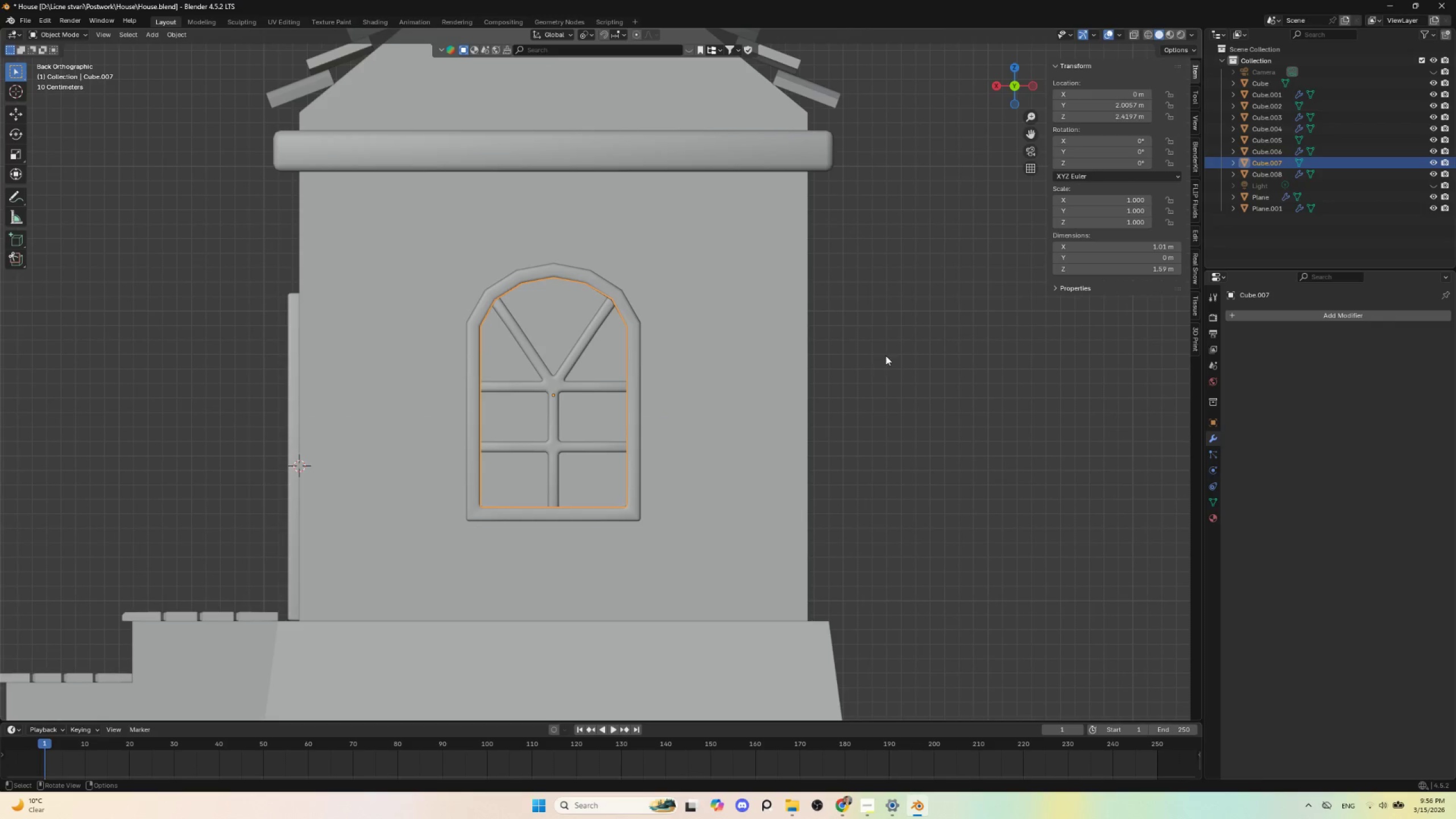 
left_click([895, 352])
 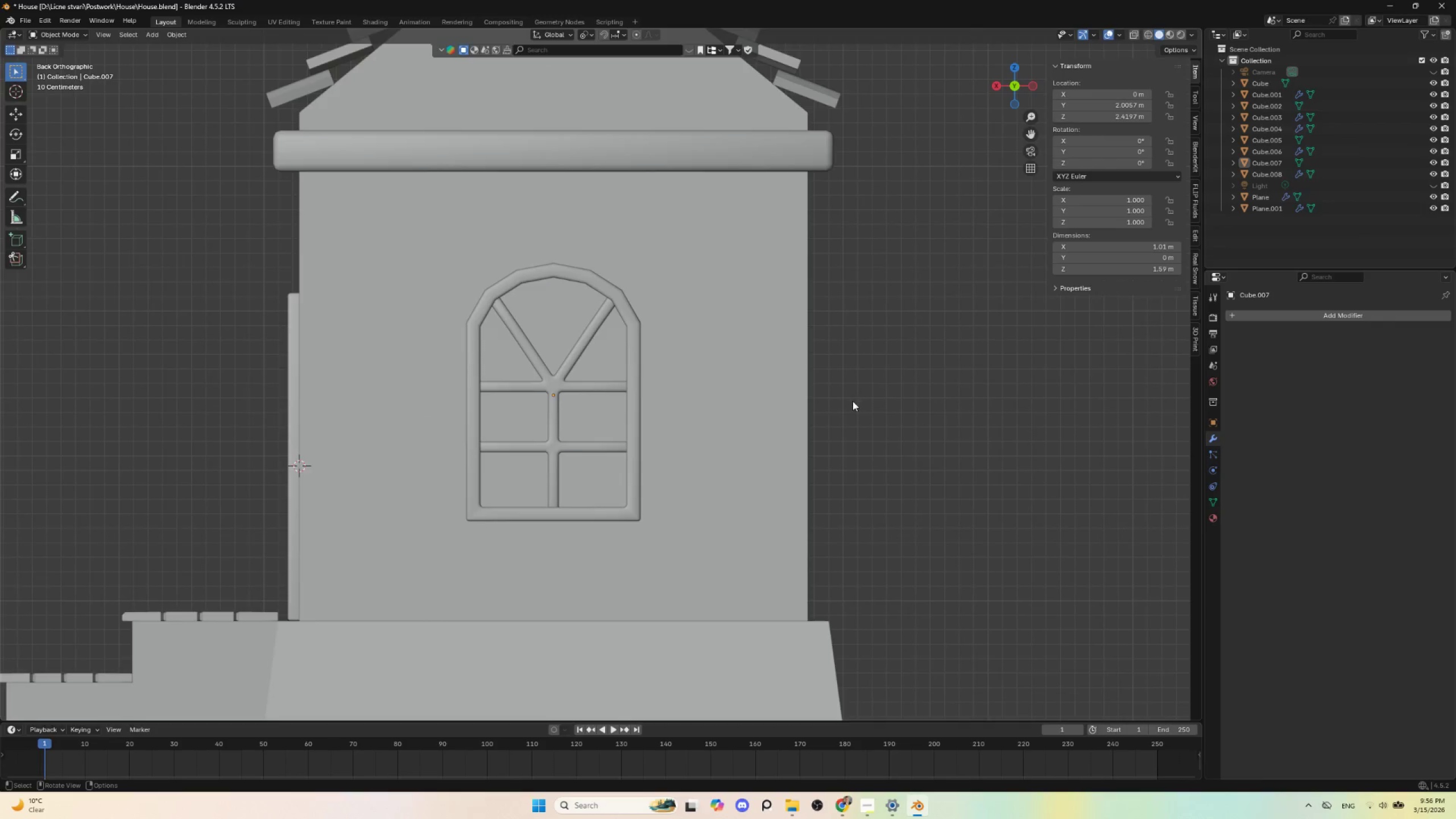 
scroll: coordinate [852, 412], scroll_direction: down, amount: 4.0
 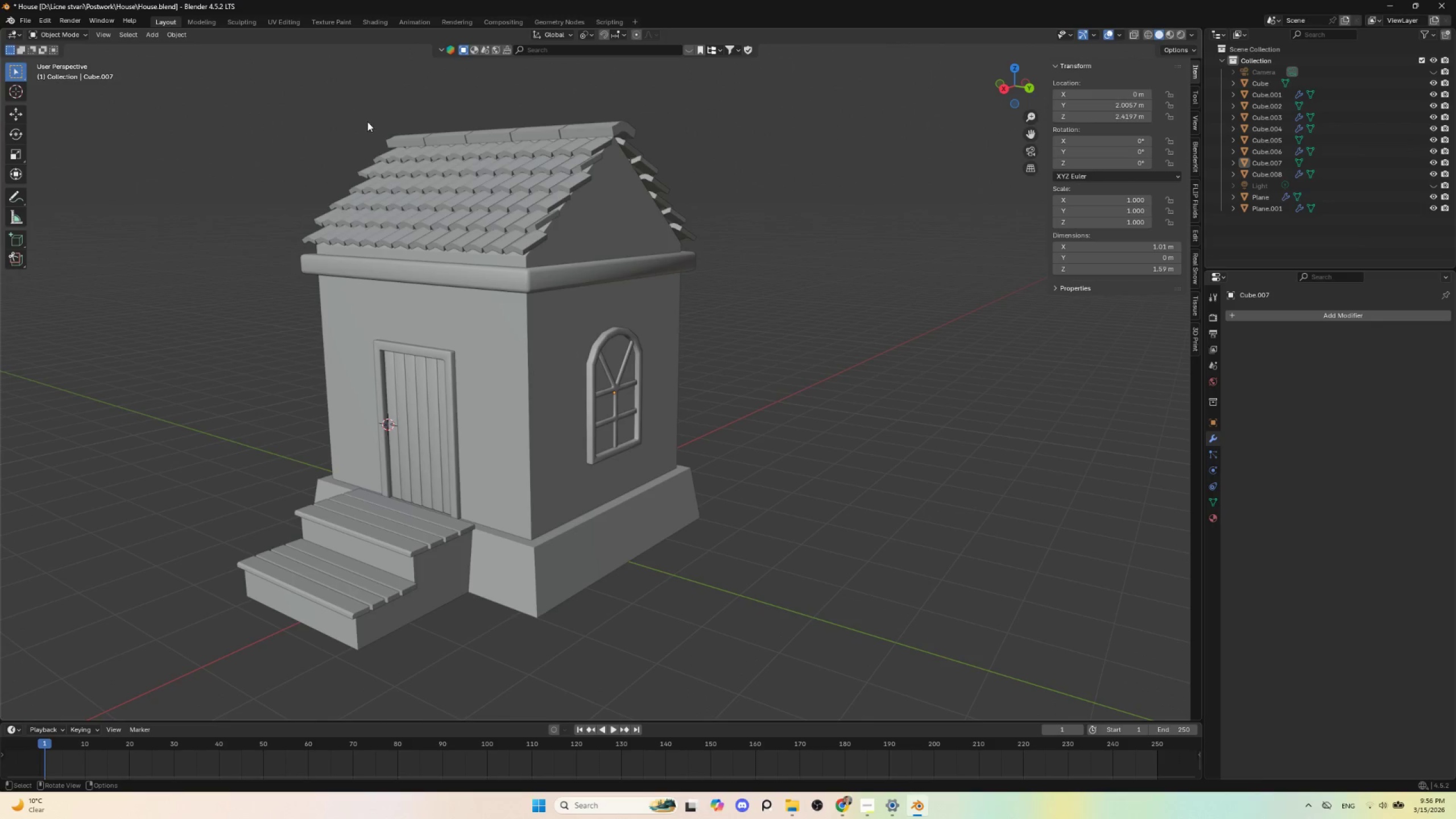 
left_click([23, 19])
 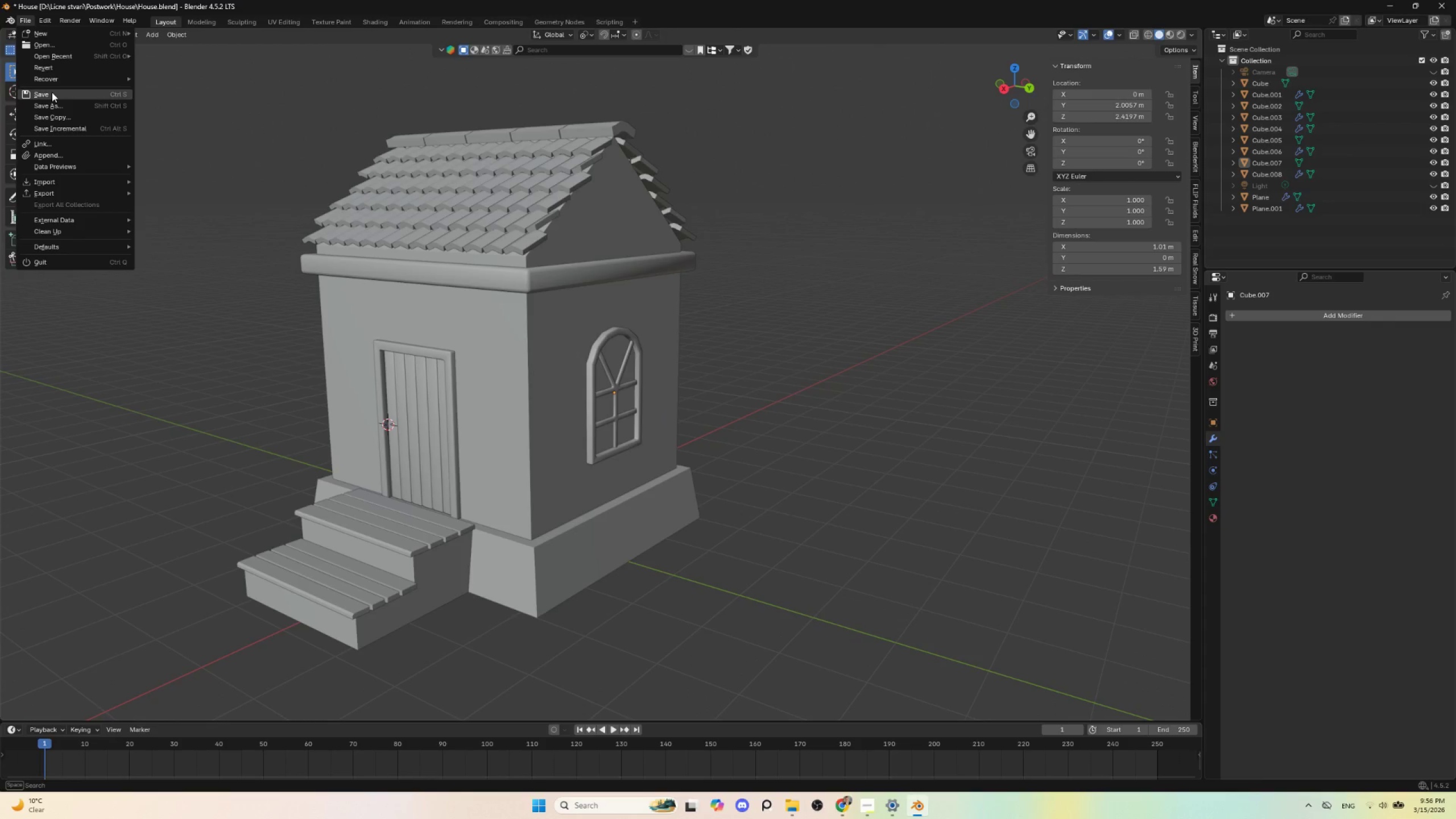 
left_click([52, 92])
 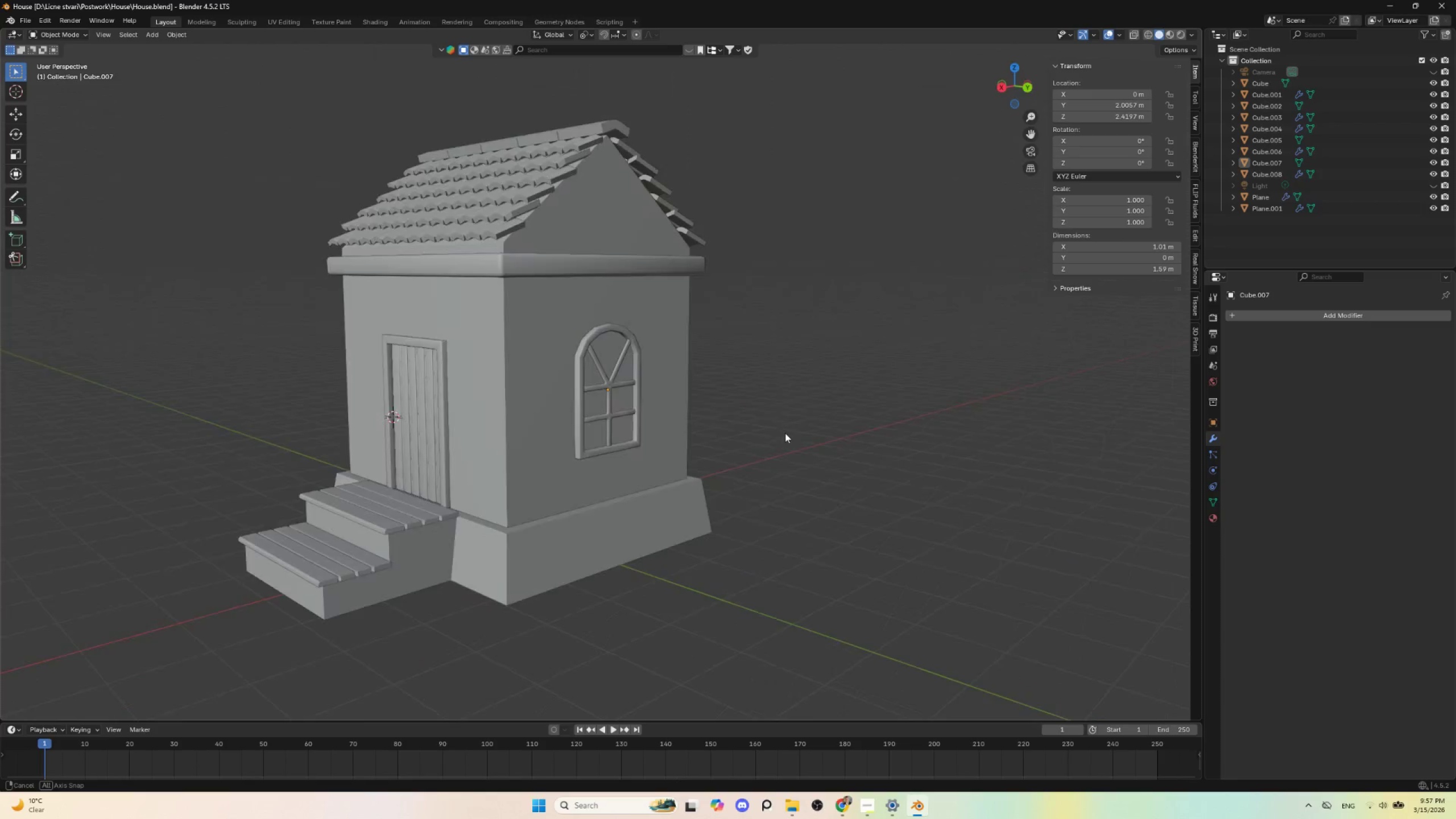 
wait(6.95)
 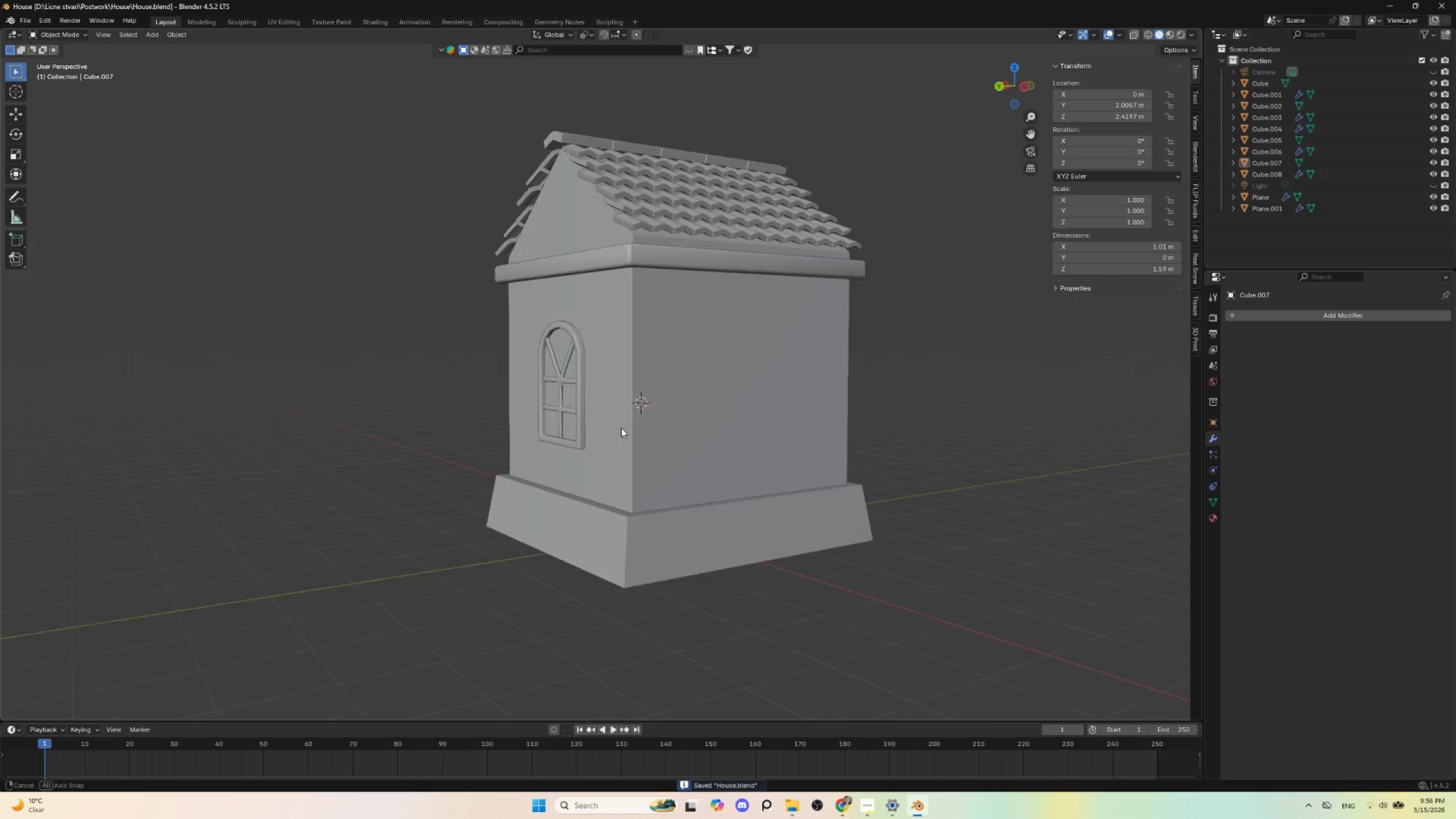 
hold_key(key=ShiftLeft, duration=0.64)
 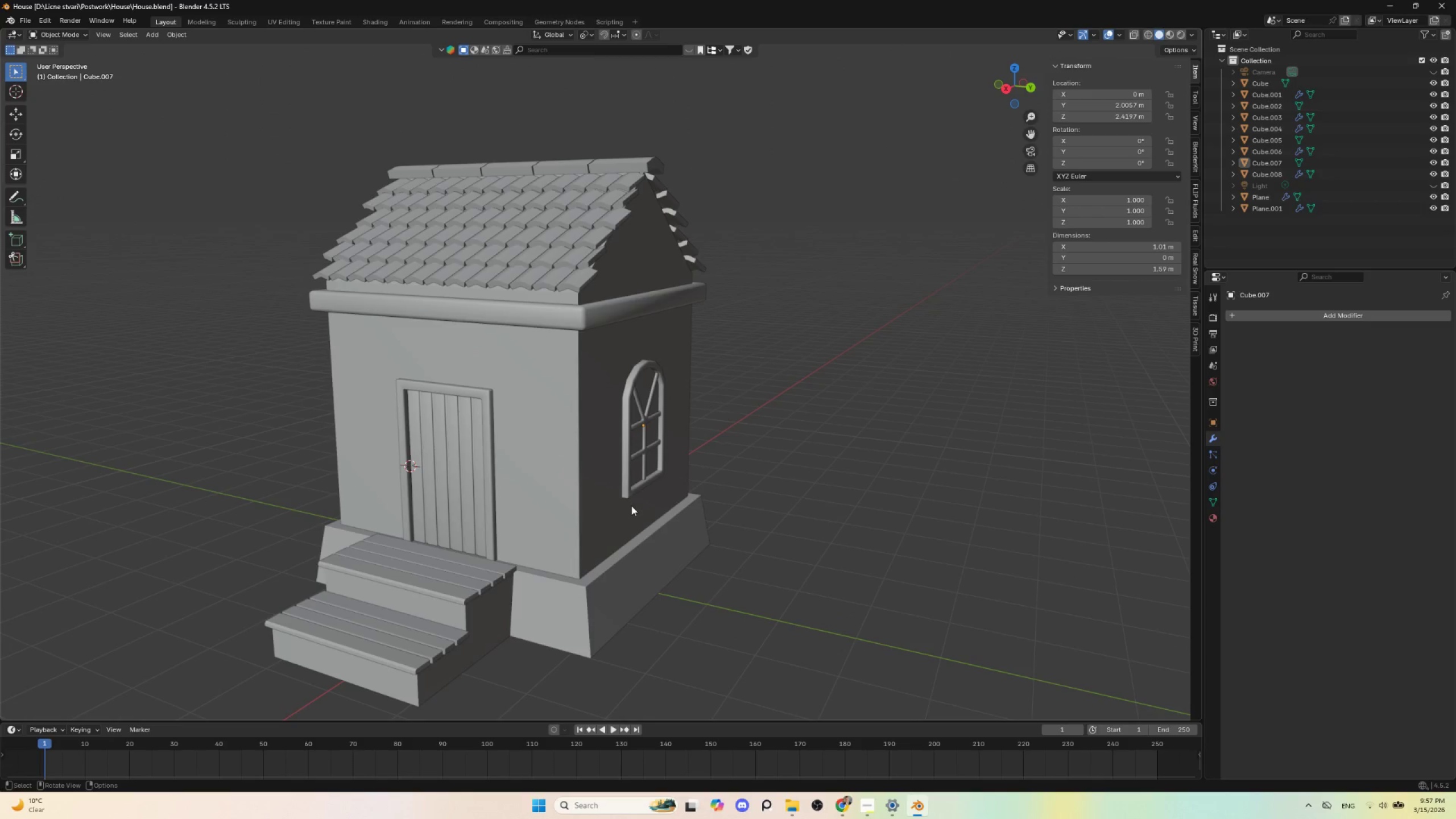 
wait(10.17)
 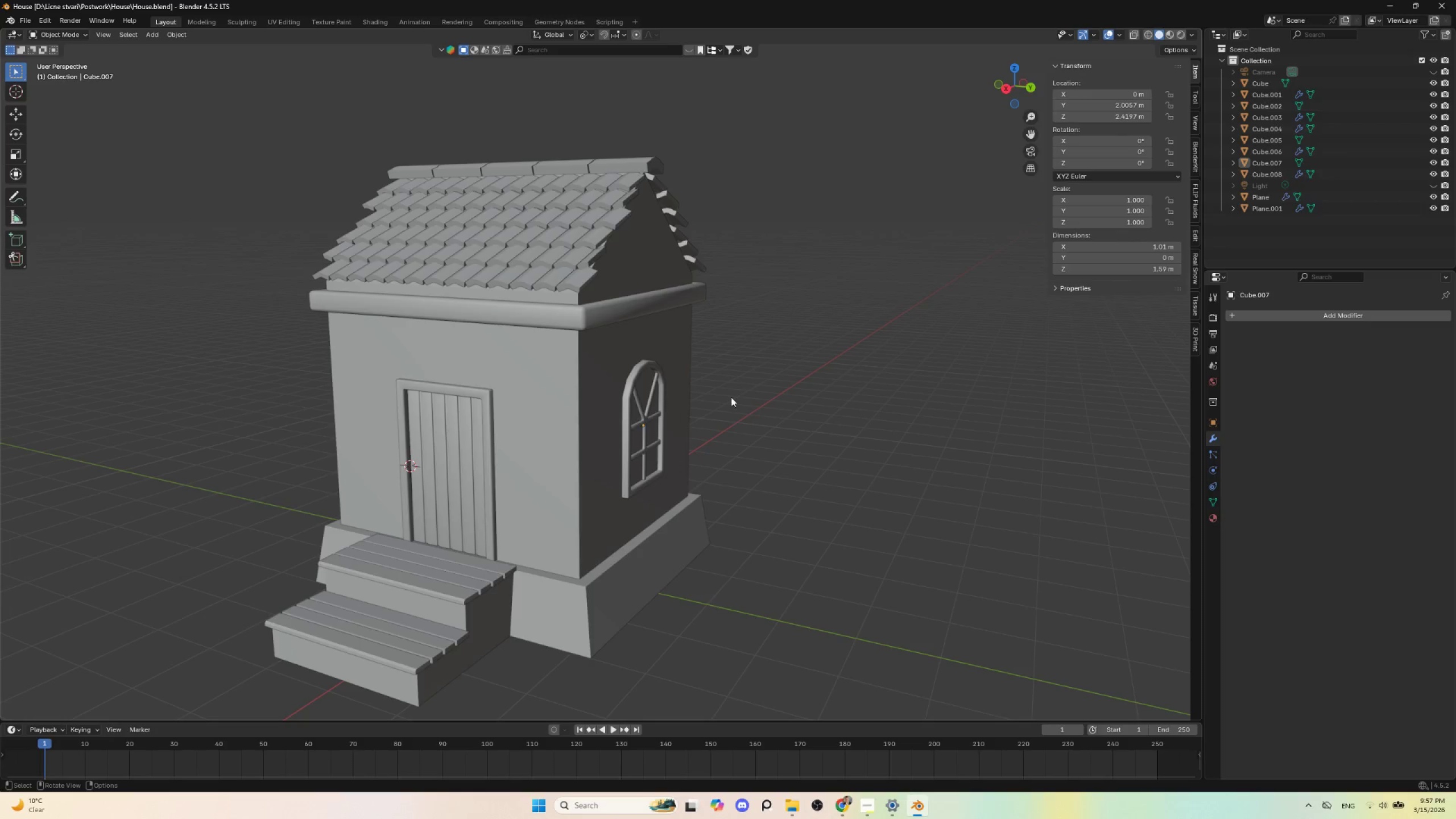 
left_click([598, 294])
 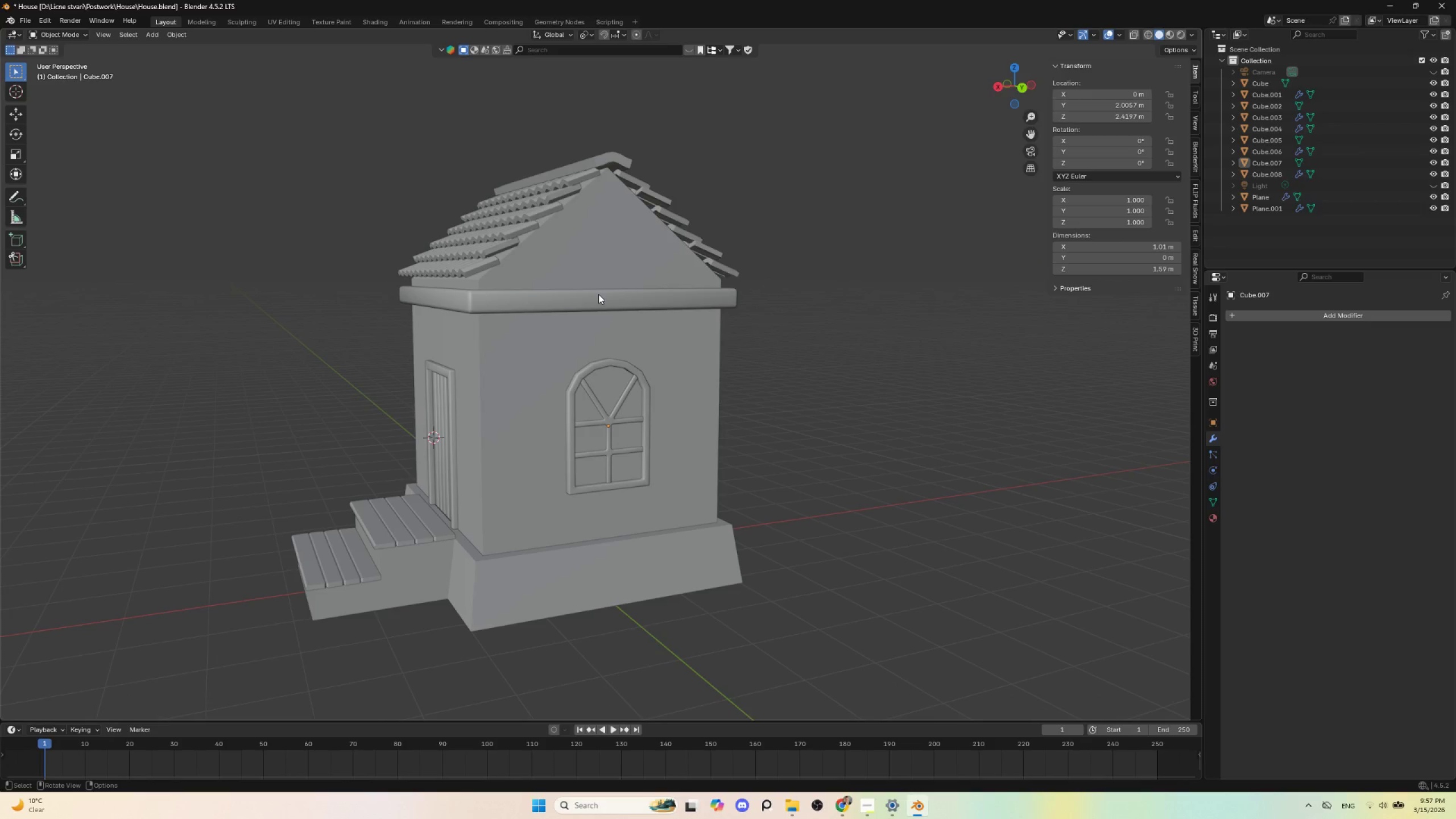 
key(Tab)
 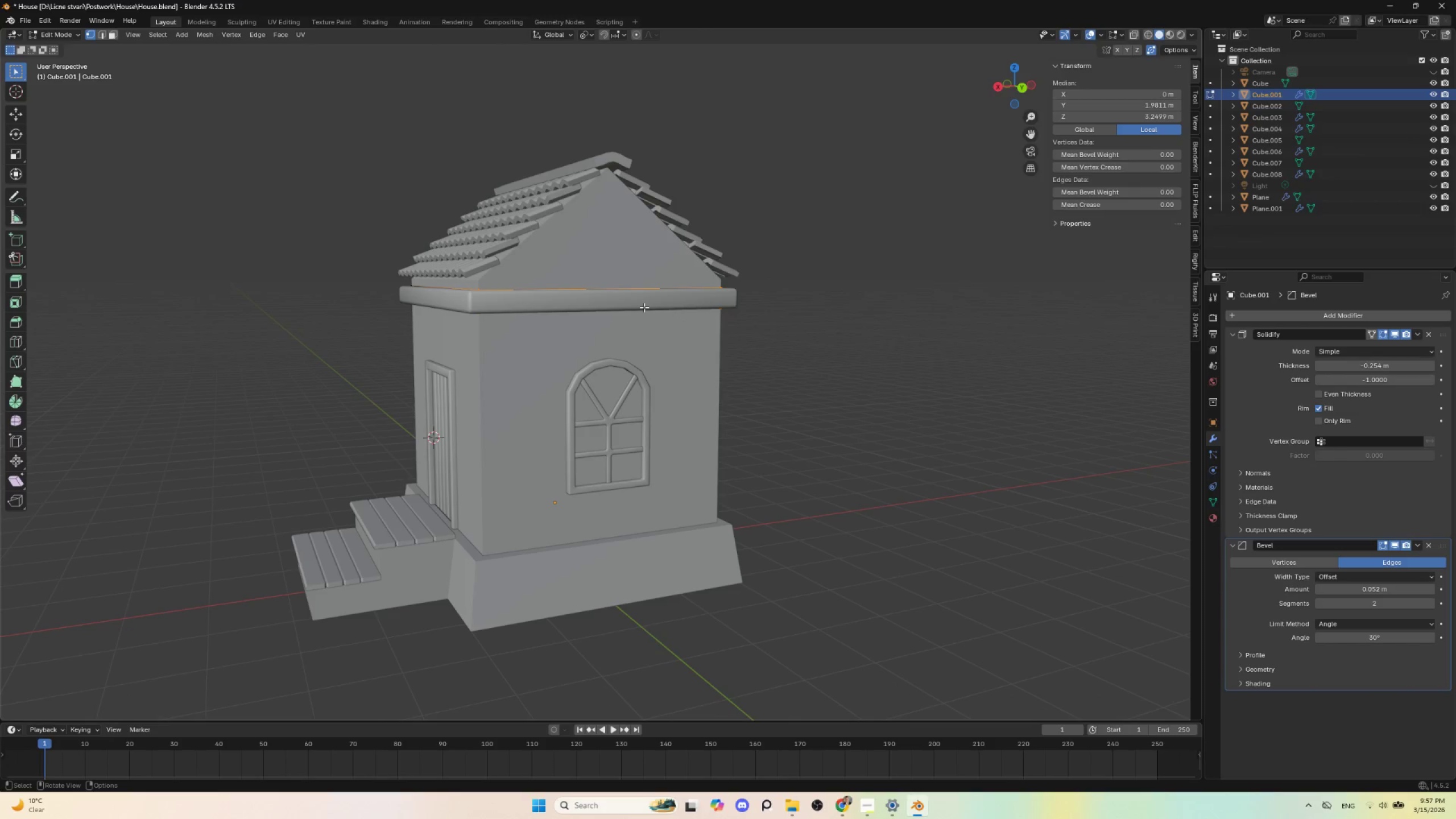 
key(Tab)
 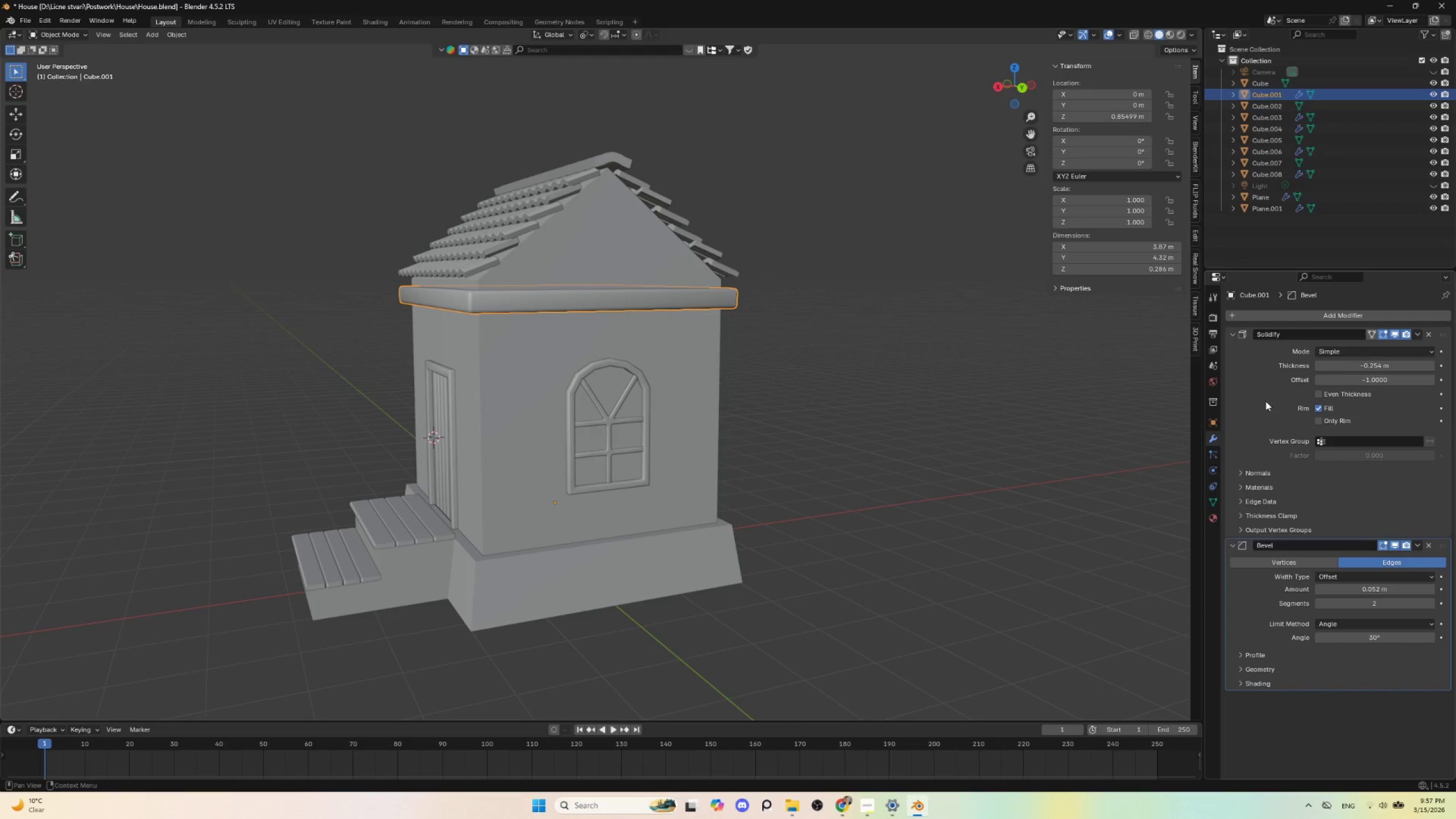 
key(Control+A)
 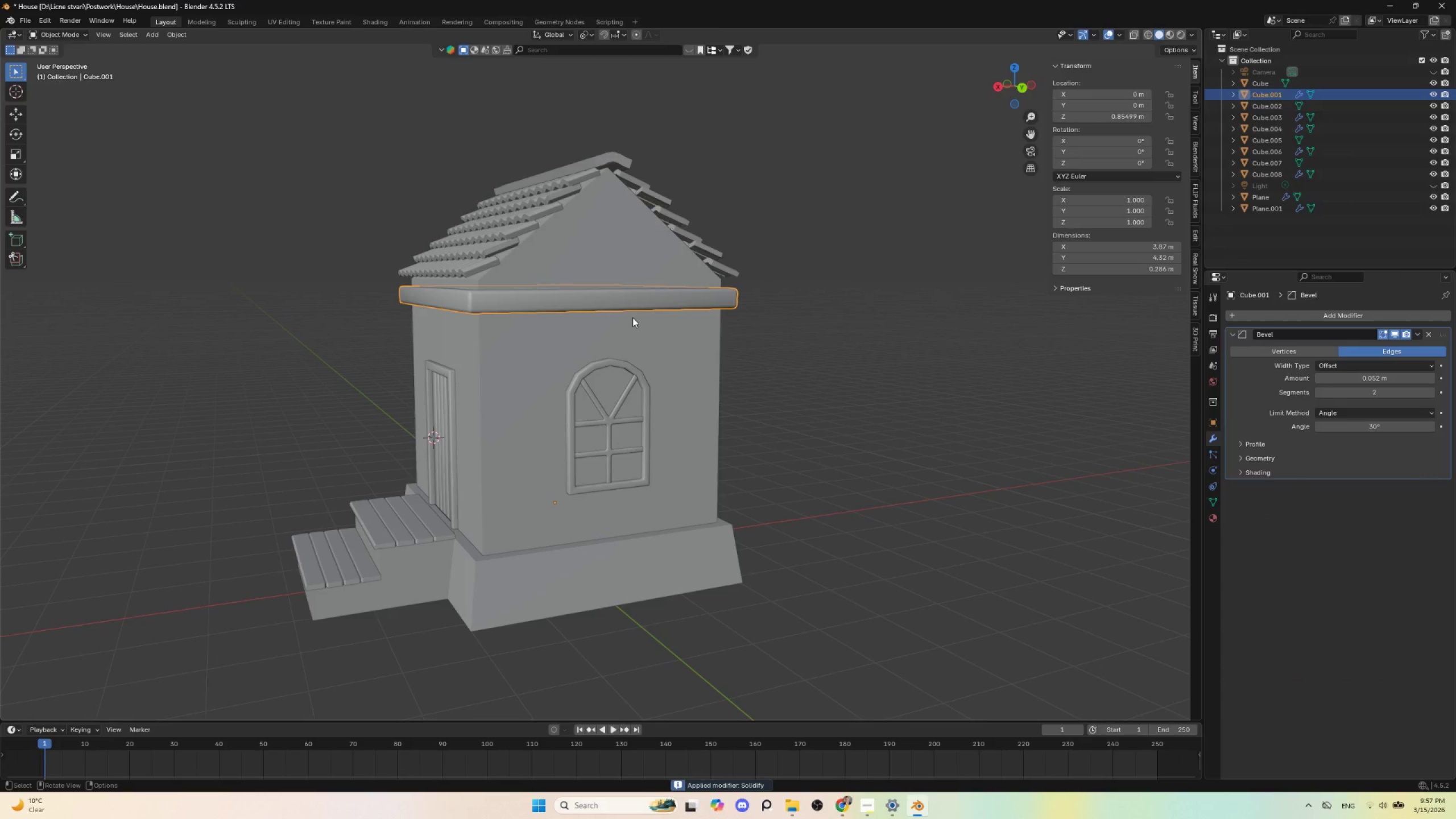 
key(Tab)
 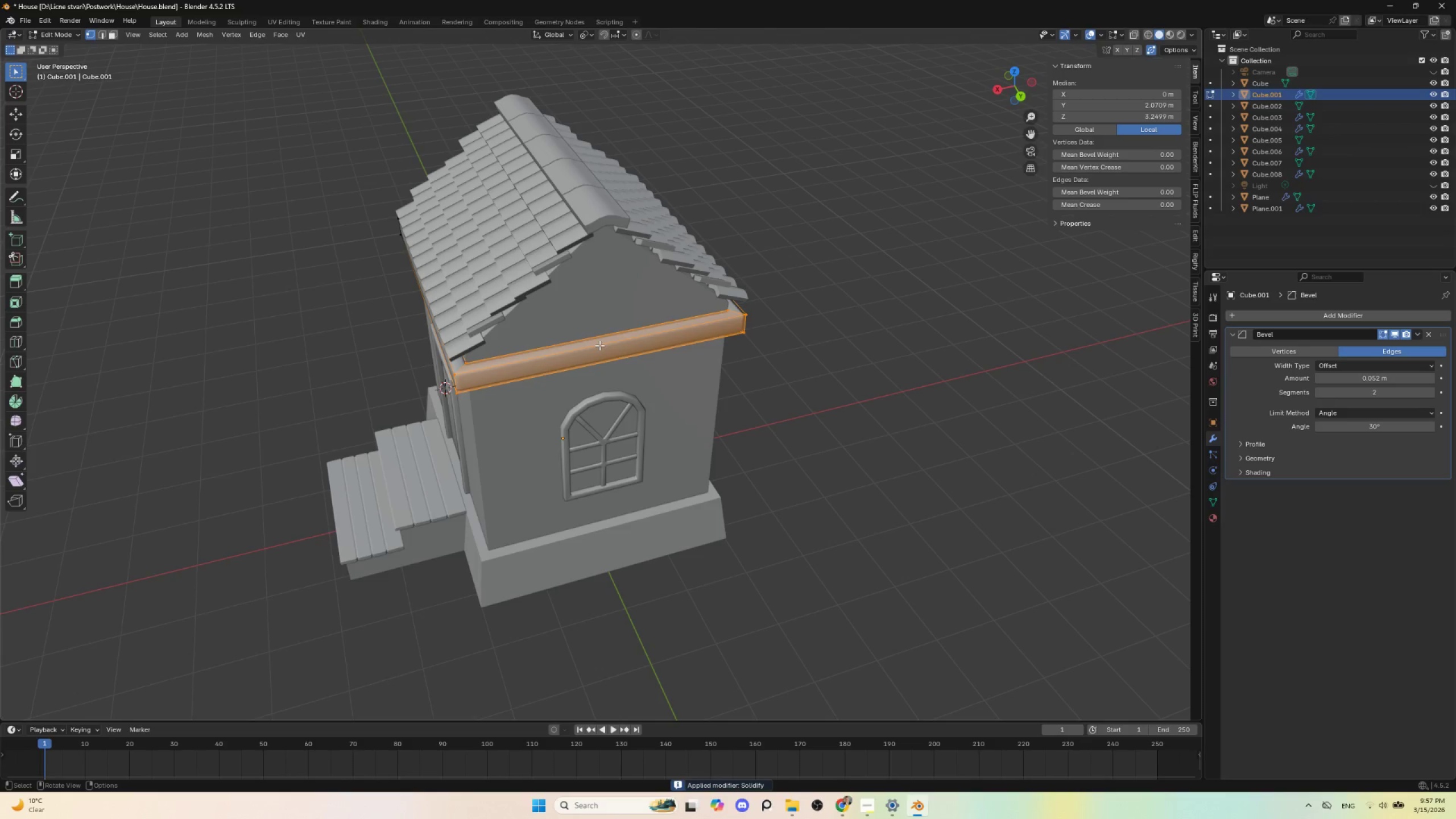 
left_click([599, 342])
 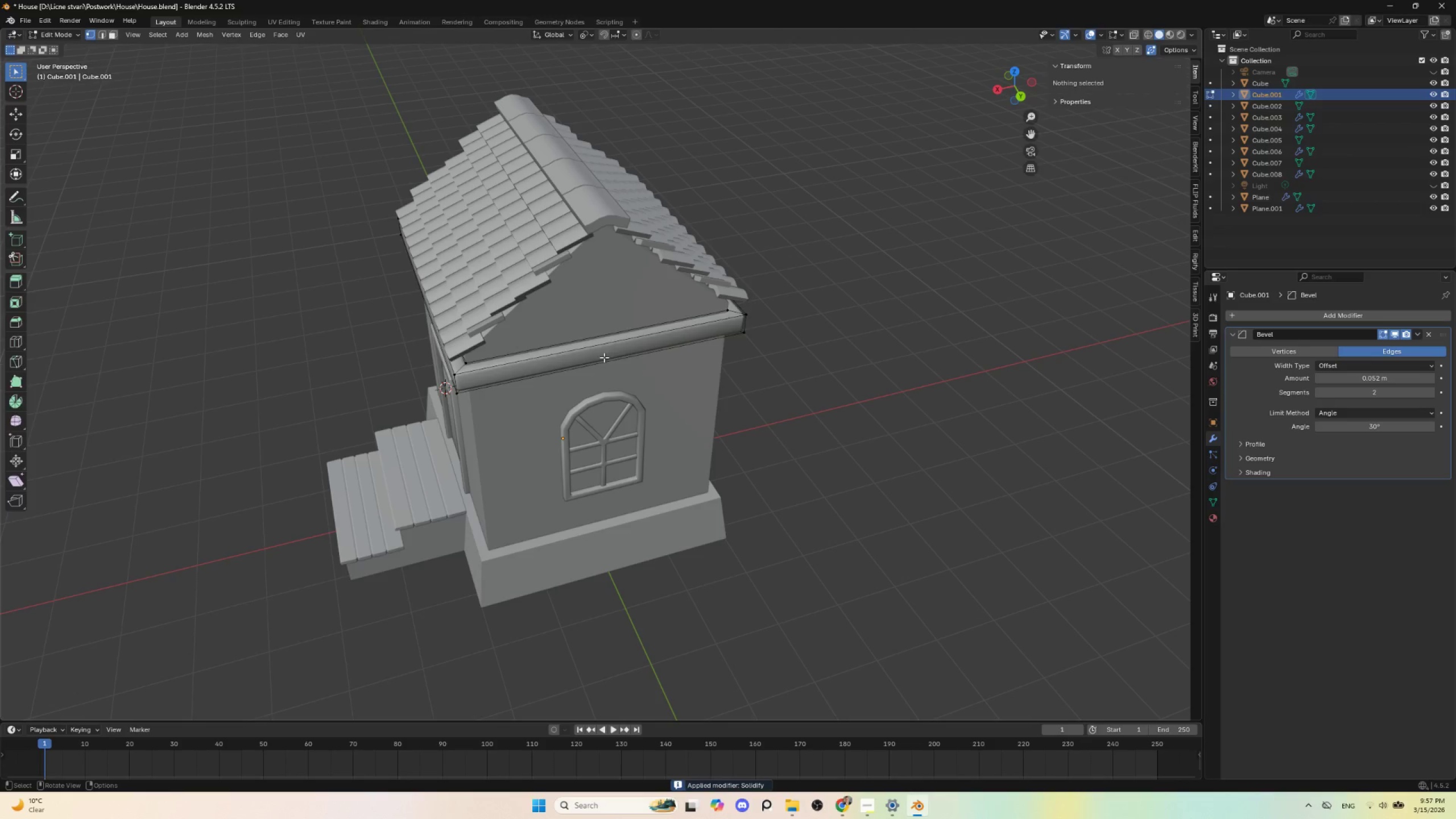 
key(Tab)
 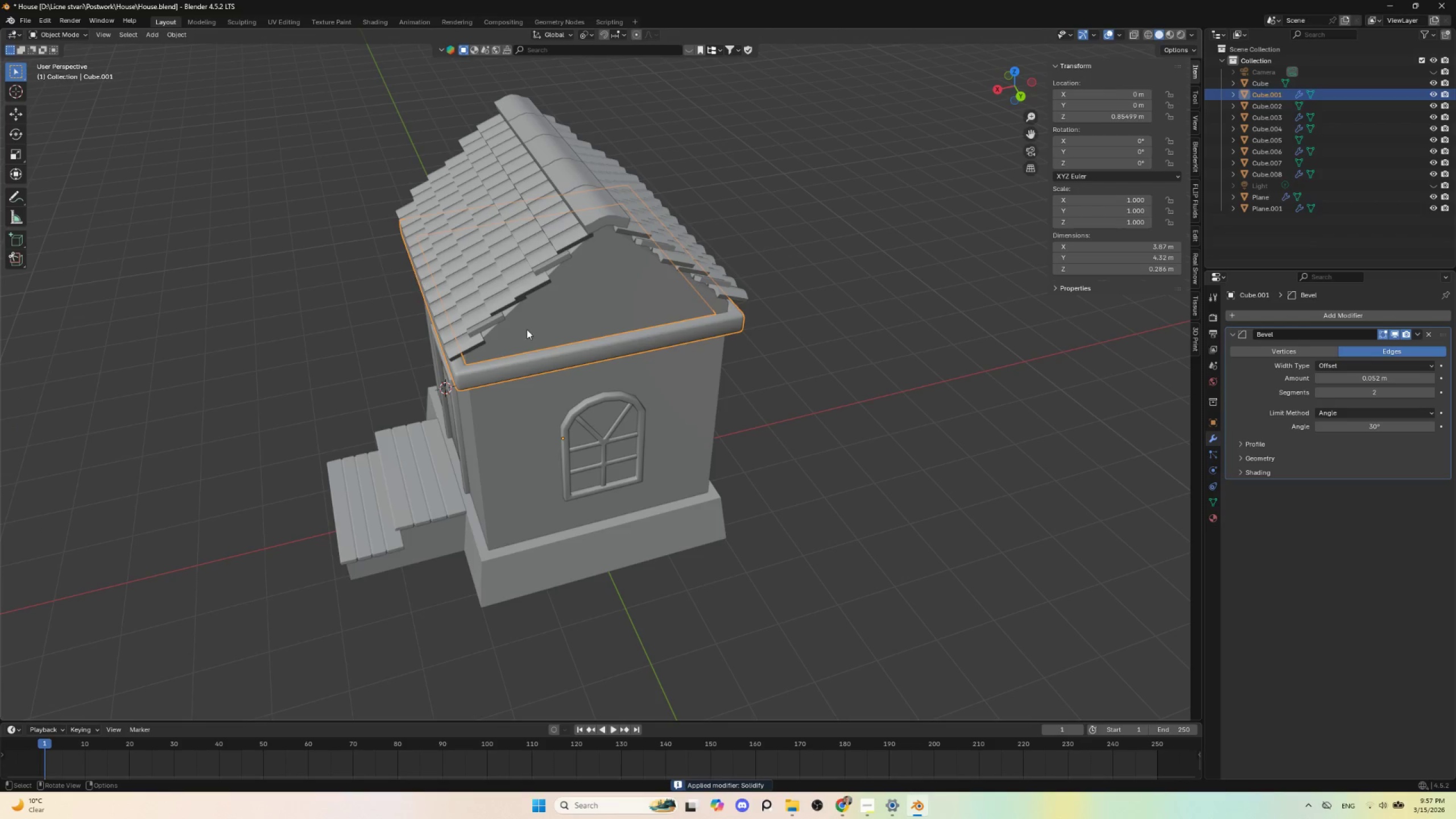 
key(Tab)
 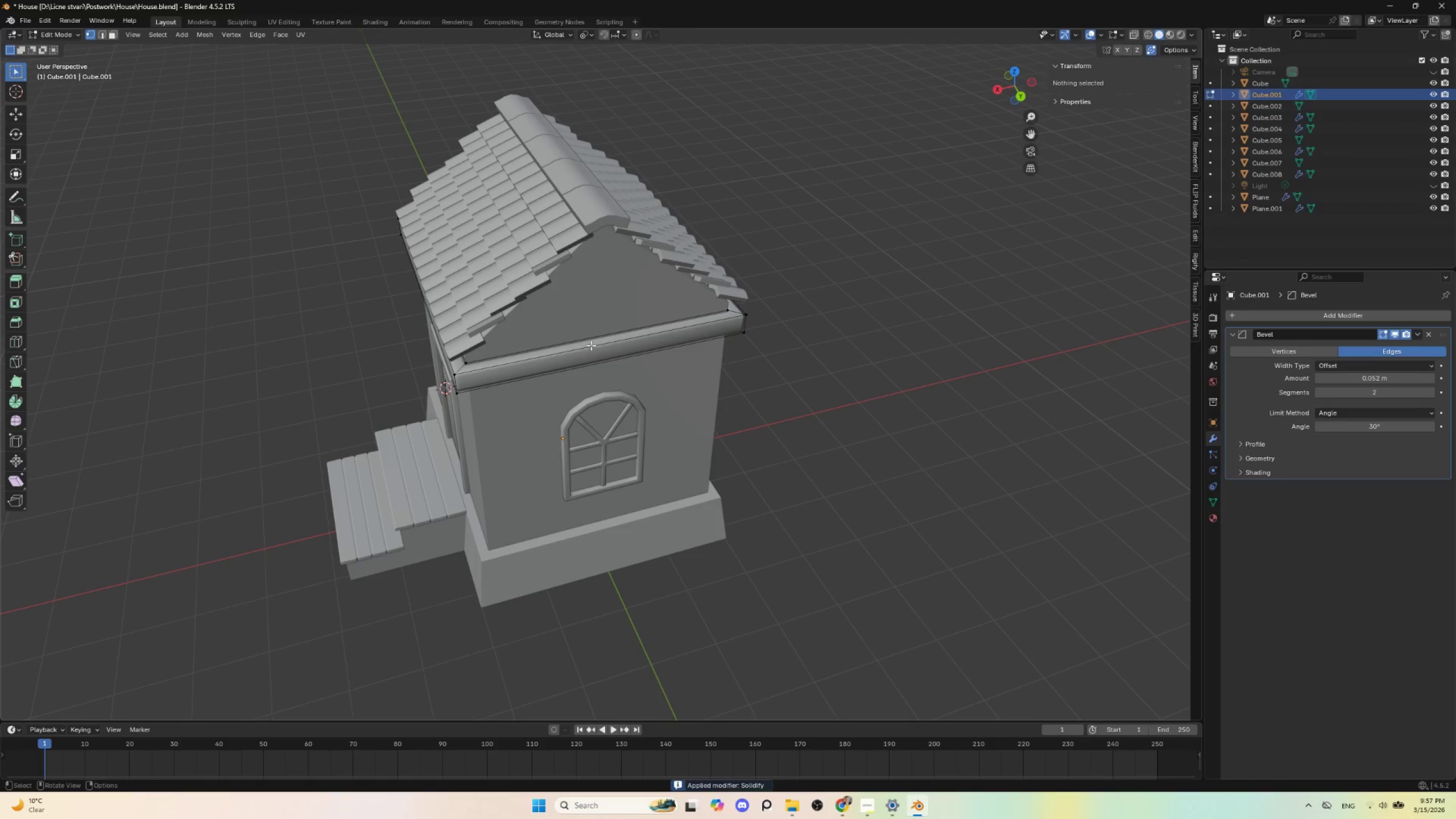 
key(Control+R)
 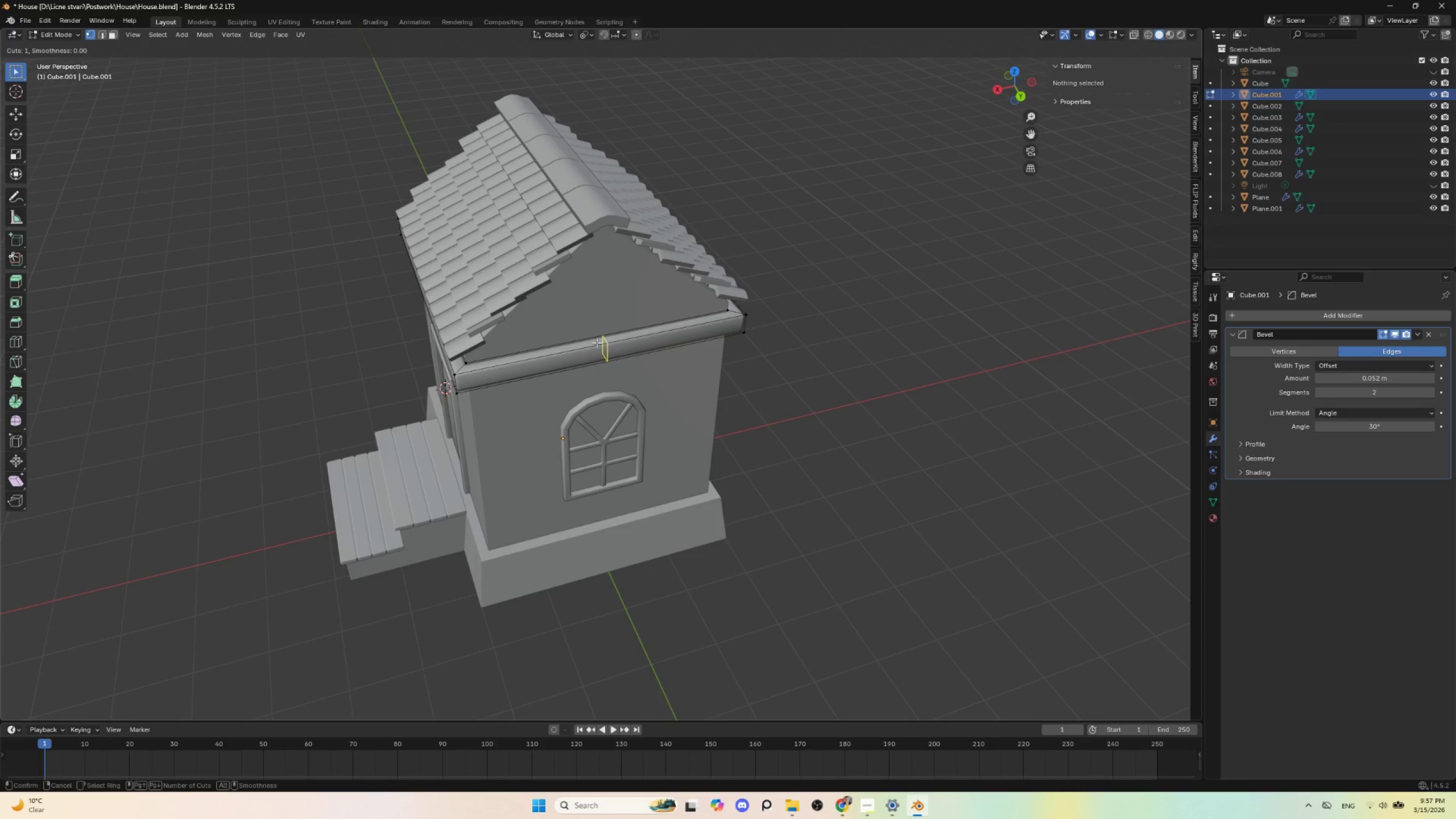 
scroll: coordinate [597, 342], scroll_direction: up, amount: 1.0
 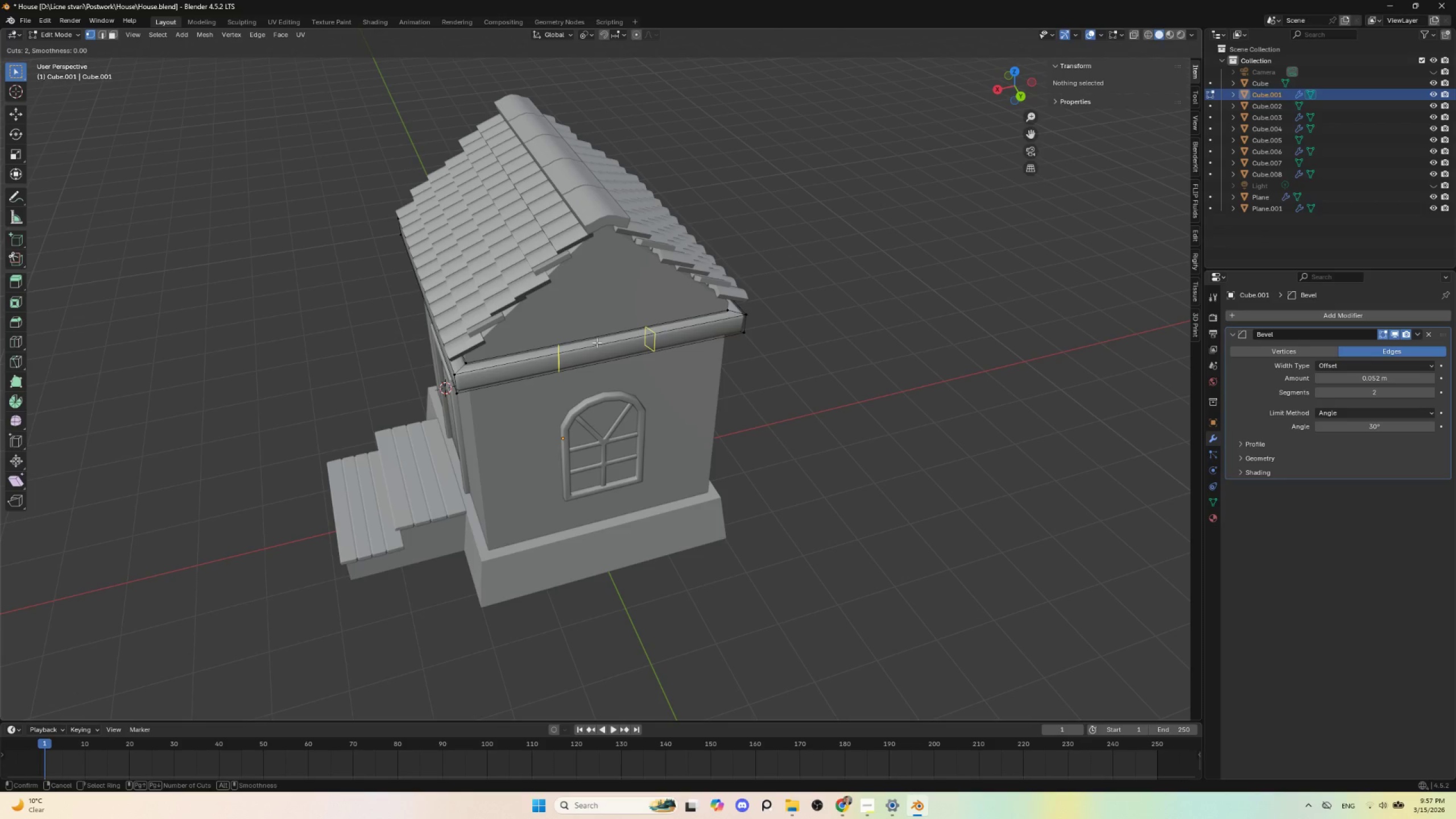 
key(Escape)
 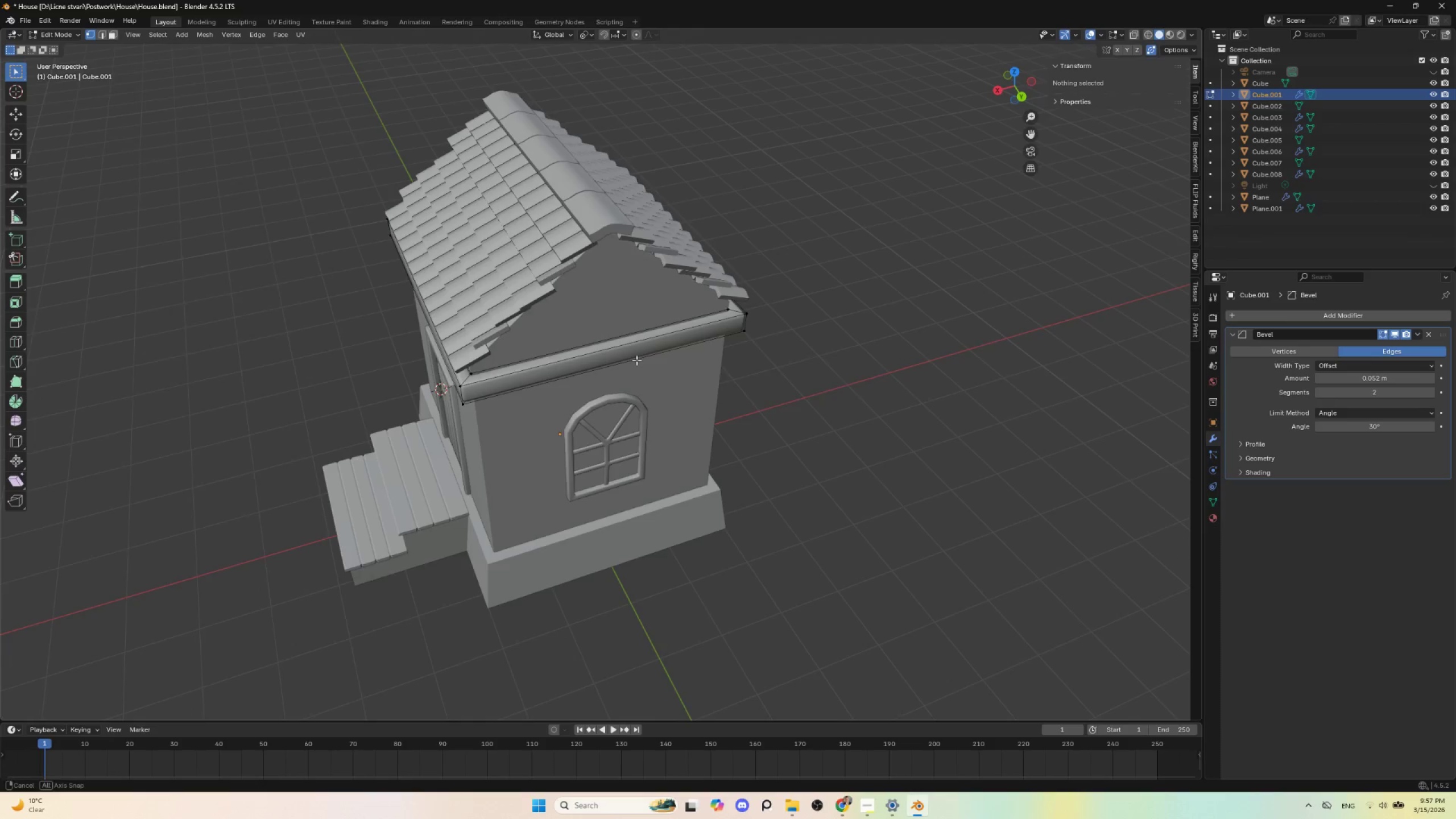 
key(Control+R)
 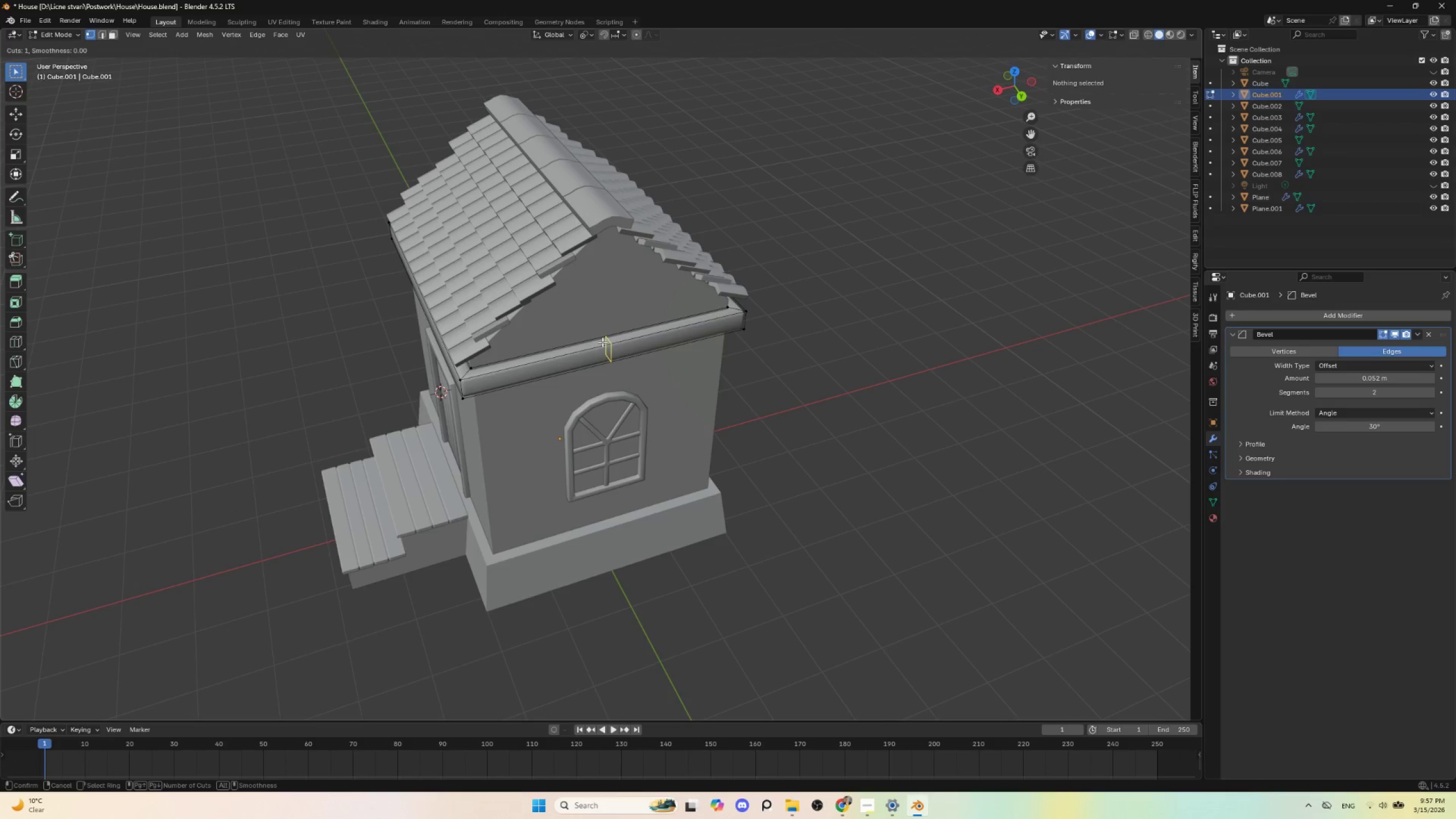 
left_click([602, 342])
 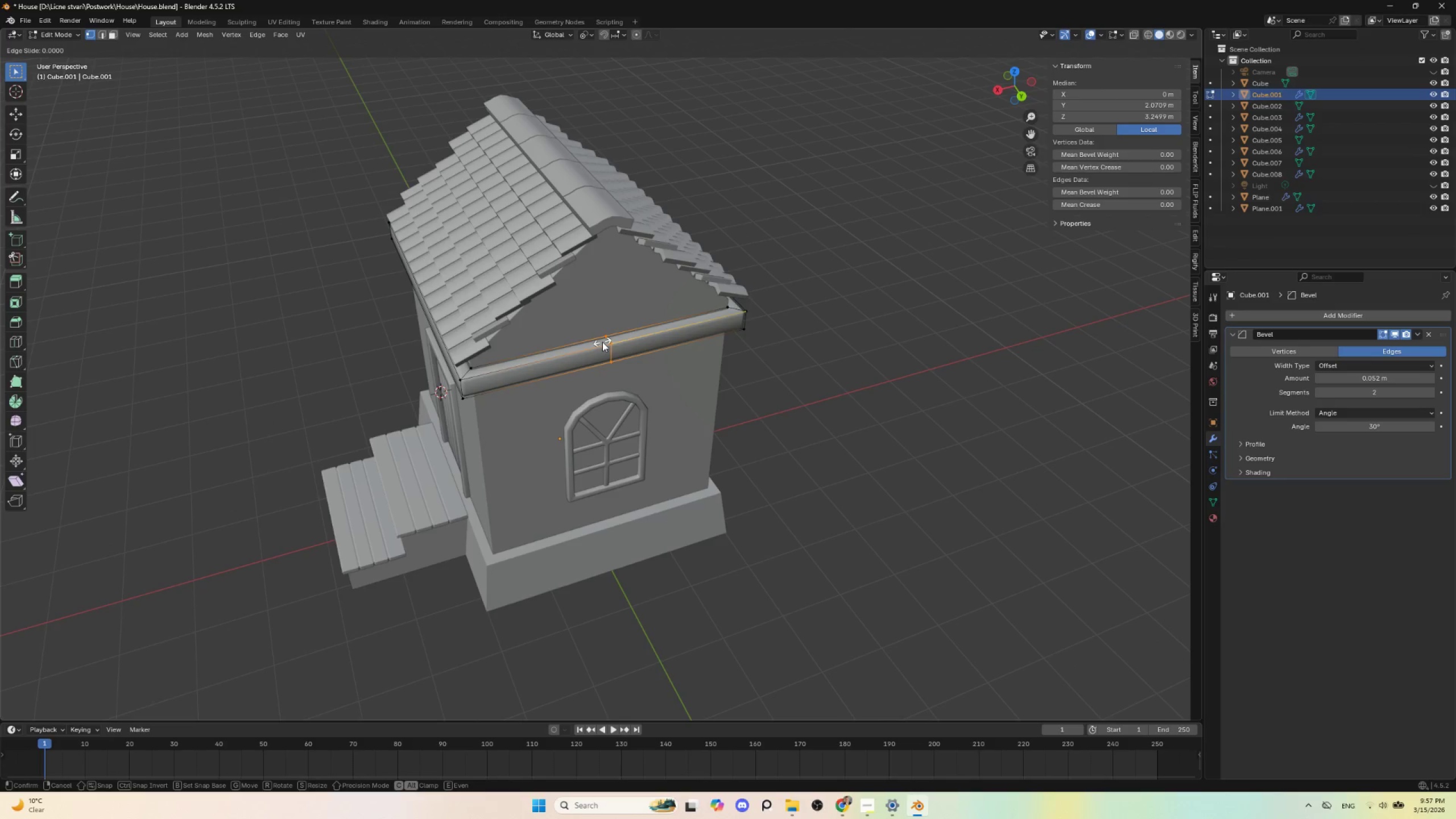 
key(Escape)
 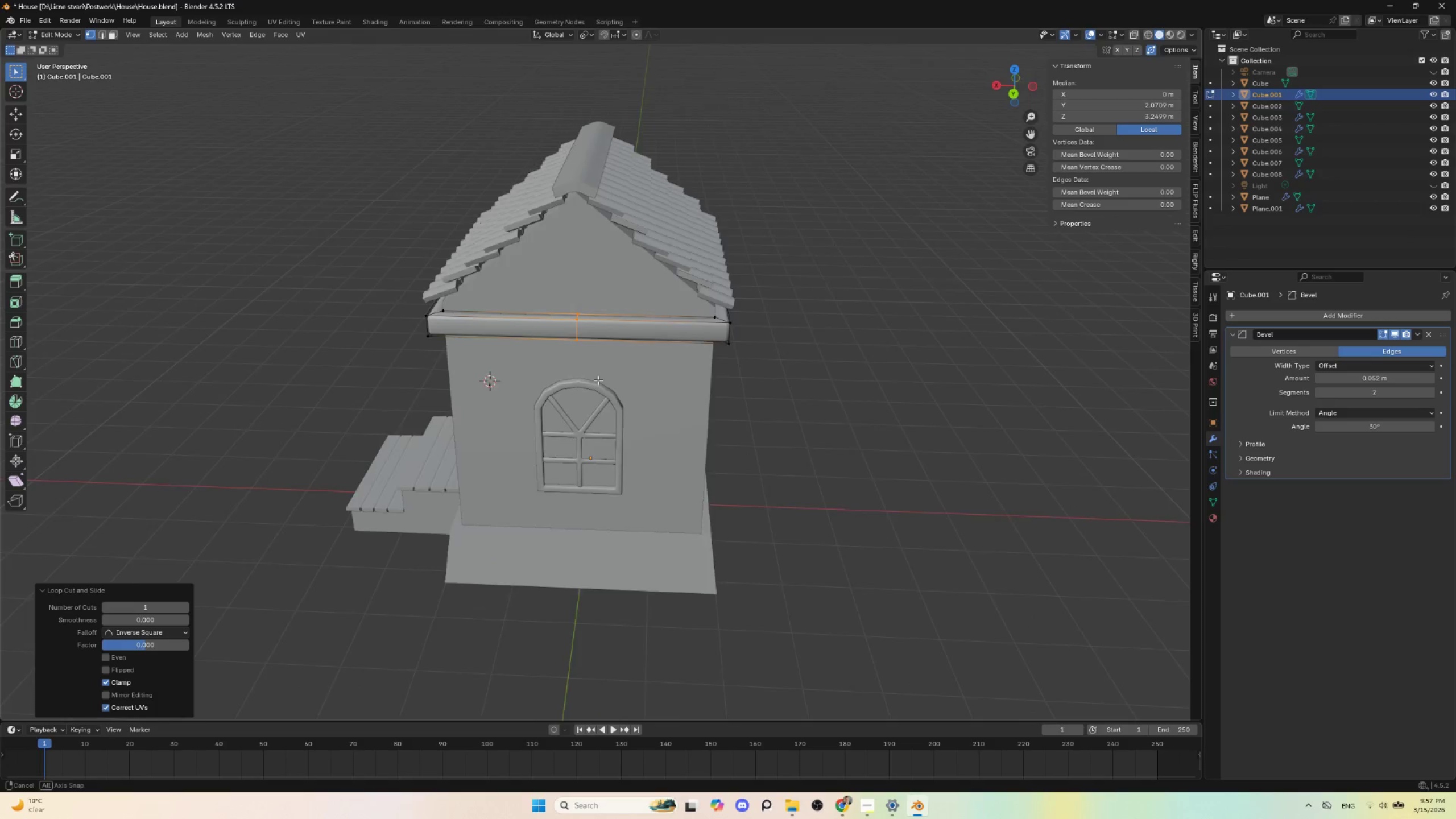 
key(Control+B)
 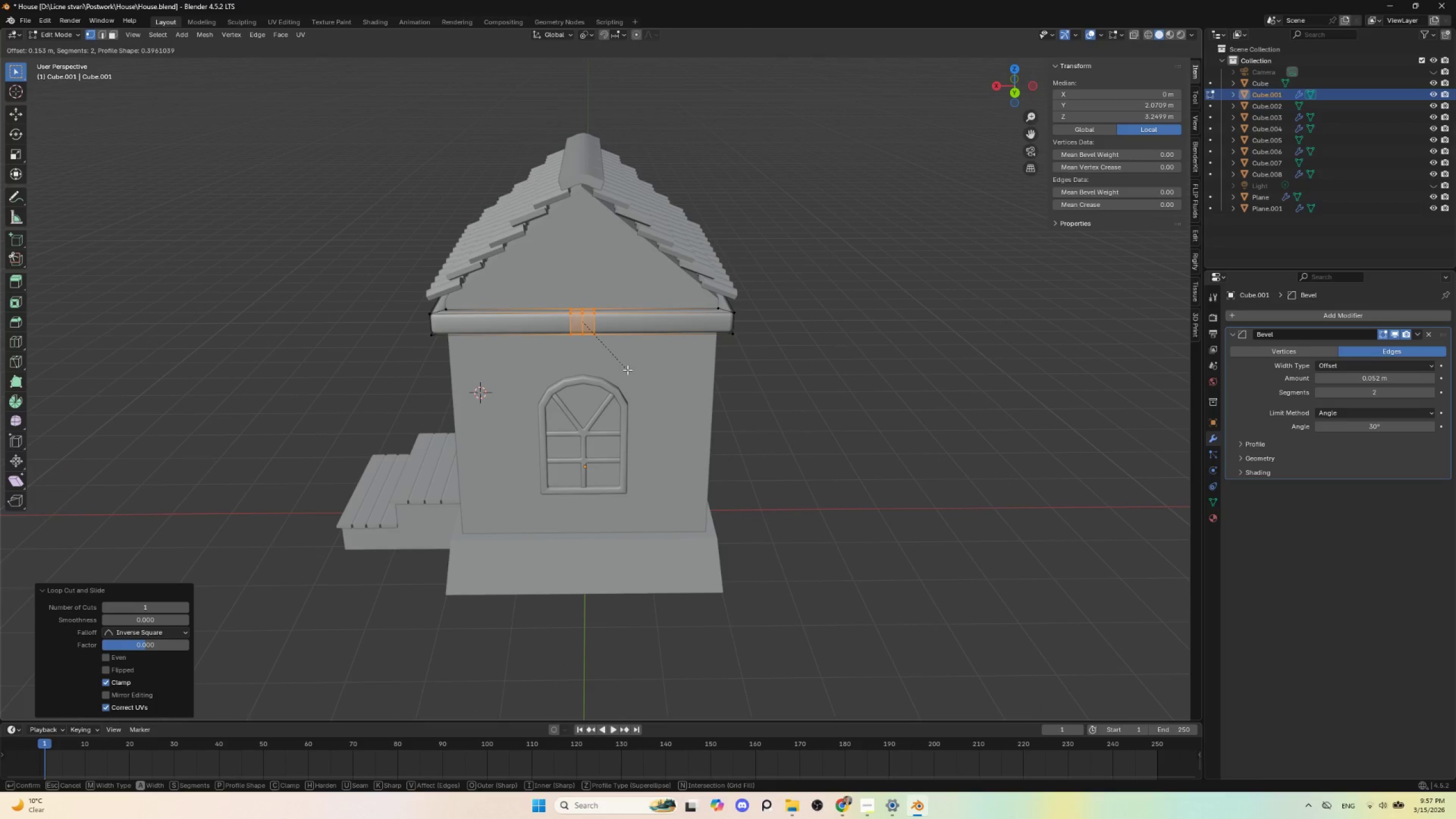 
scroll: coordinate [627, 370], scroll_direction: down, amount: 1.0
 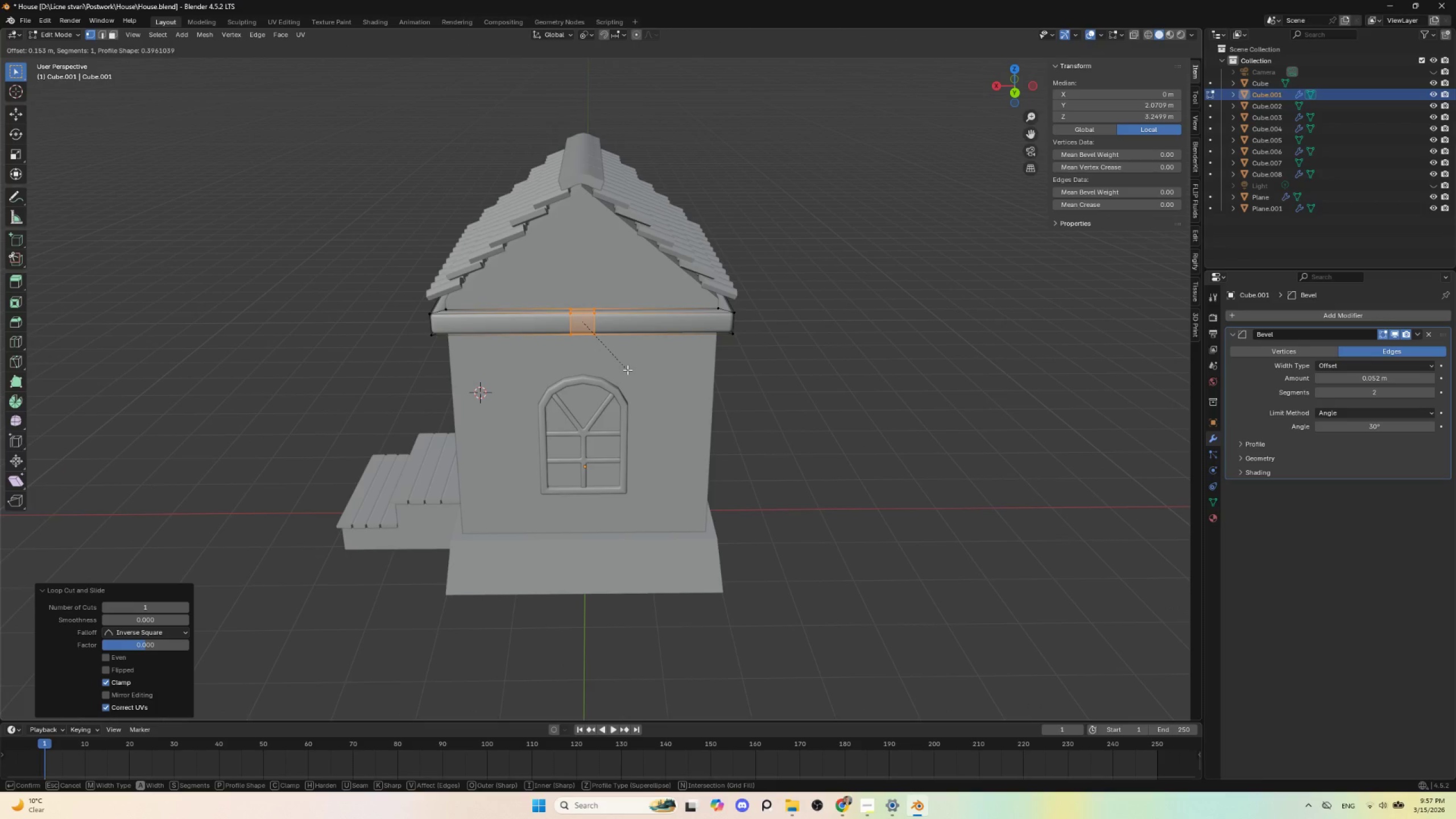 
left_click([627, 370])
 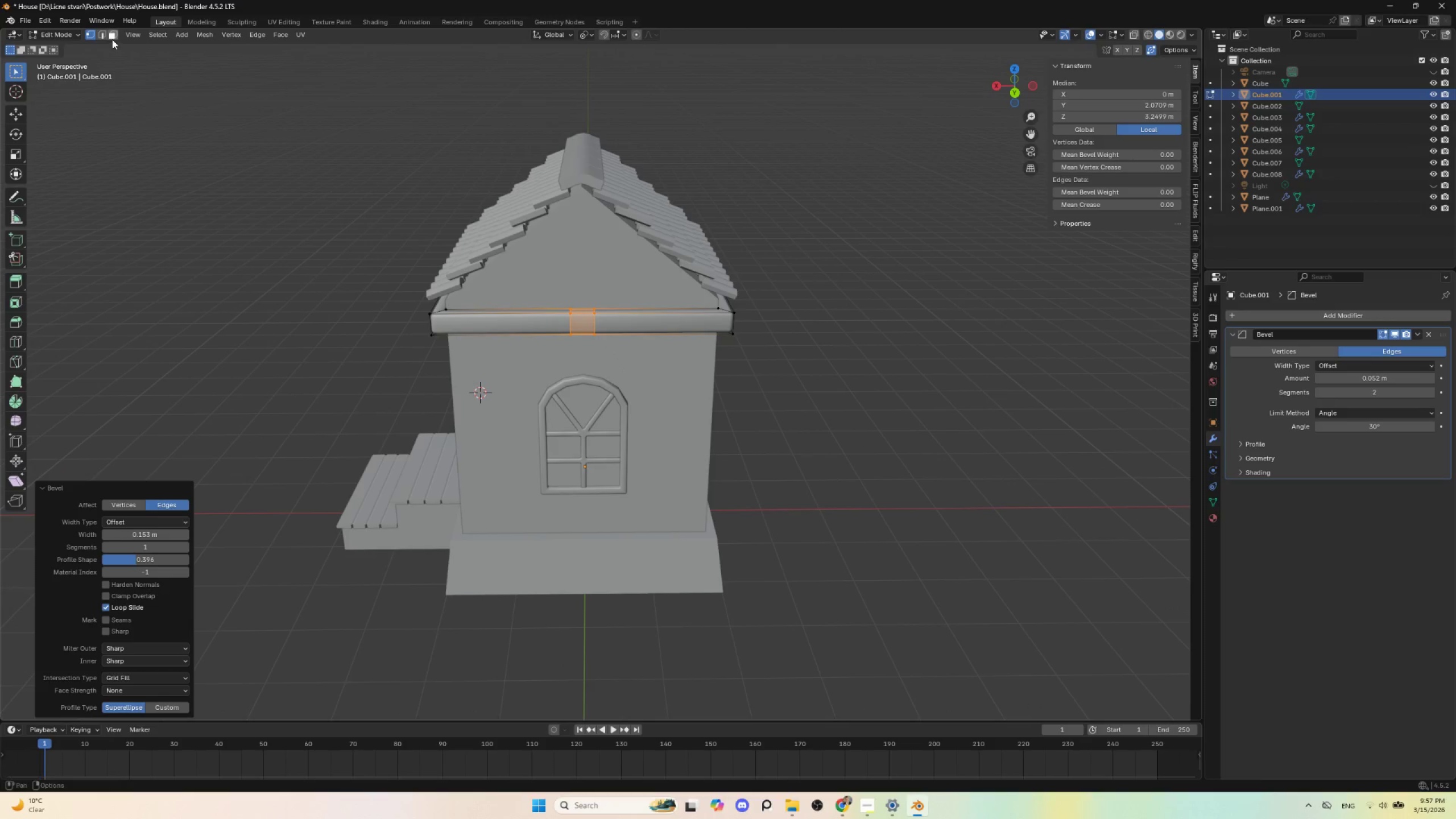 
left_click([113, 33])
 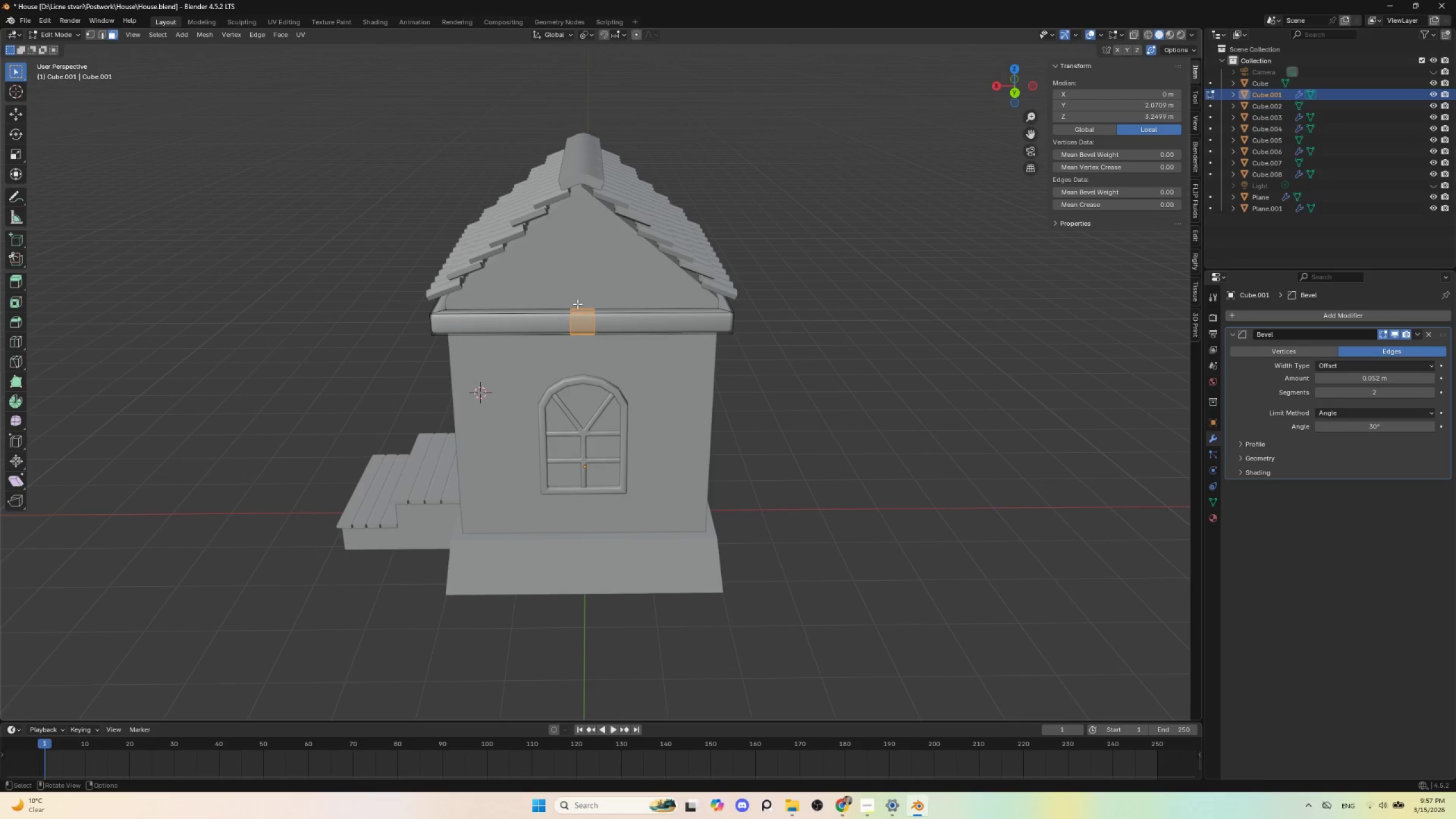 
left_click([582, 311])
 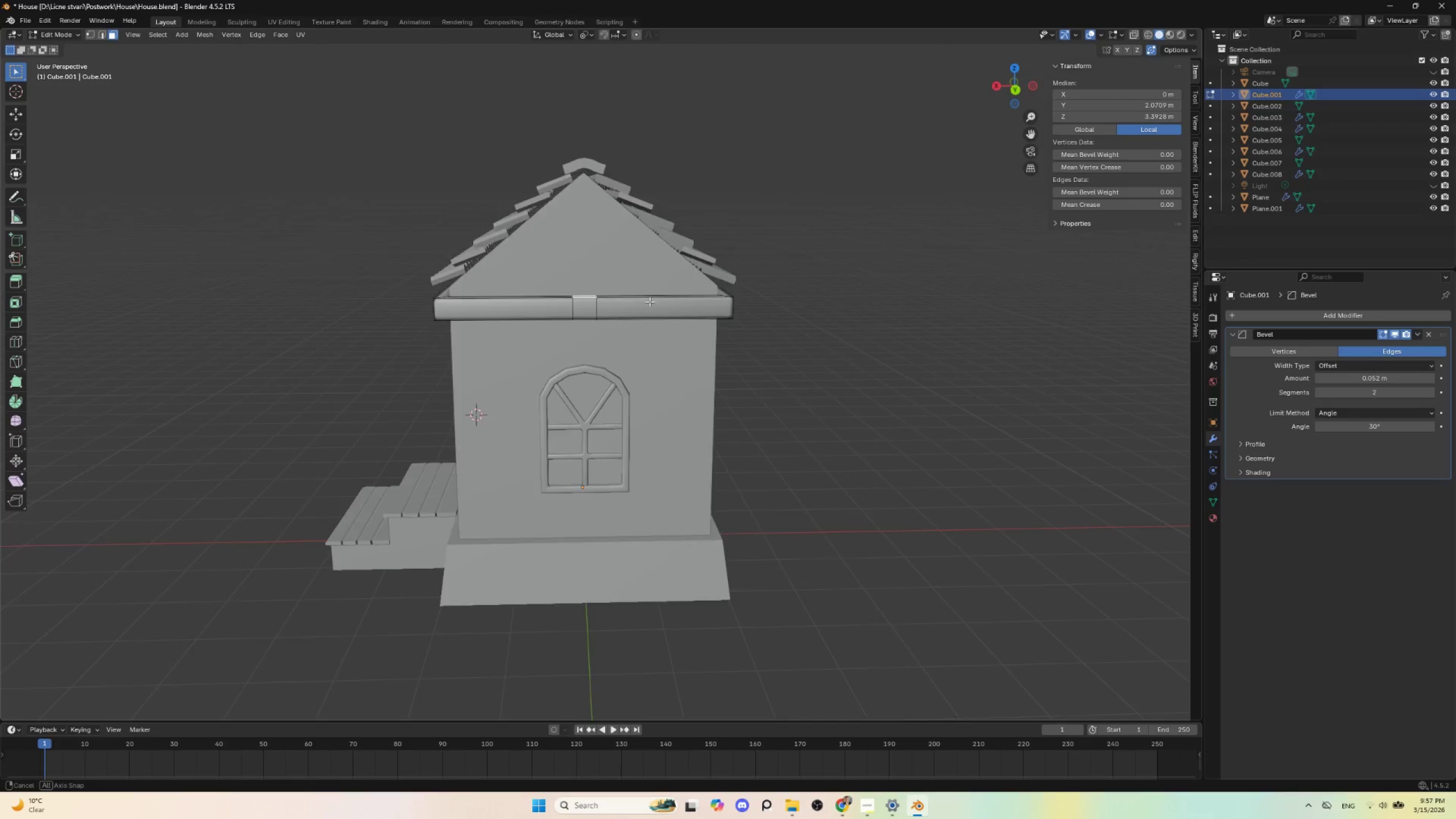 
hold_key(key=AltLeft, duration=0.39)
 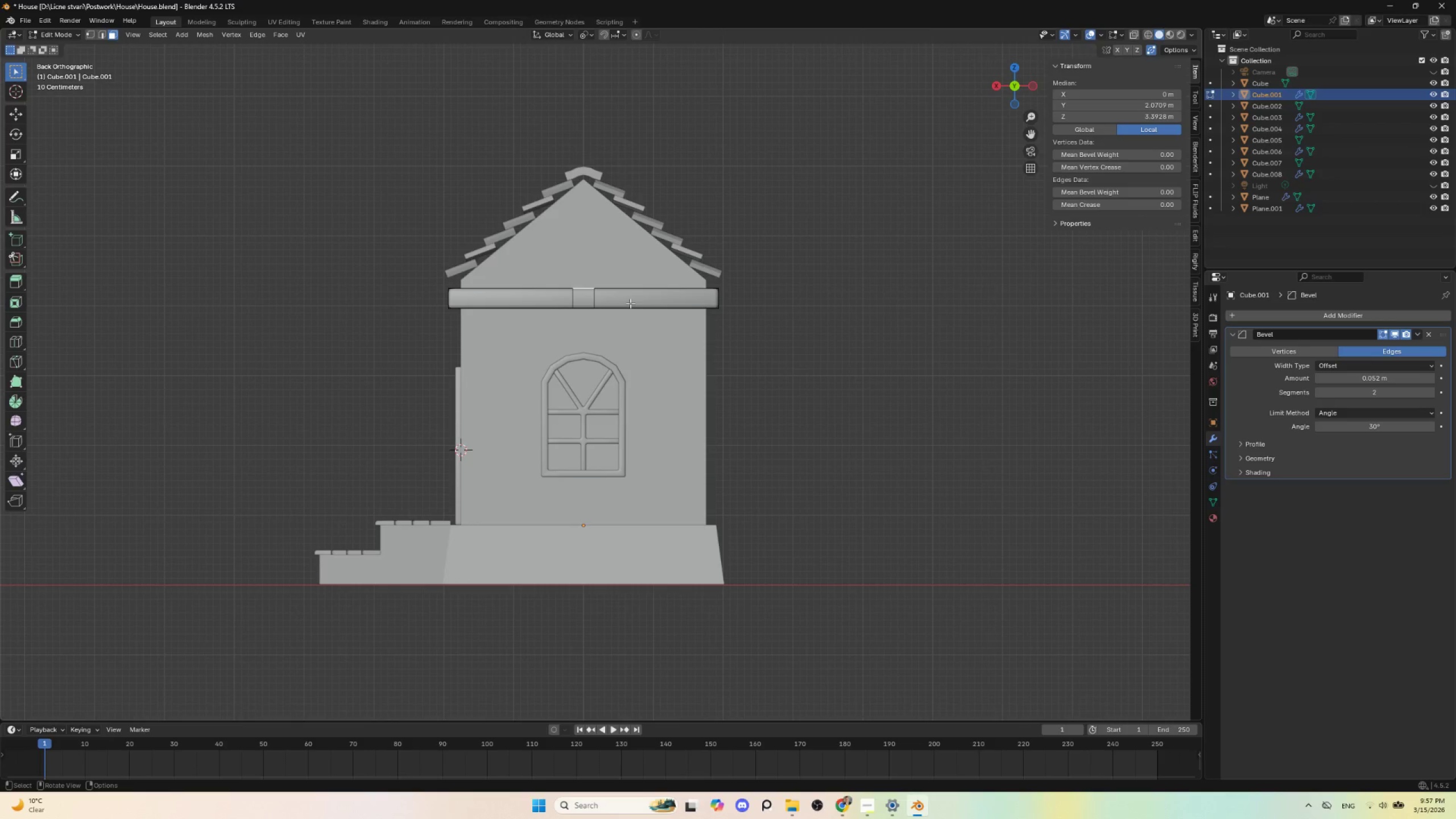 
key(E)
 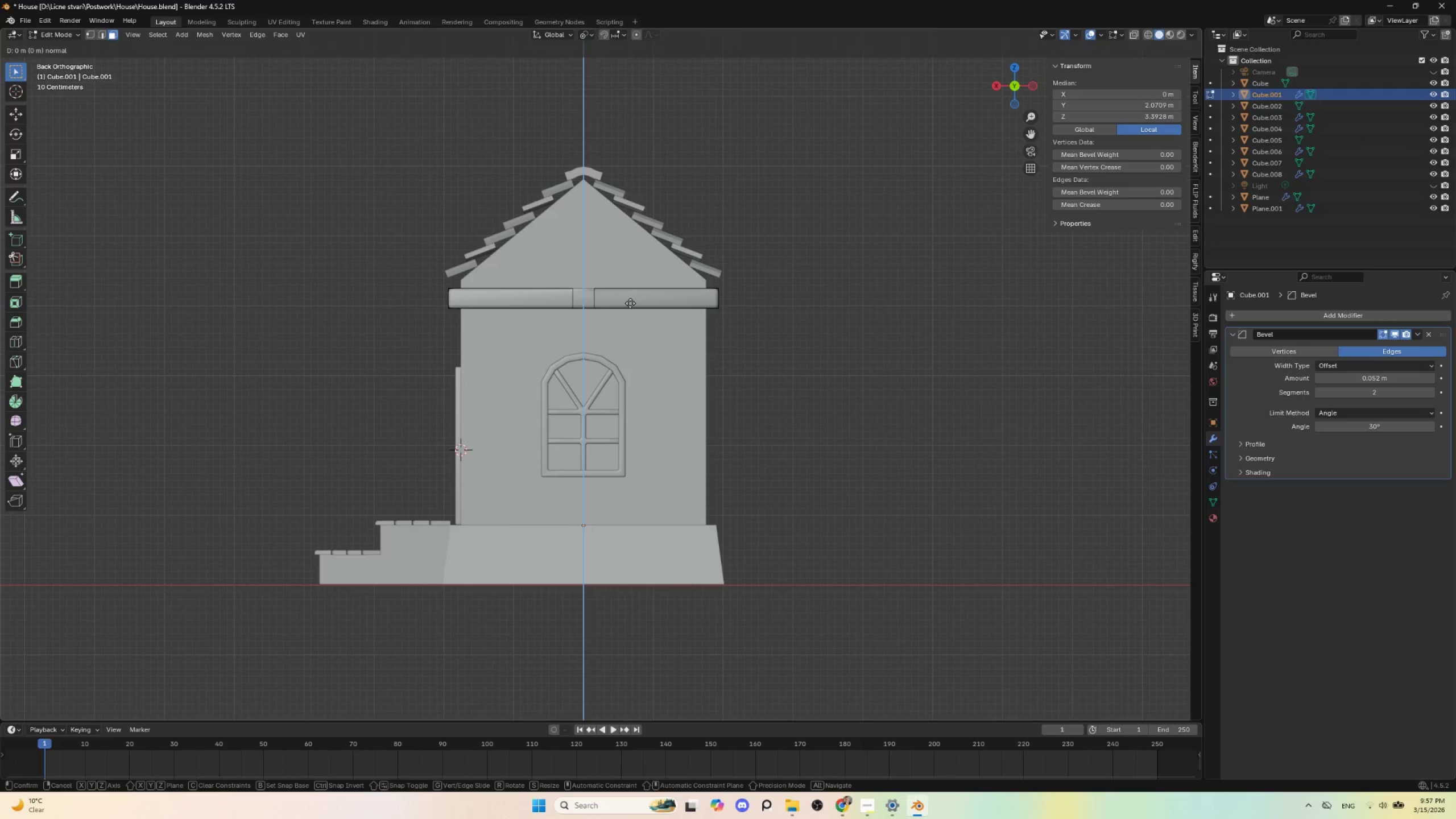 
type(zz)
 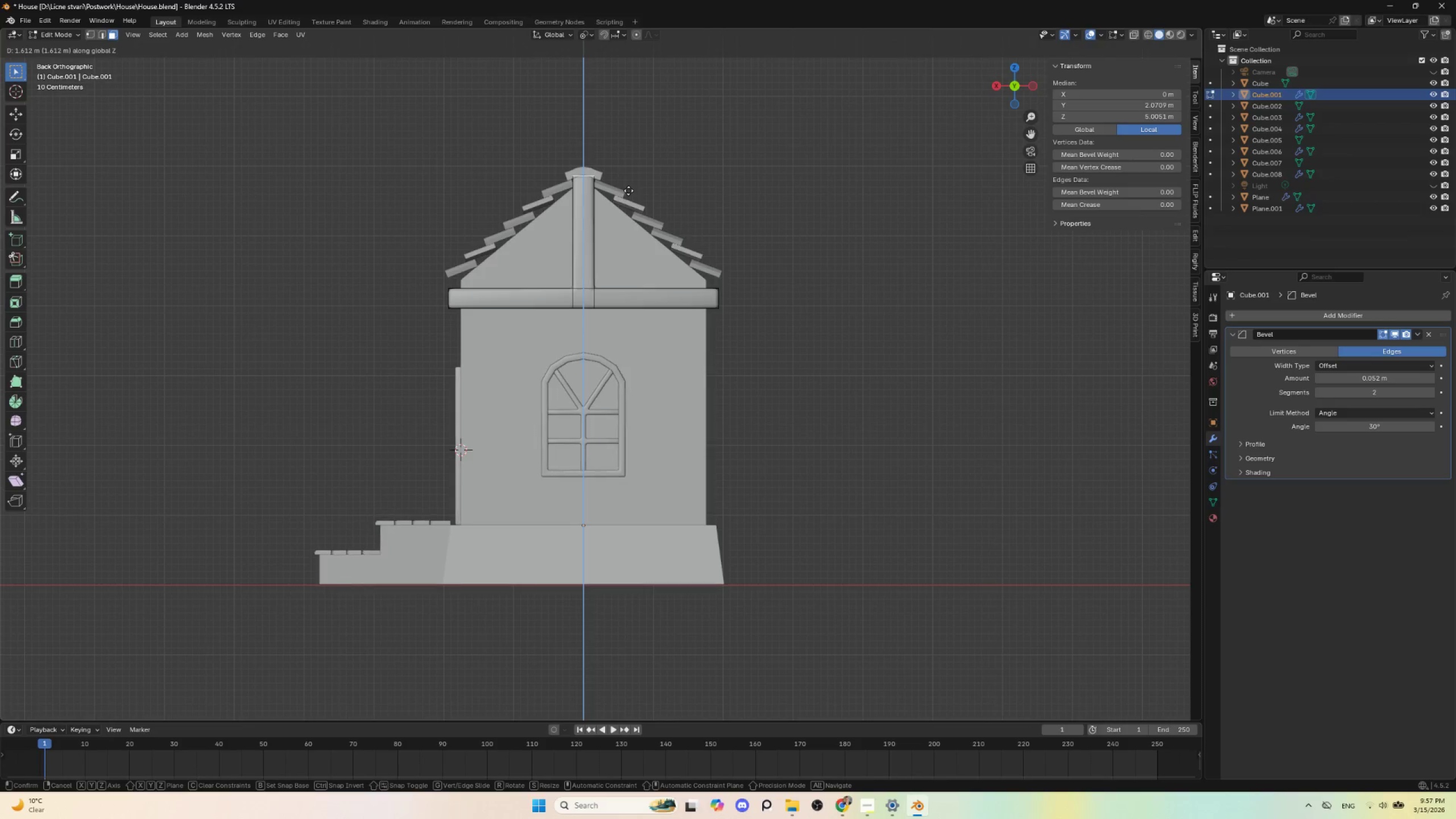 
left_click([628, 191])
 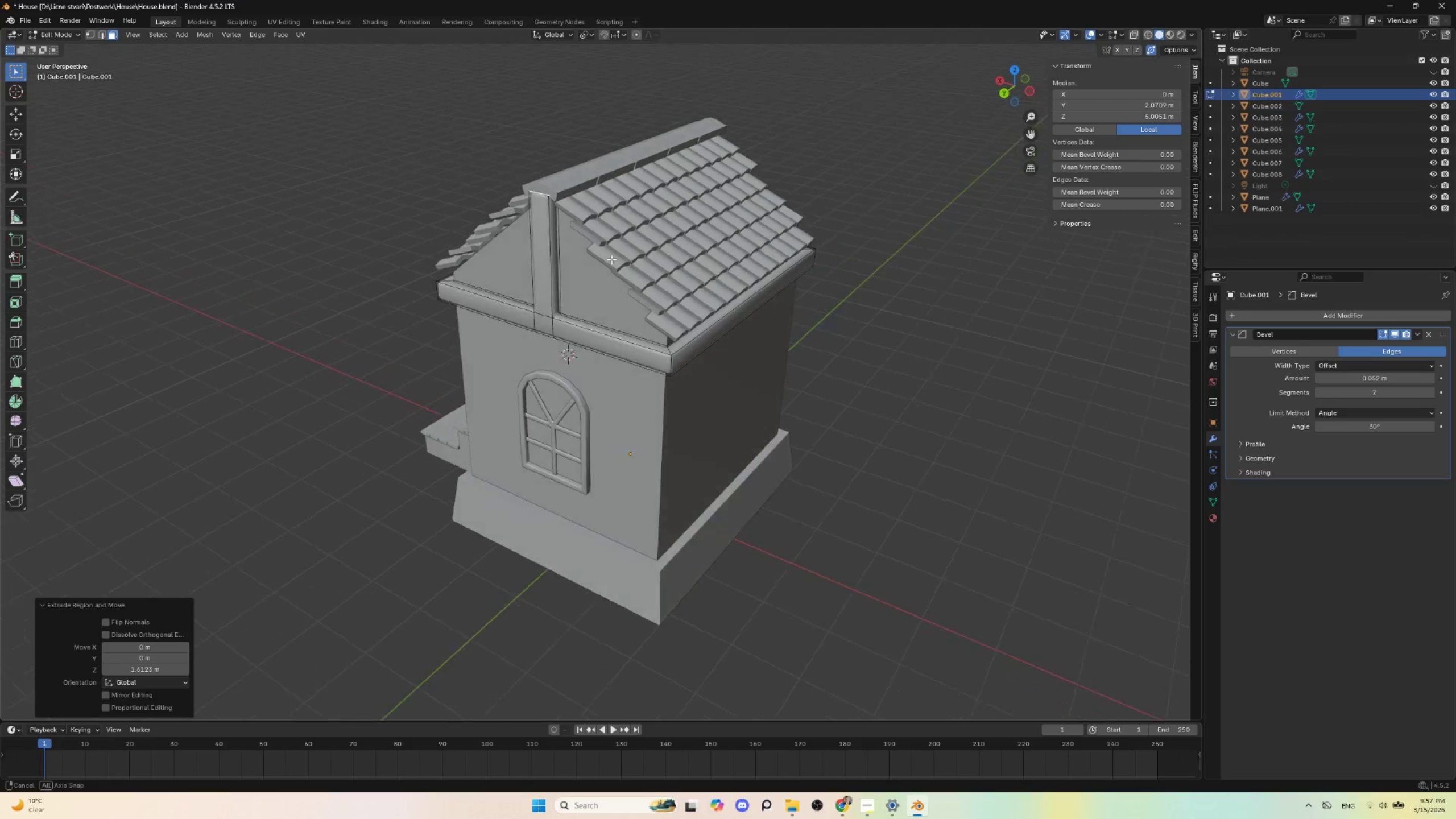 
key(Tab)
 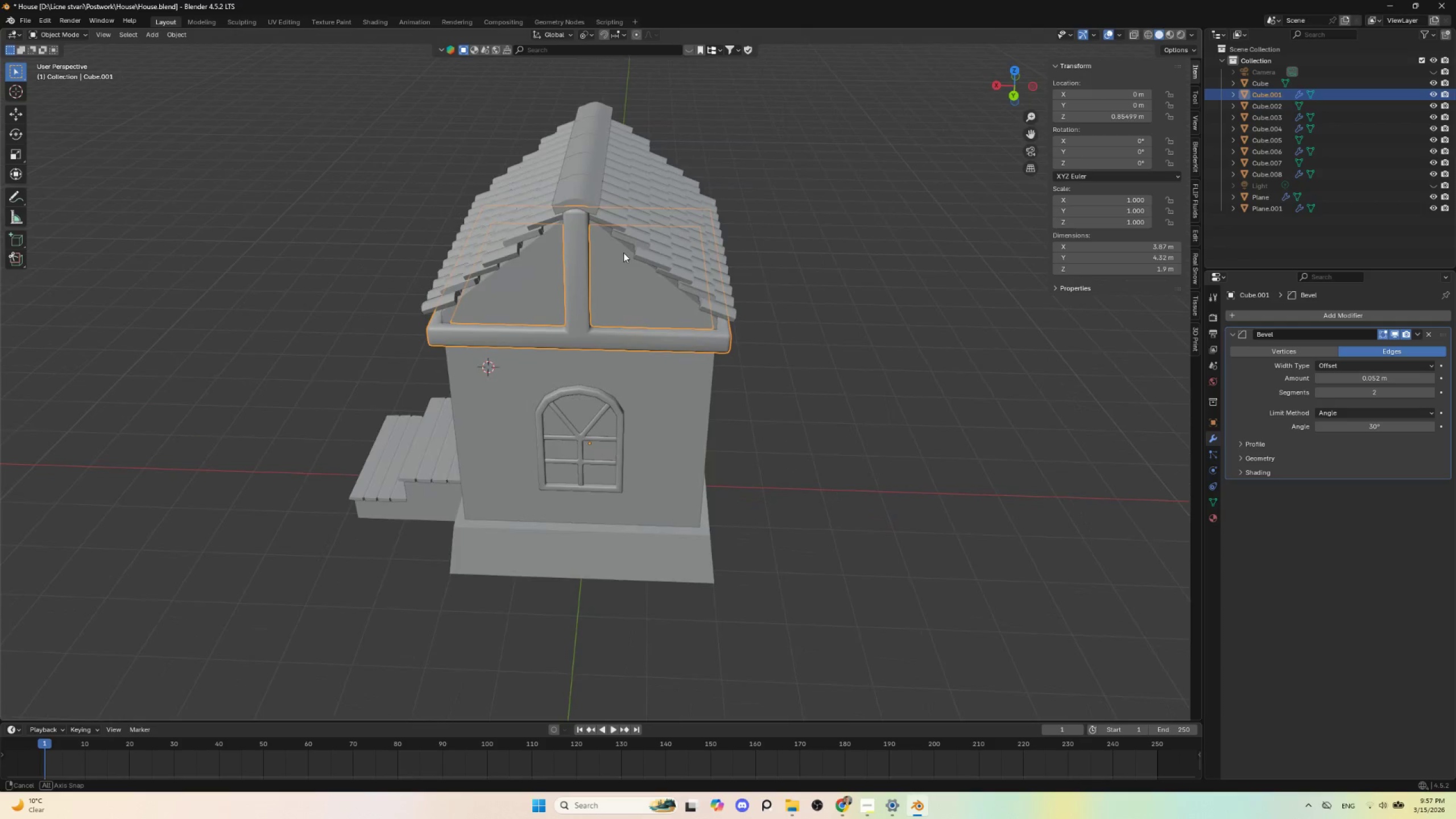 
key(Tab)
 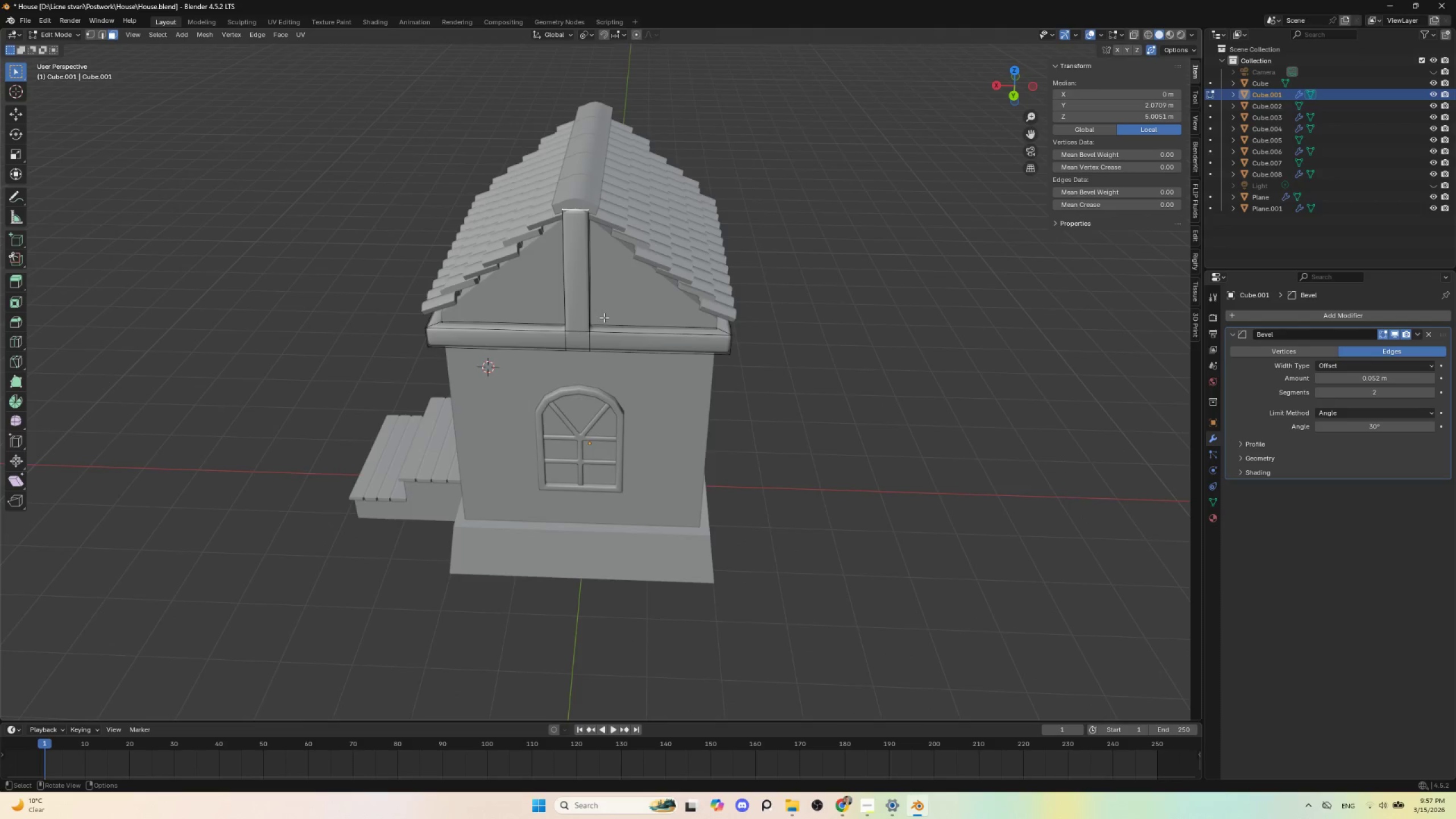 
scroll: coordinate [604, 317], scroll_direction: up, amount: 2.0
 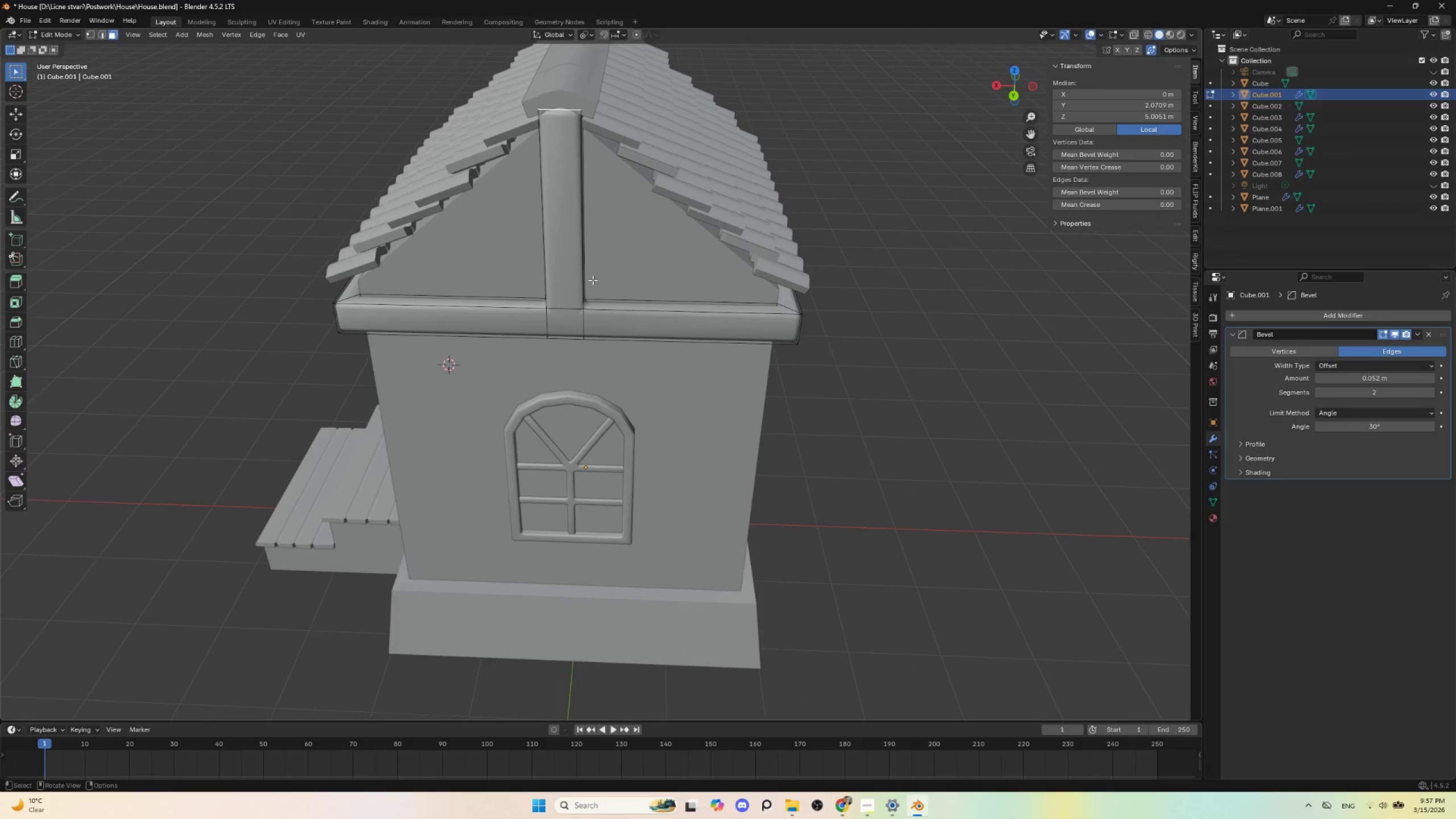 
hold_key(key=ShiftLeft, duration=0.83)
 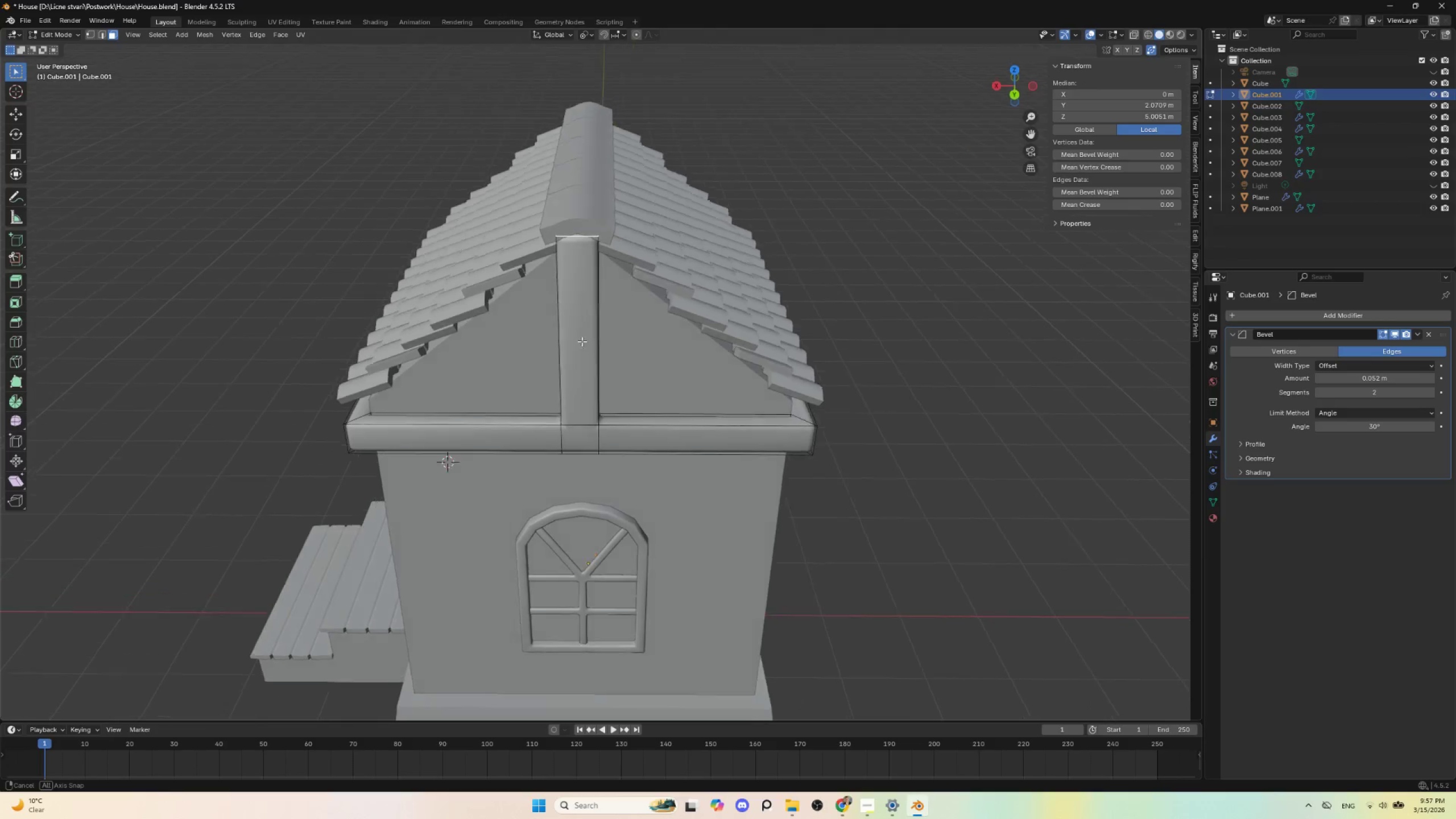 
hold_key(key=ShiftLeft, duration=20.42)
 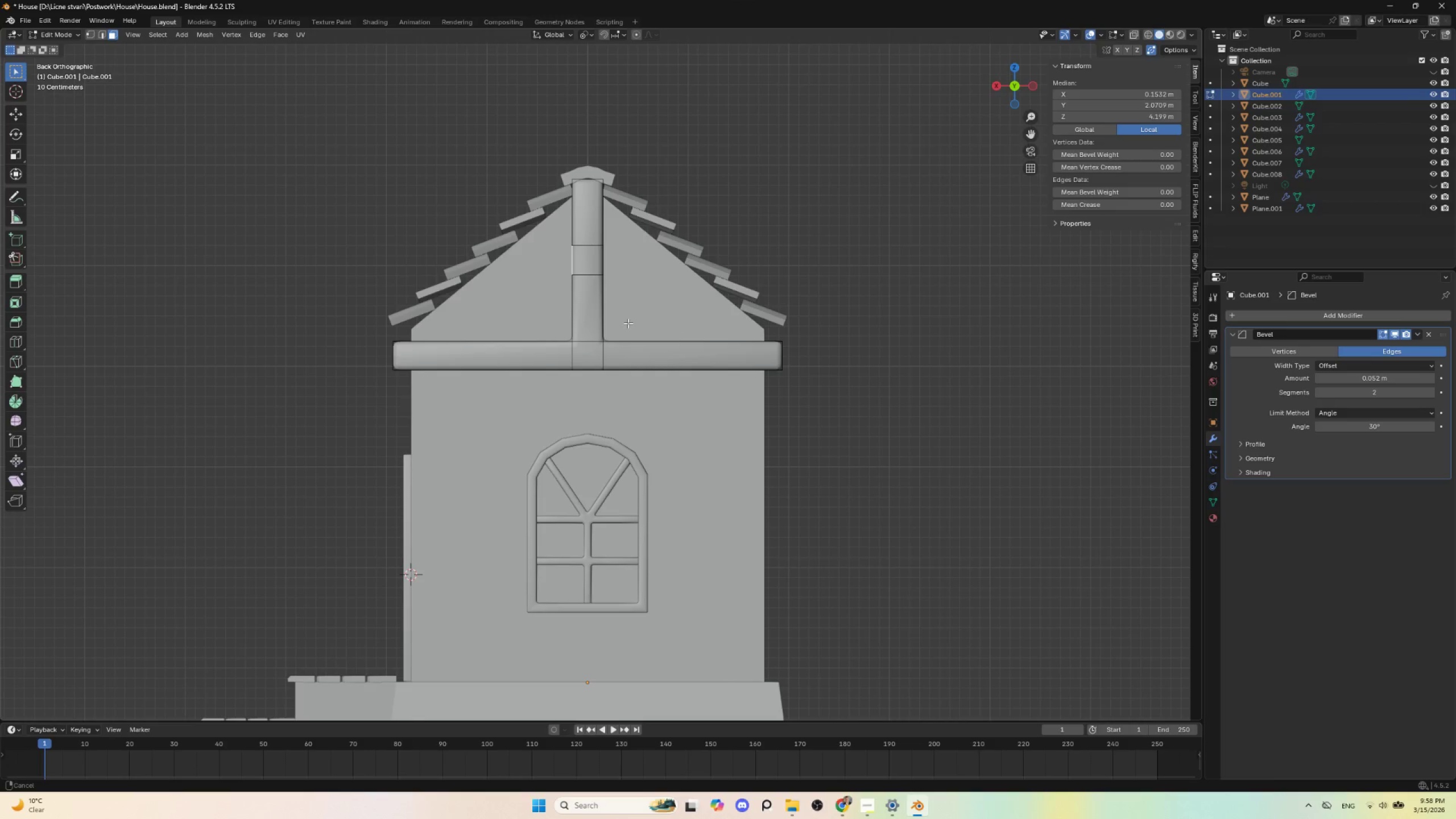 
key(Control+R)
 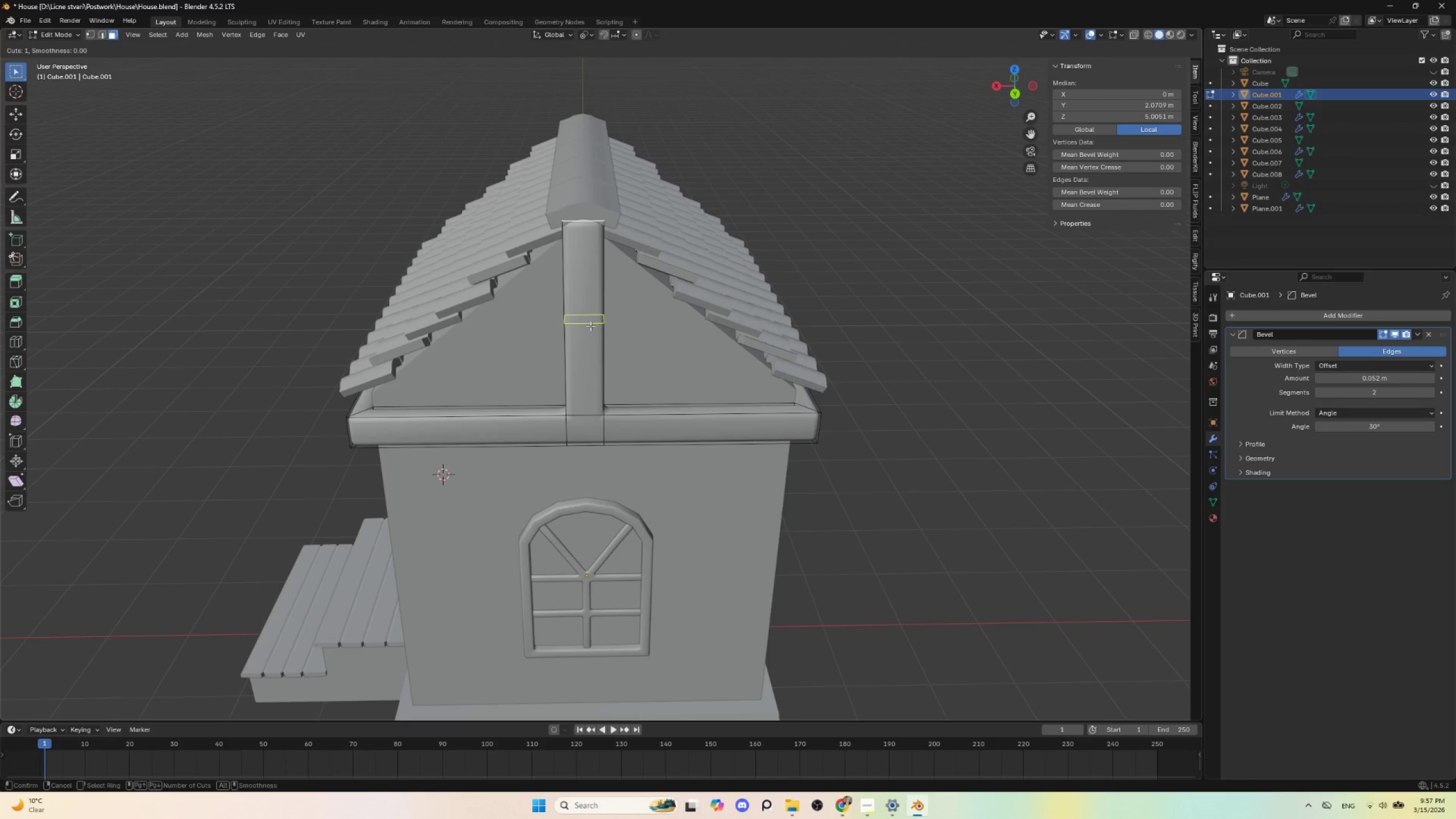 
scroll: coordinate [590, 326], scroll_direction: up, amount: 1.0
 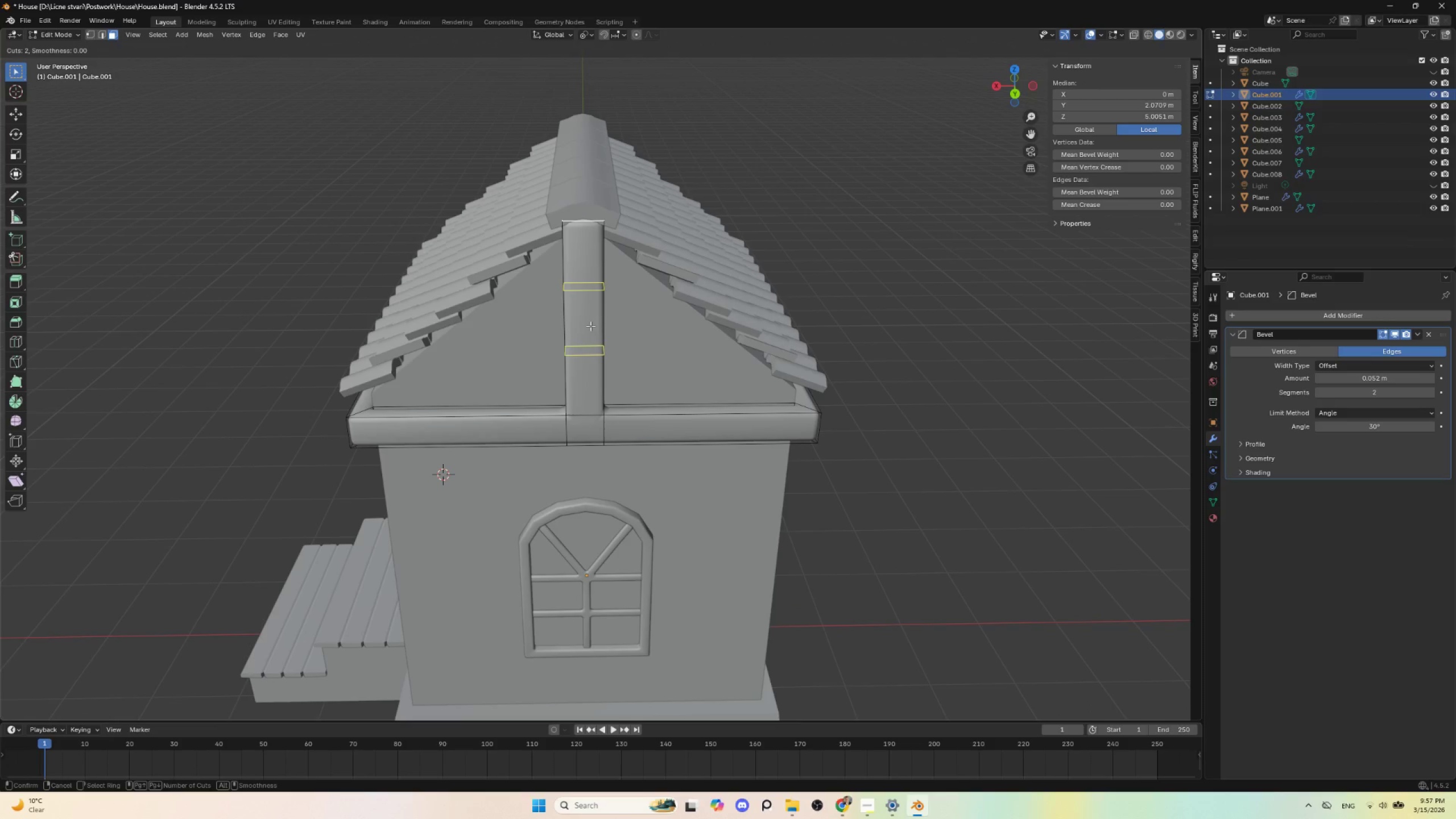 
scroll: coordinate [590, 326], scroll_direction: down, amount: 1.0
 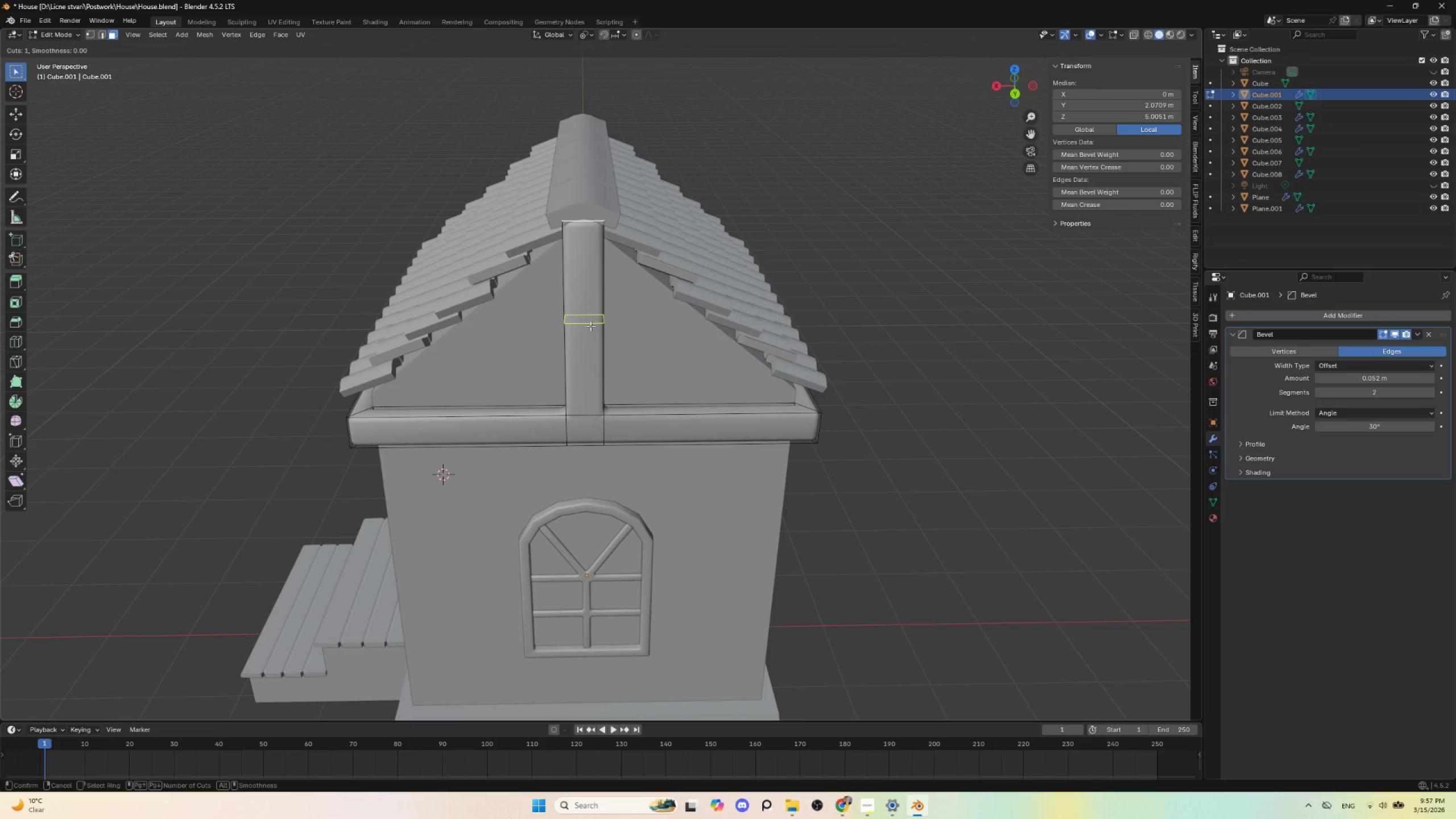 
left_click([590, 326])
 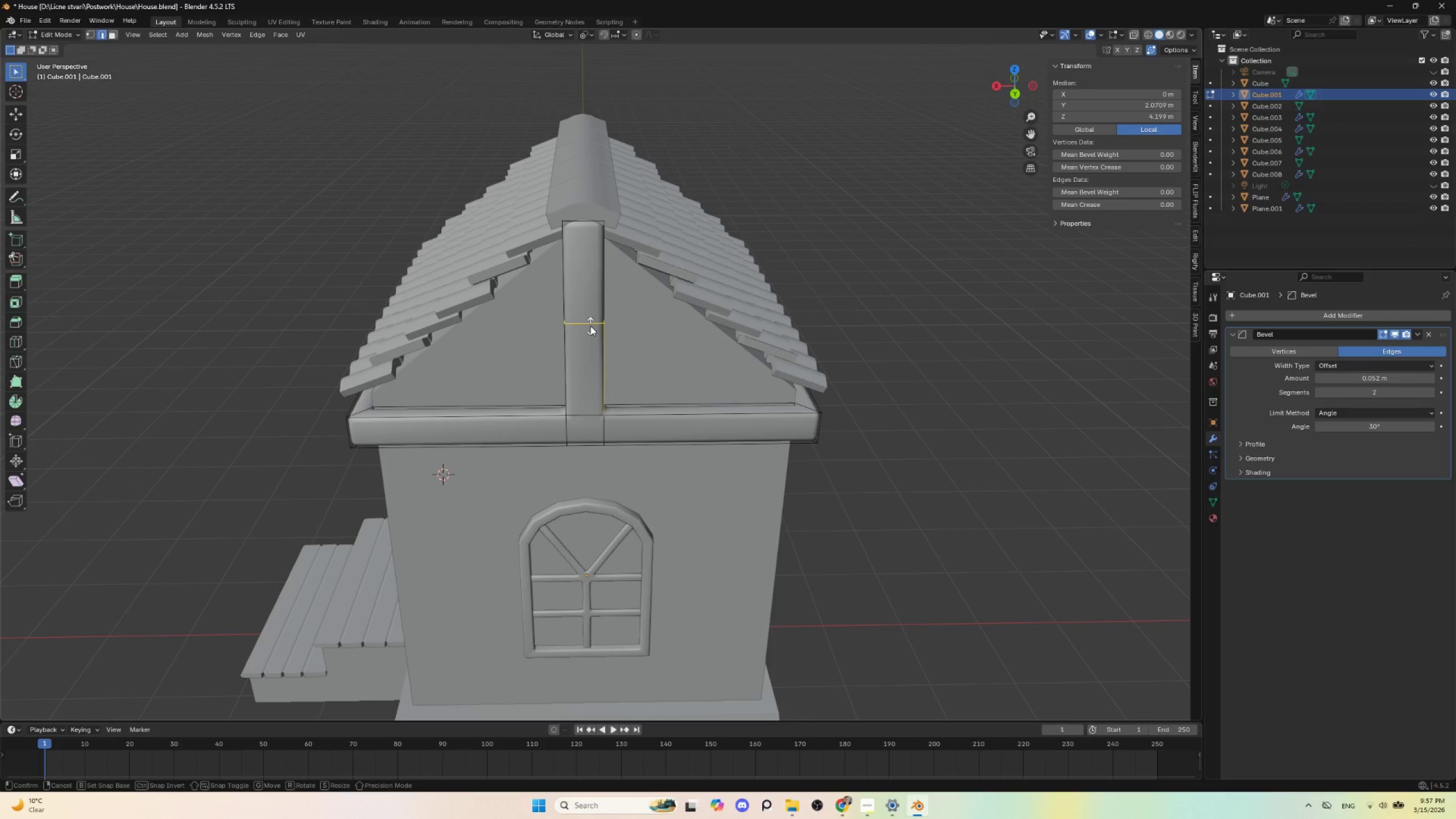 
key(Escape)
 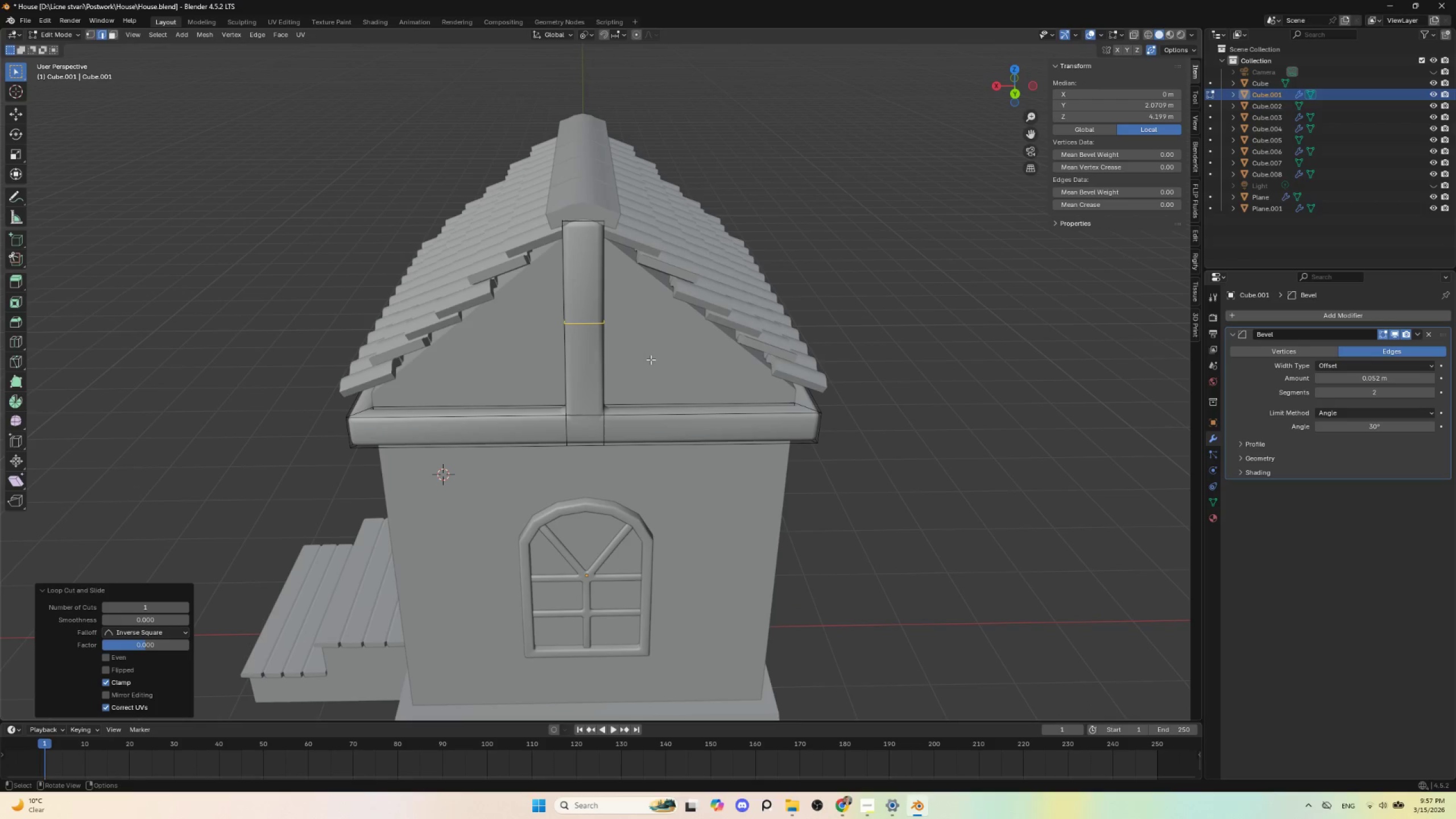 
key(Control+B)
 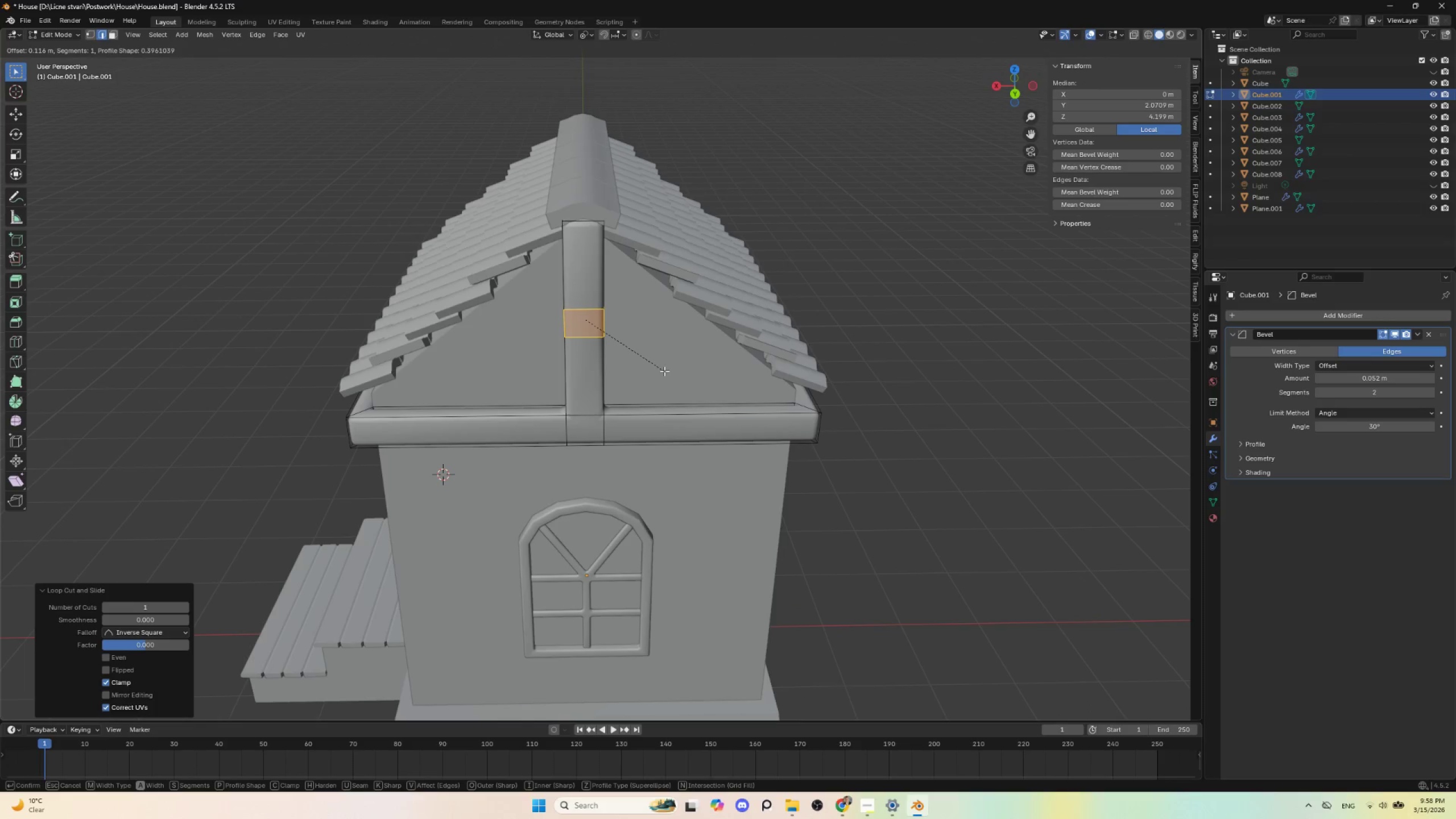 
scroll: coordinate [664, 371], scroll_direction: up, amount: 1.0
 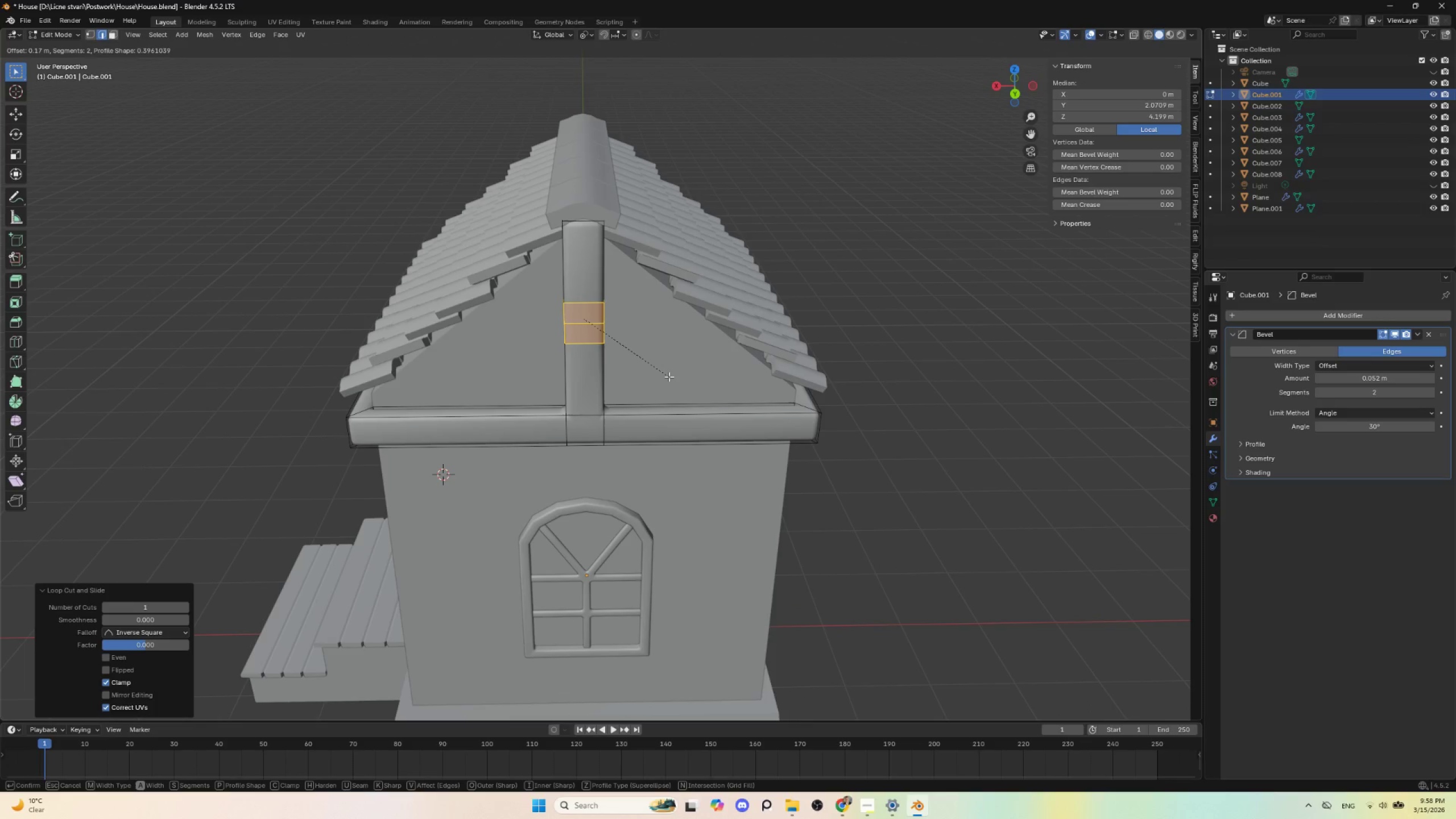 
scroll: coordinate [669, 377], scroll_direction: down, amount: 1.0
 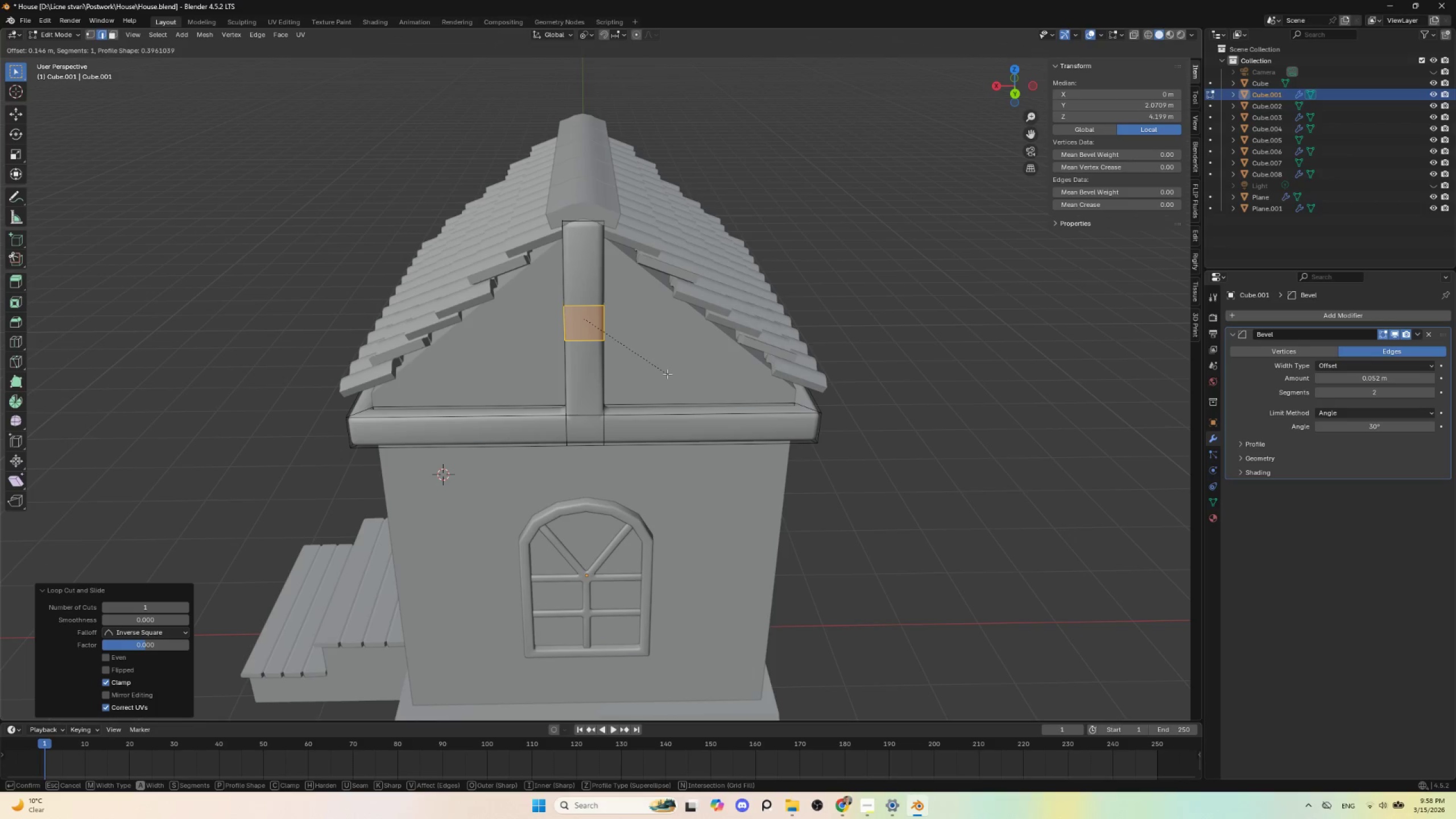 
left_click([667, 374])
 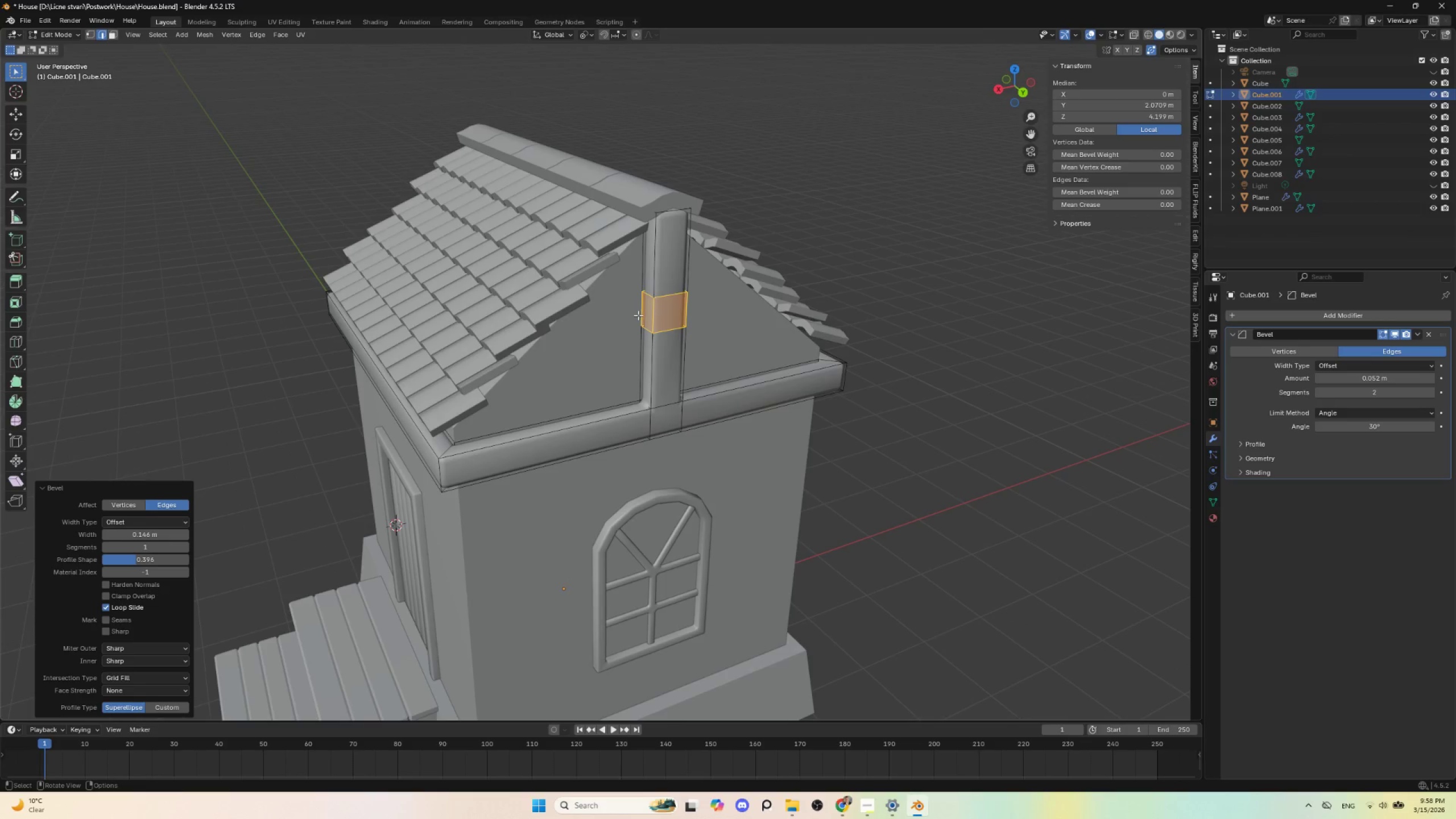 
left_click([645, 309])
 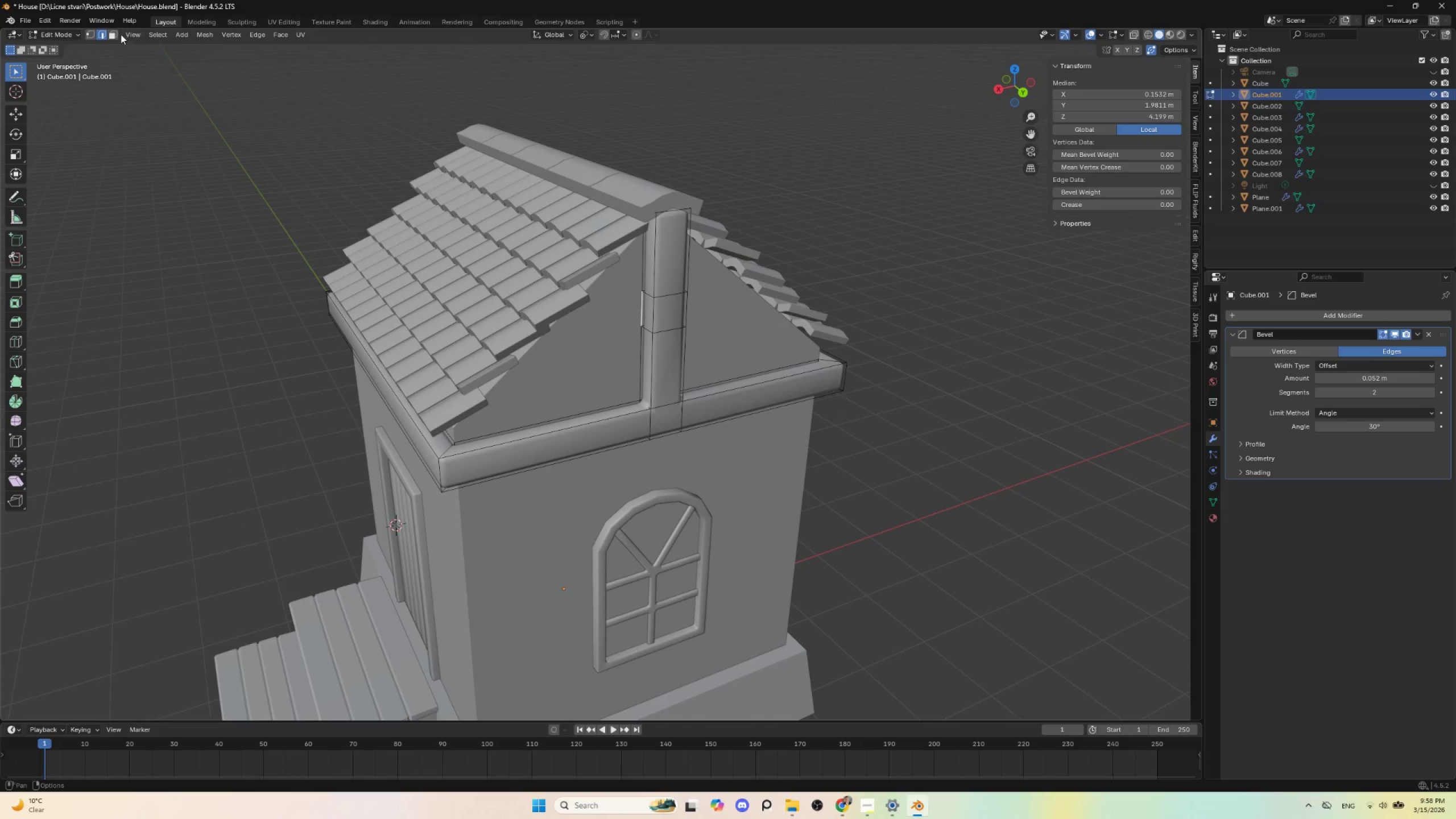 
left_click([115, 32])
 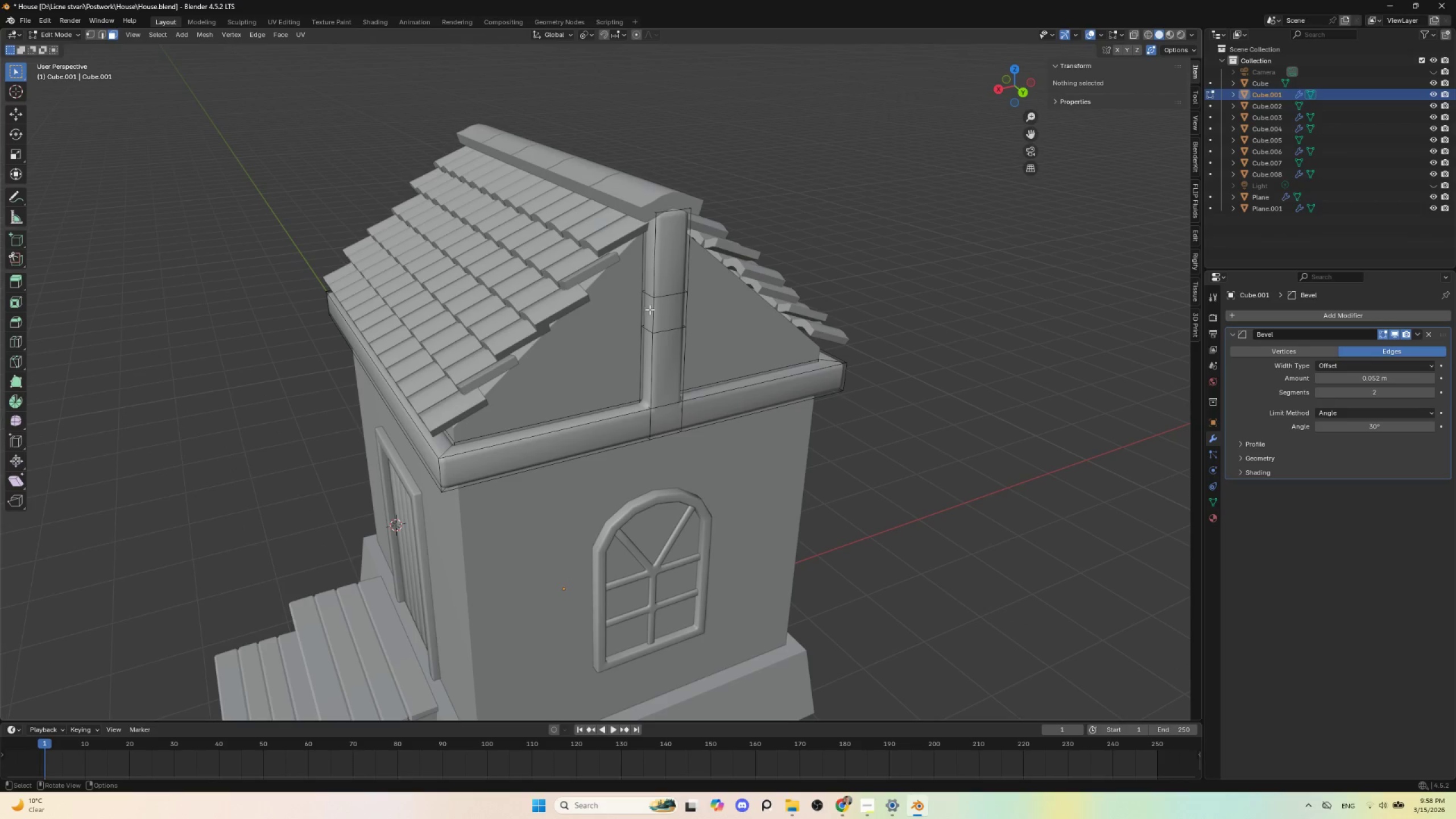 
left_click([649, 309])
 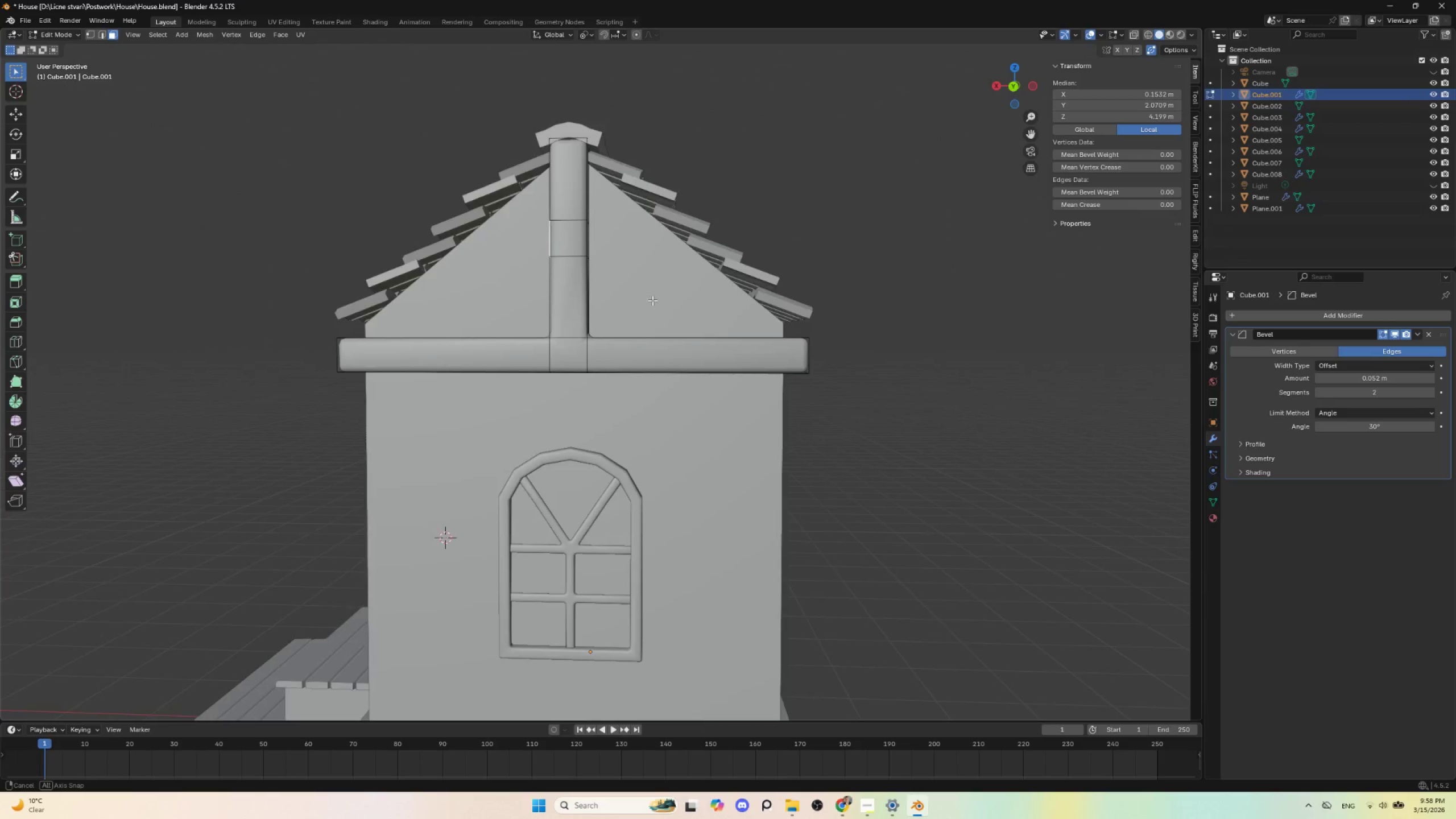 
hold_key(key=AltLeft, duration=0.44)
 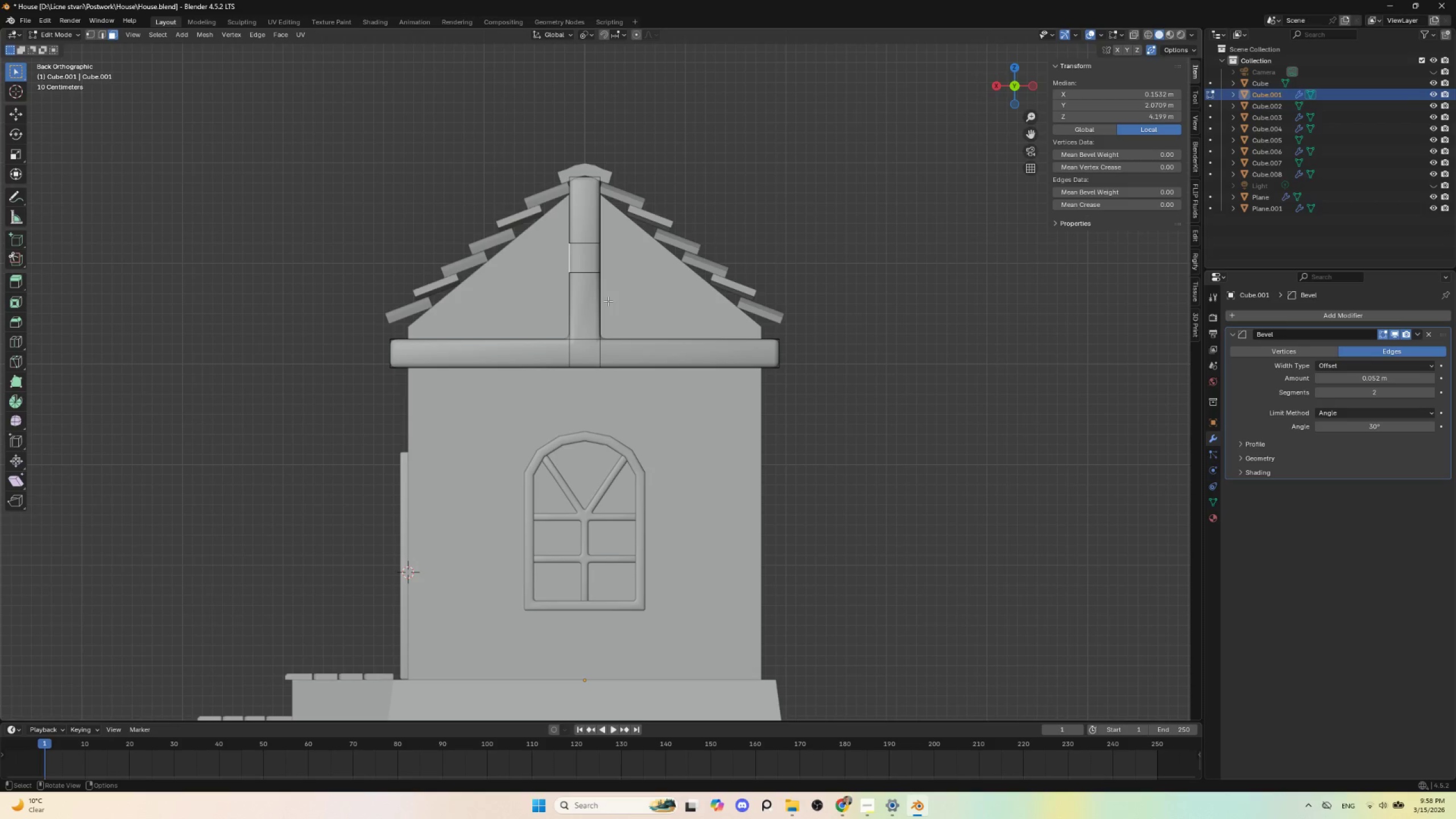 
hold_key(key=ShiftLeft, duration=0.73)
 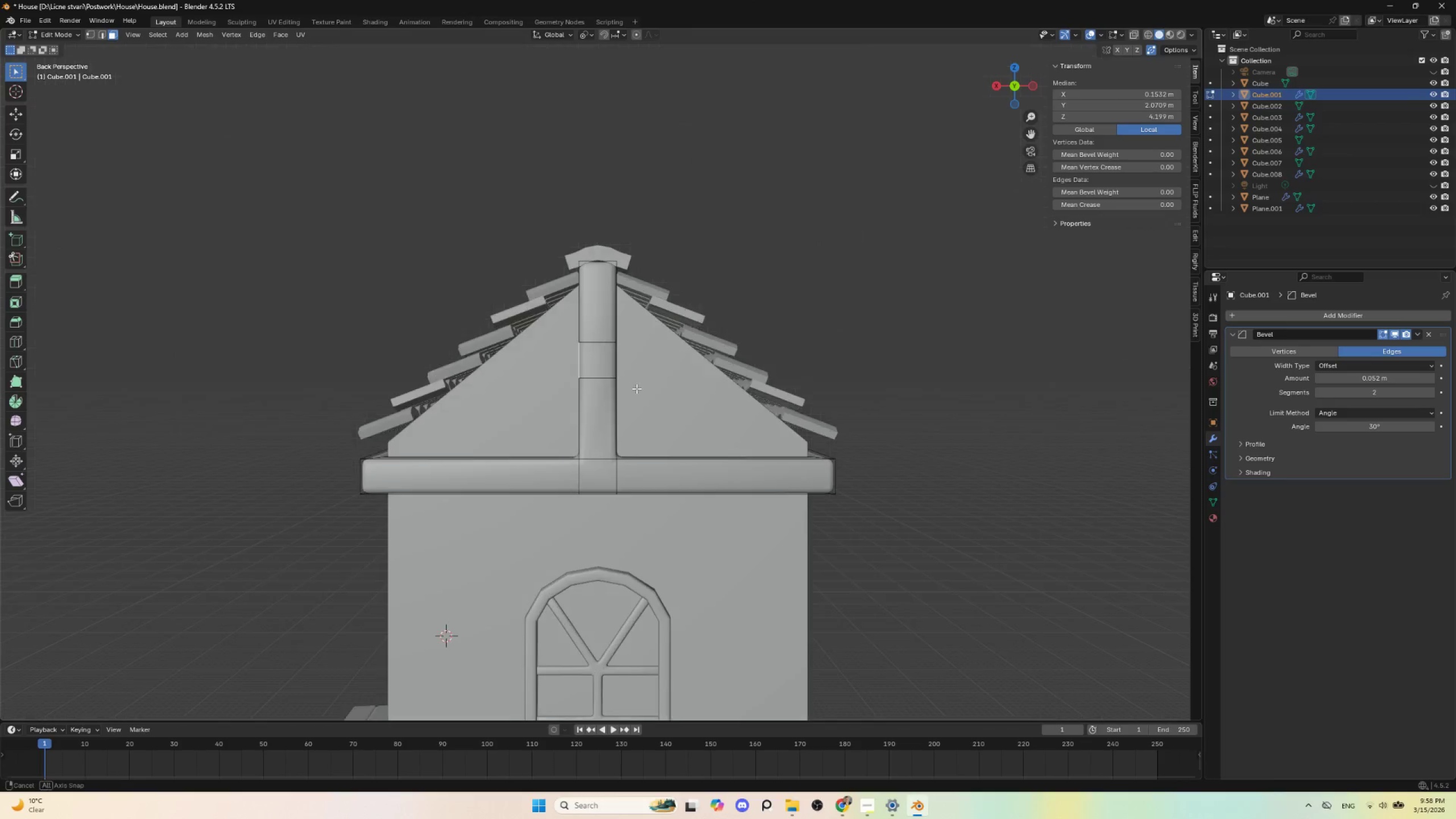 
hold_key(key=AltLeft, duration=0.88)
left_click([624, 374])
 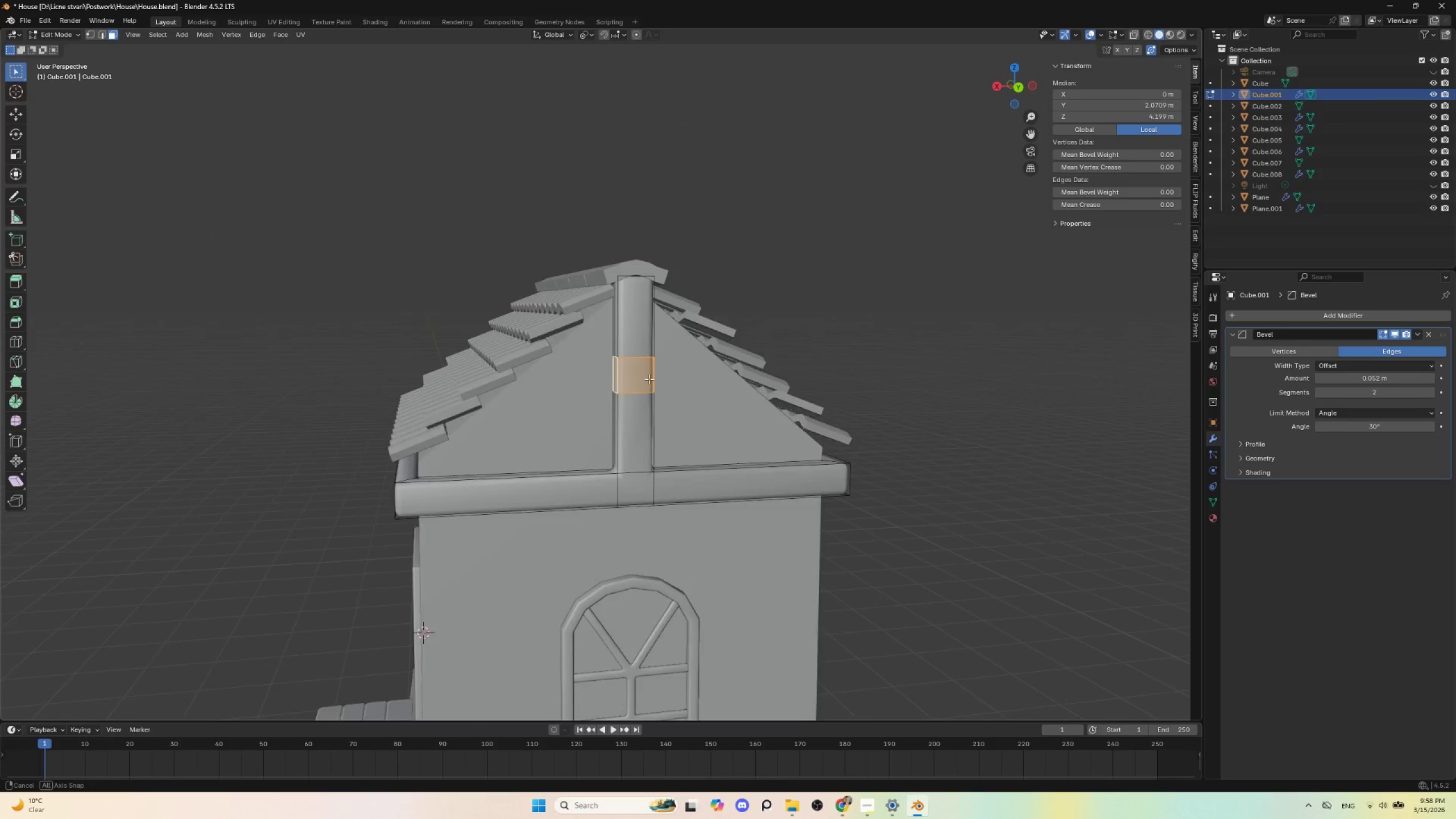 
hold_key(key=AltLeft, duration=0.39)
 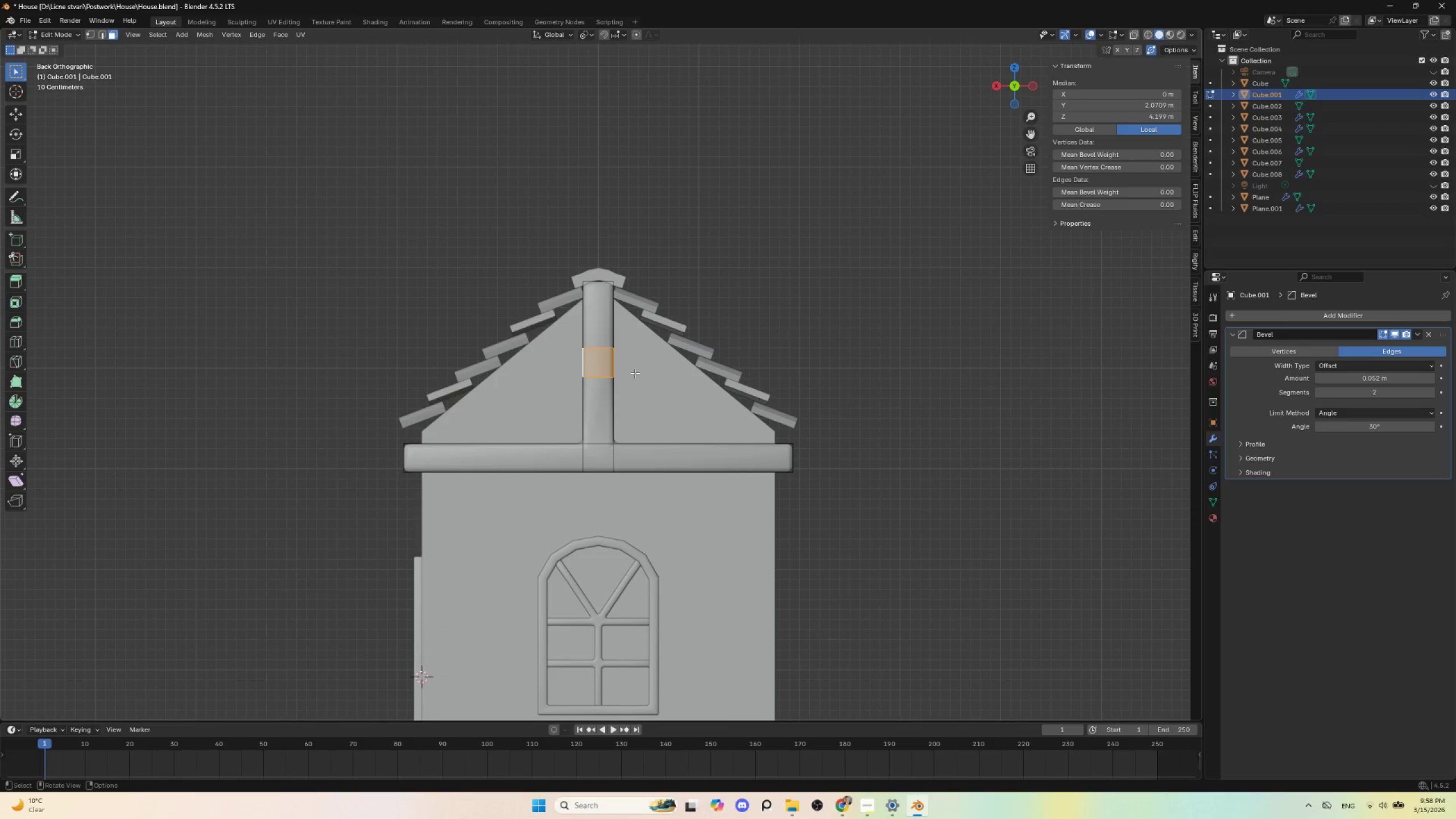 
key(G)
 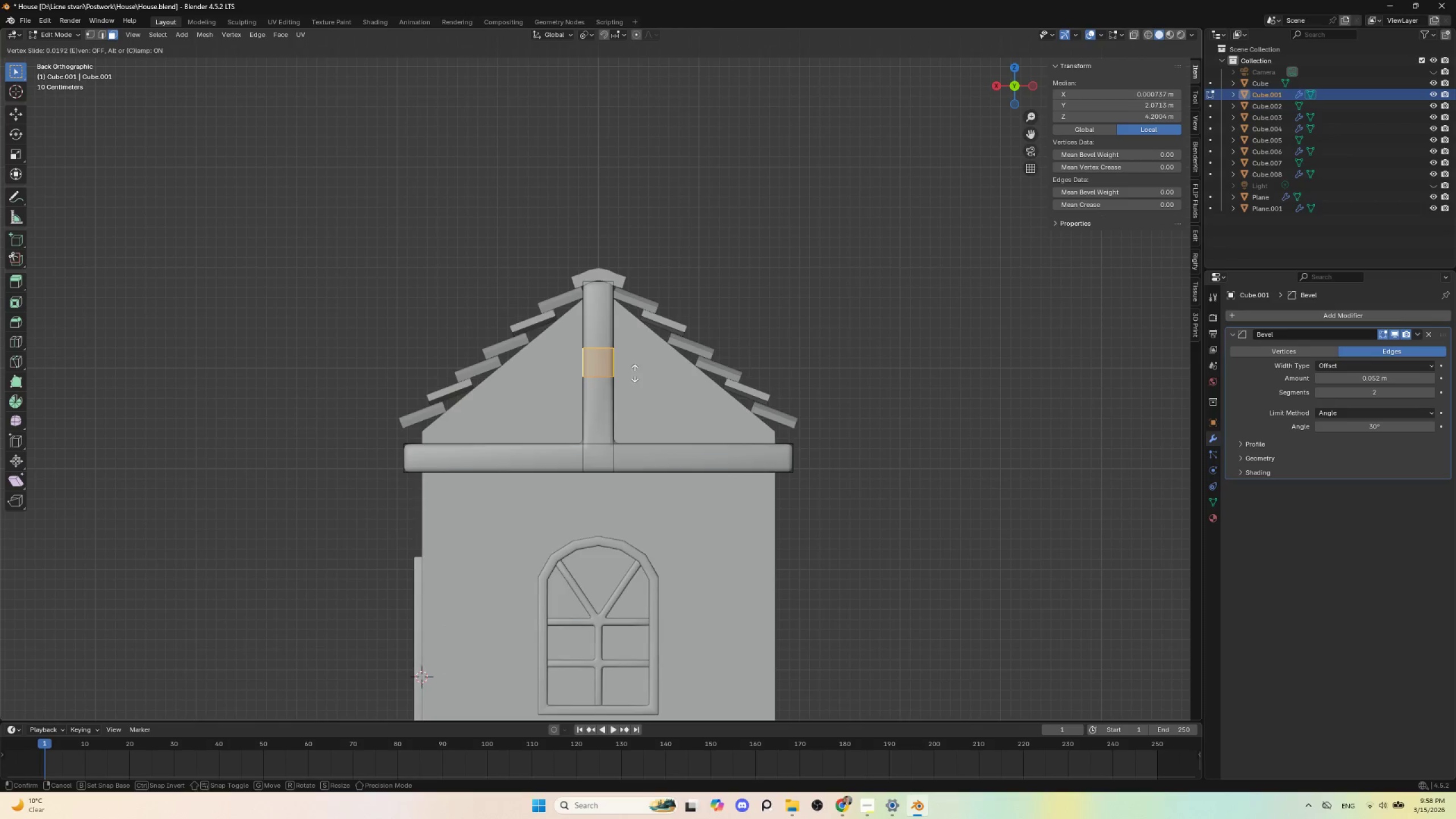 
key(G)
 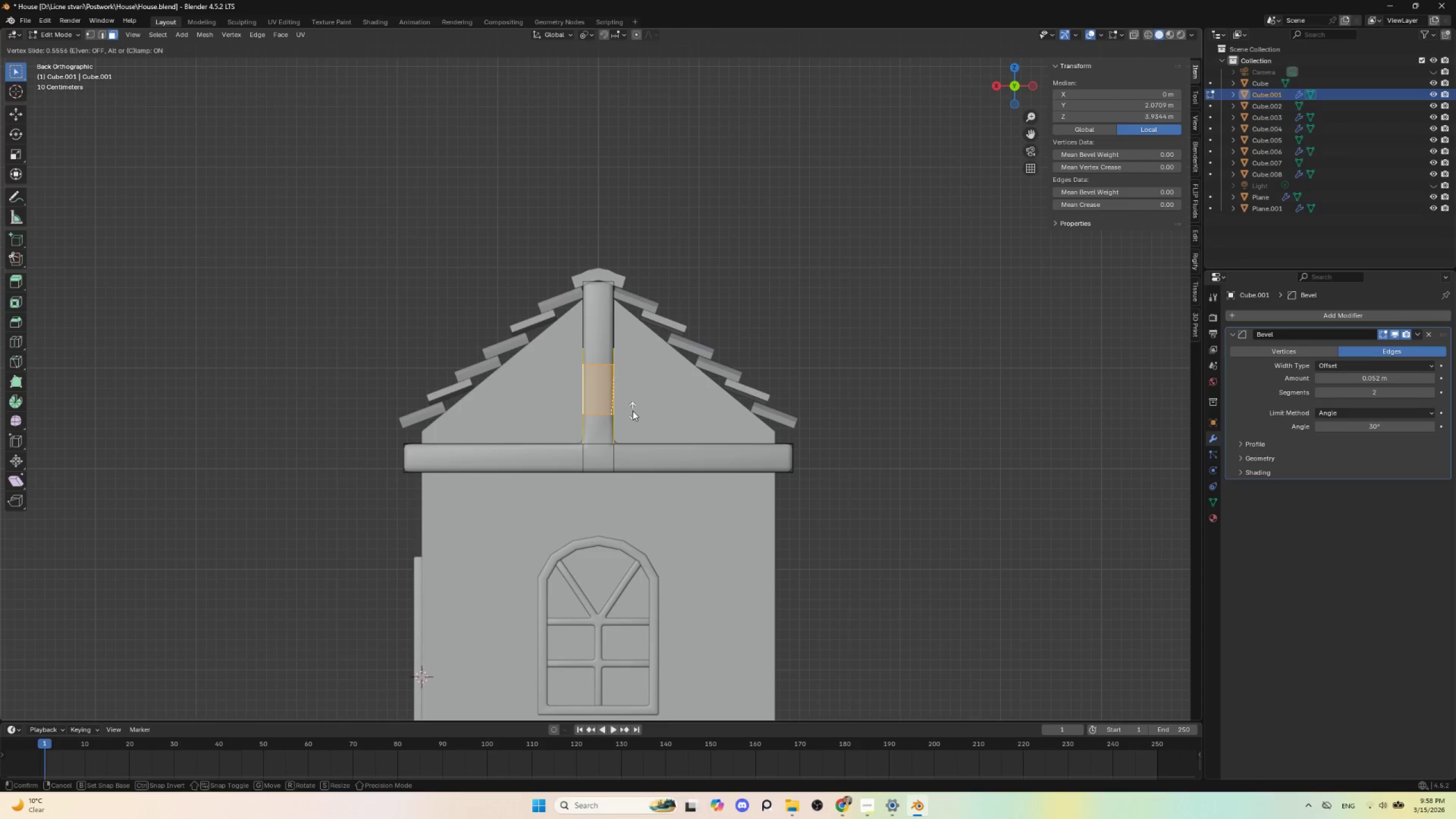 
key(Escape)
 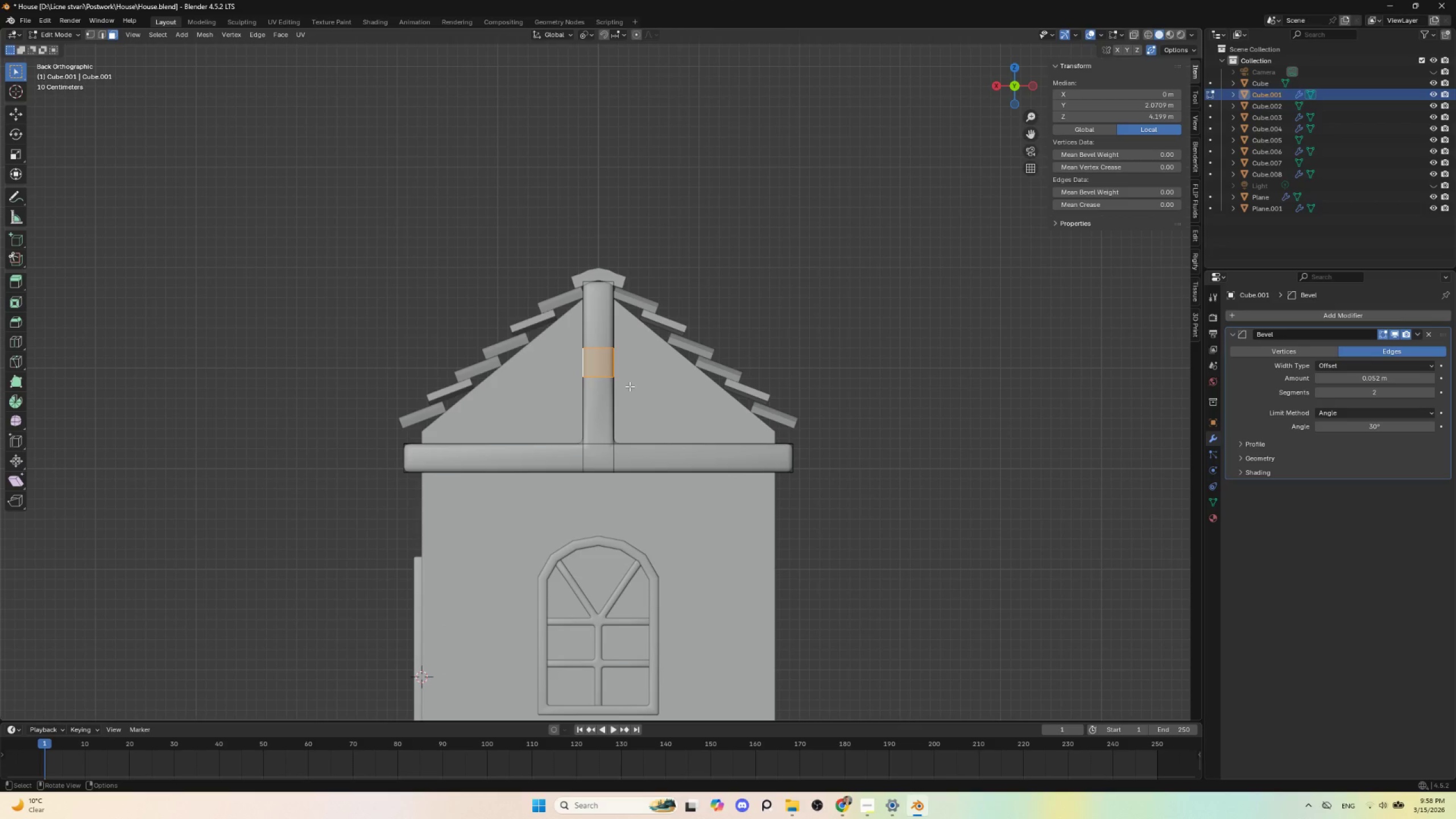 
key(G)
 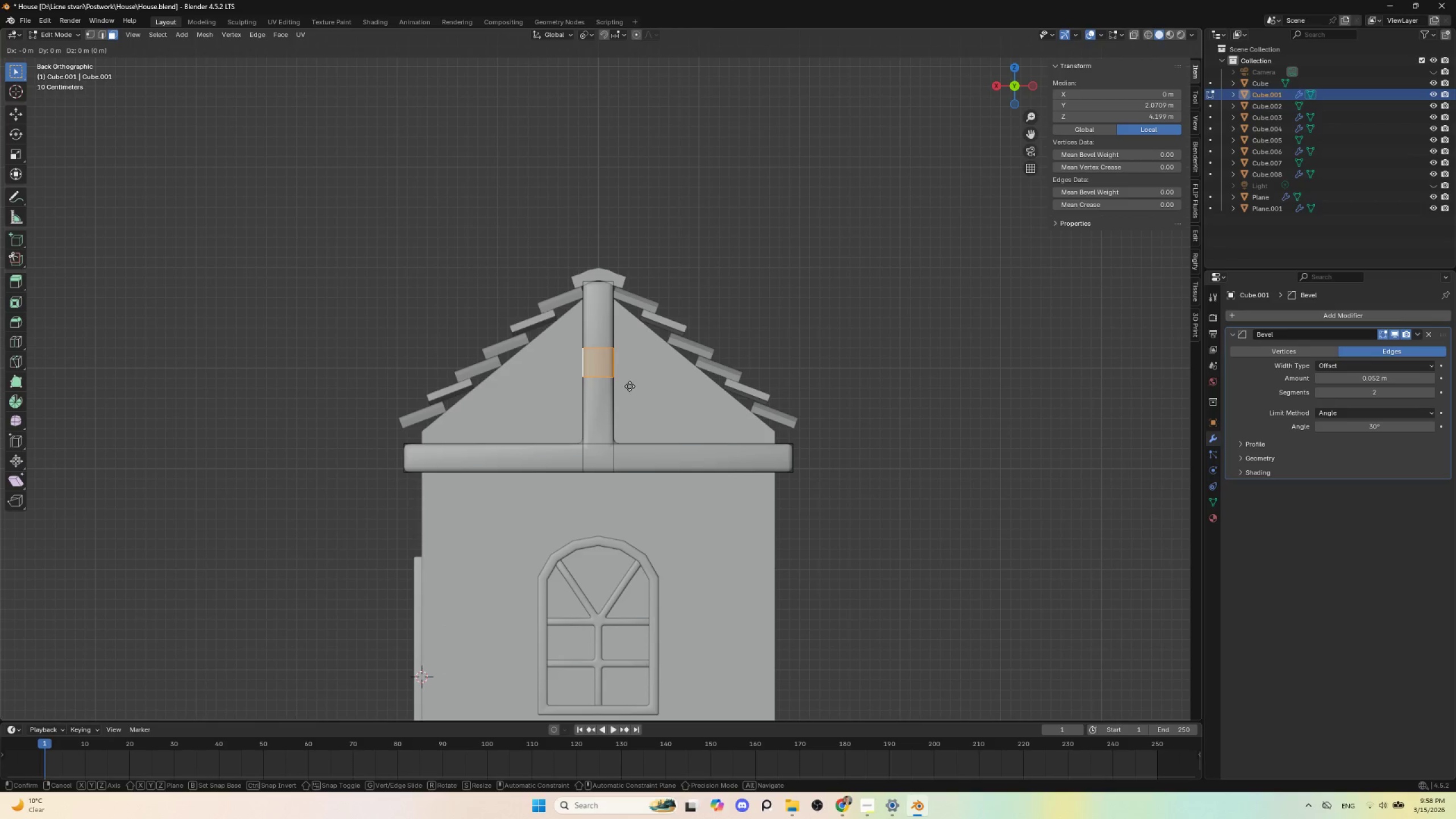 
key(Z)
 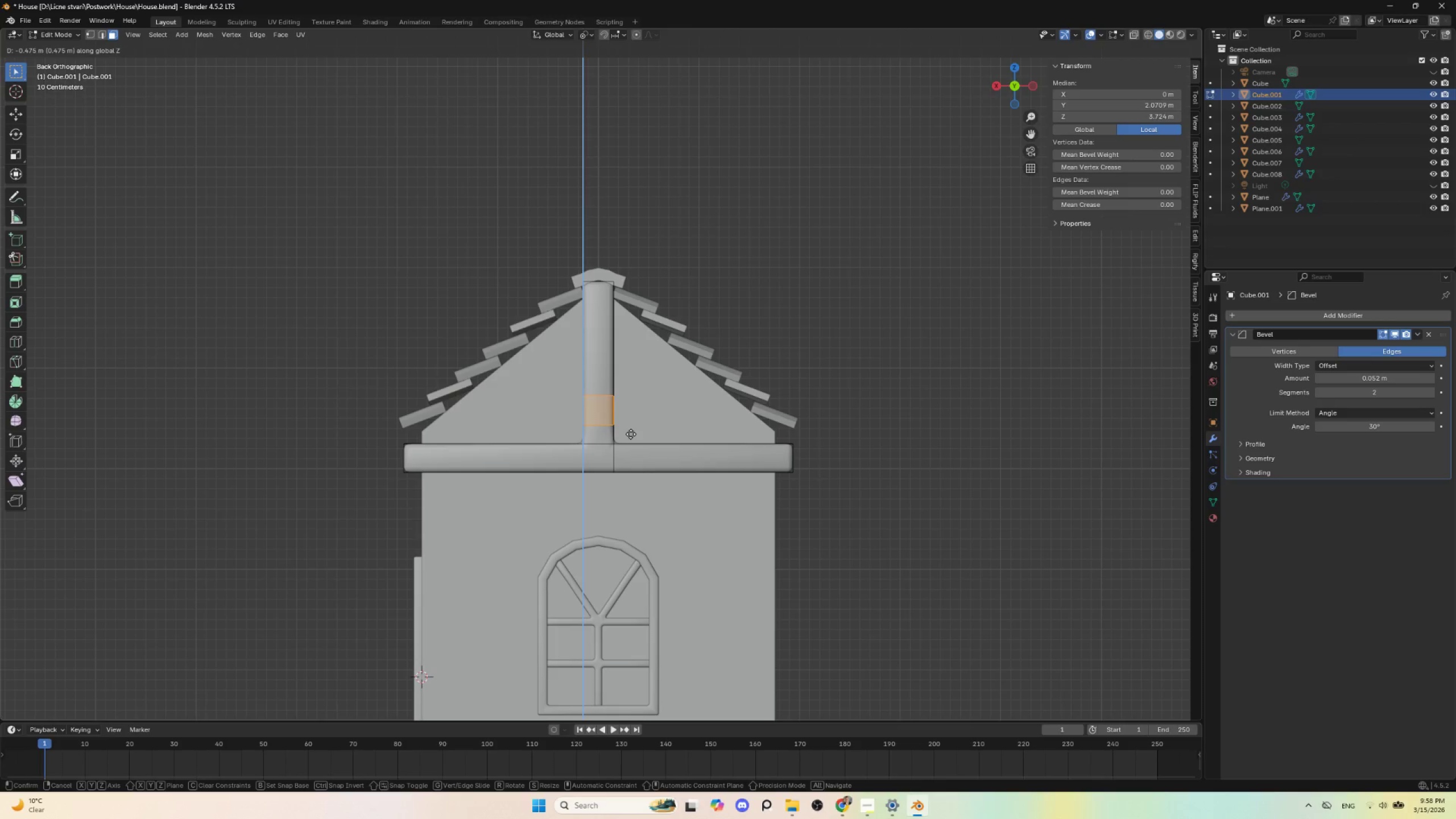 
left_click([631, 432])
 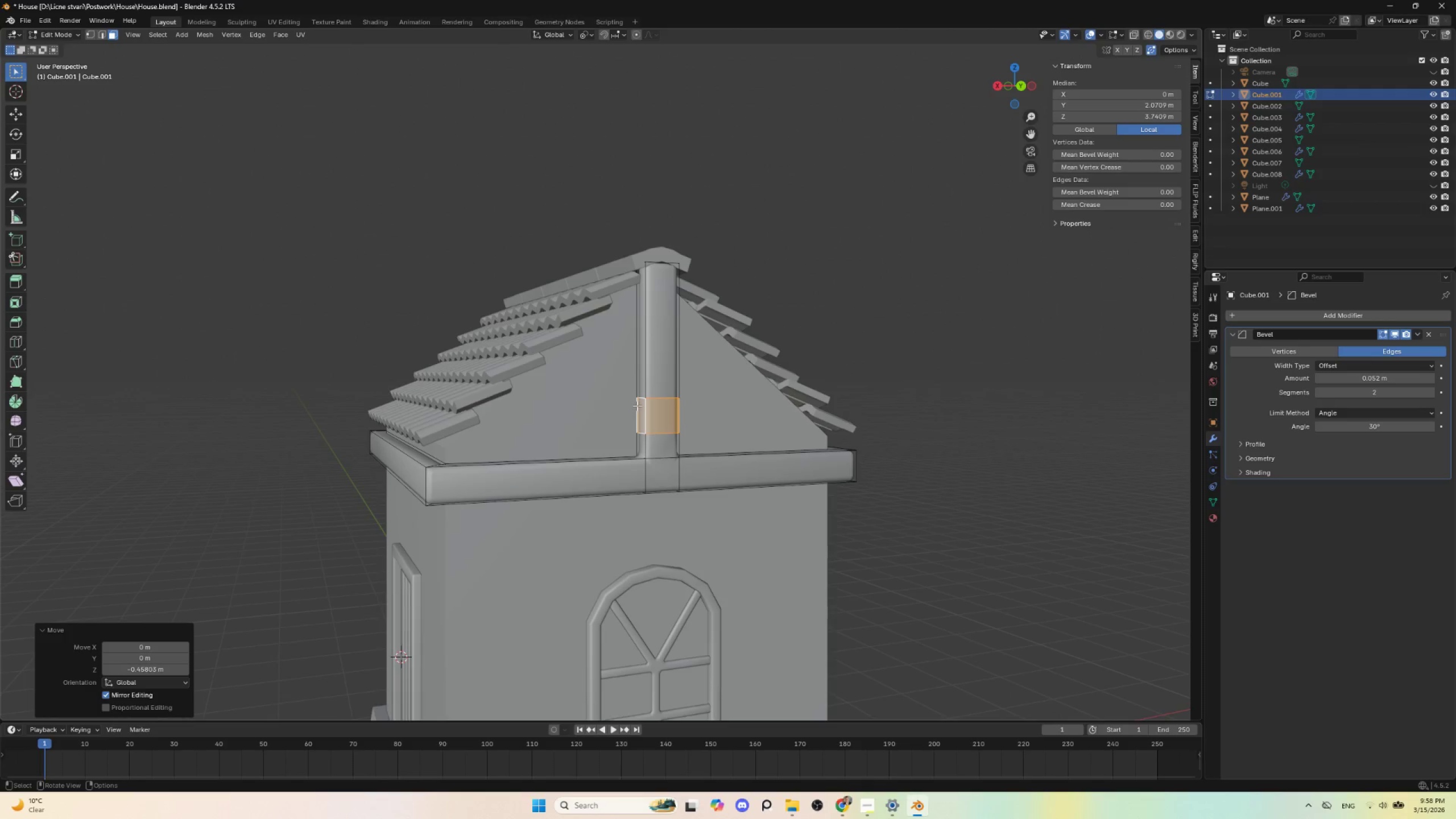 
left_click([638, 407])
 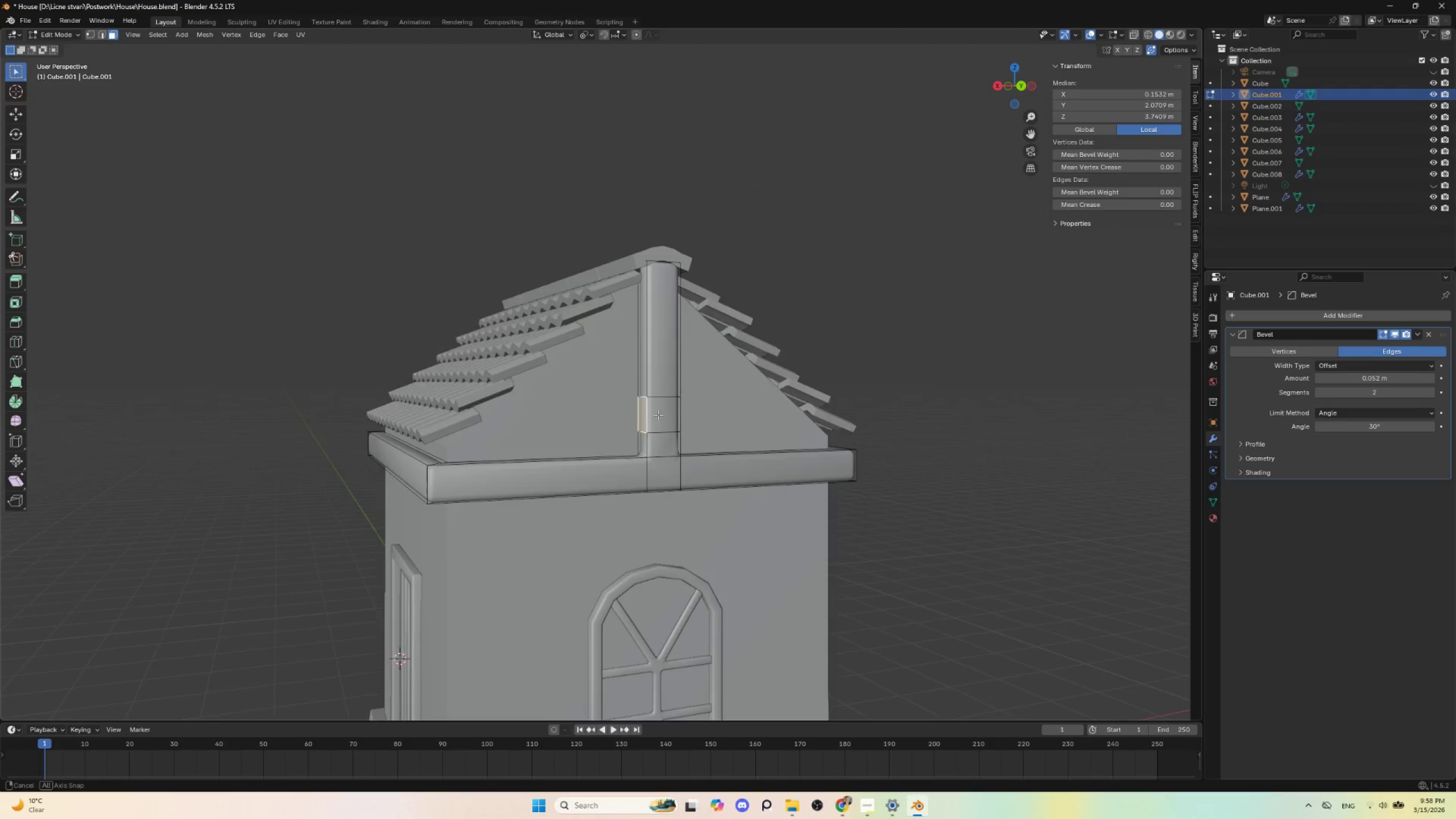 
hold_key(key=AltLeft, duration=0.45)
 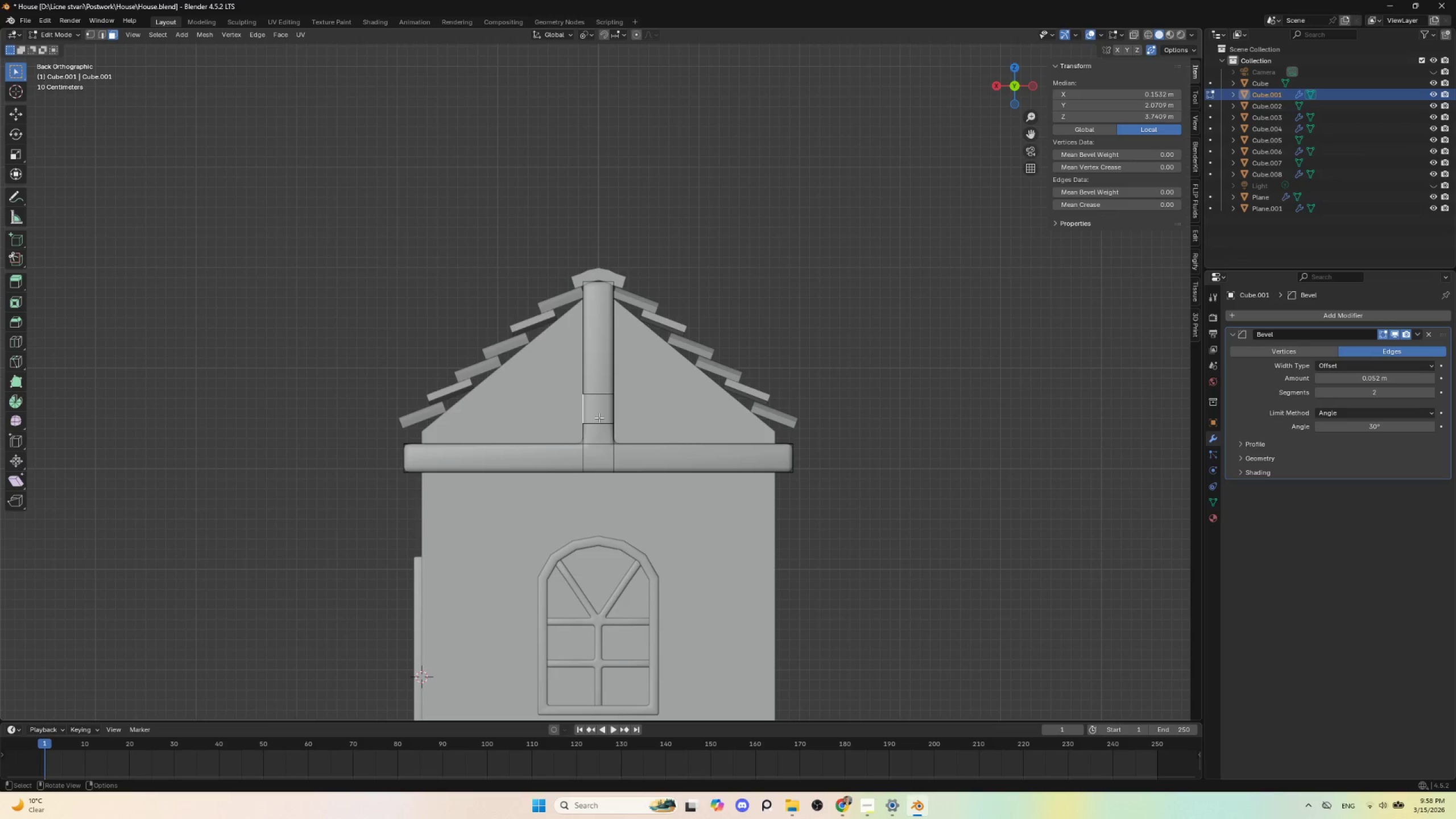 
key(E)
 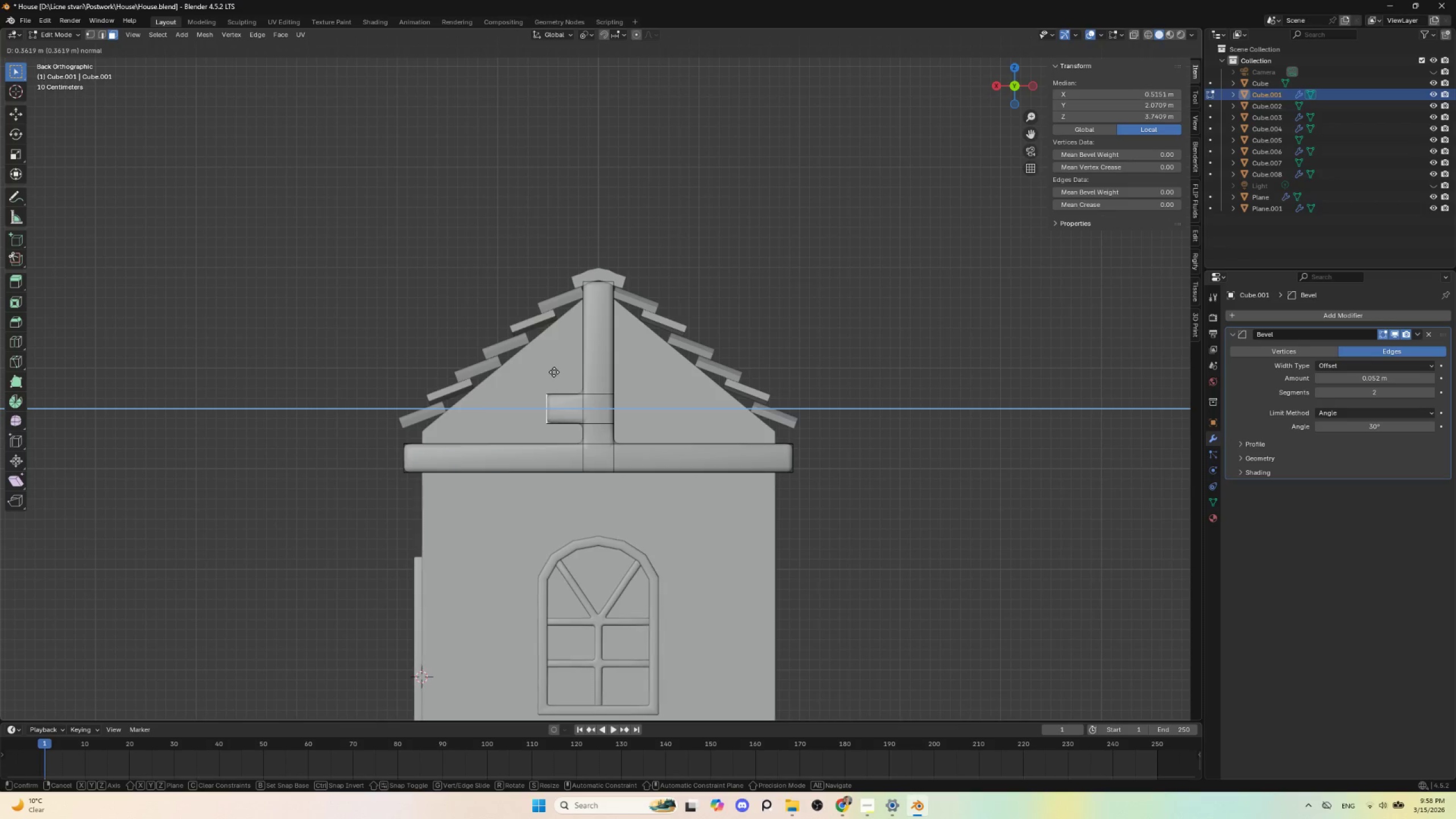 
left_click([545, 370])
 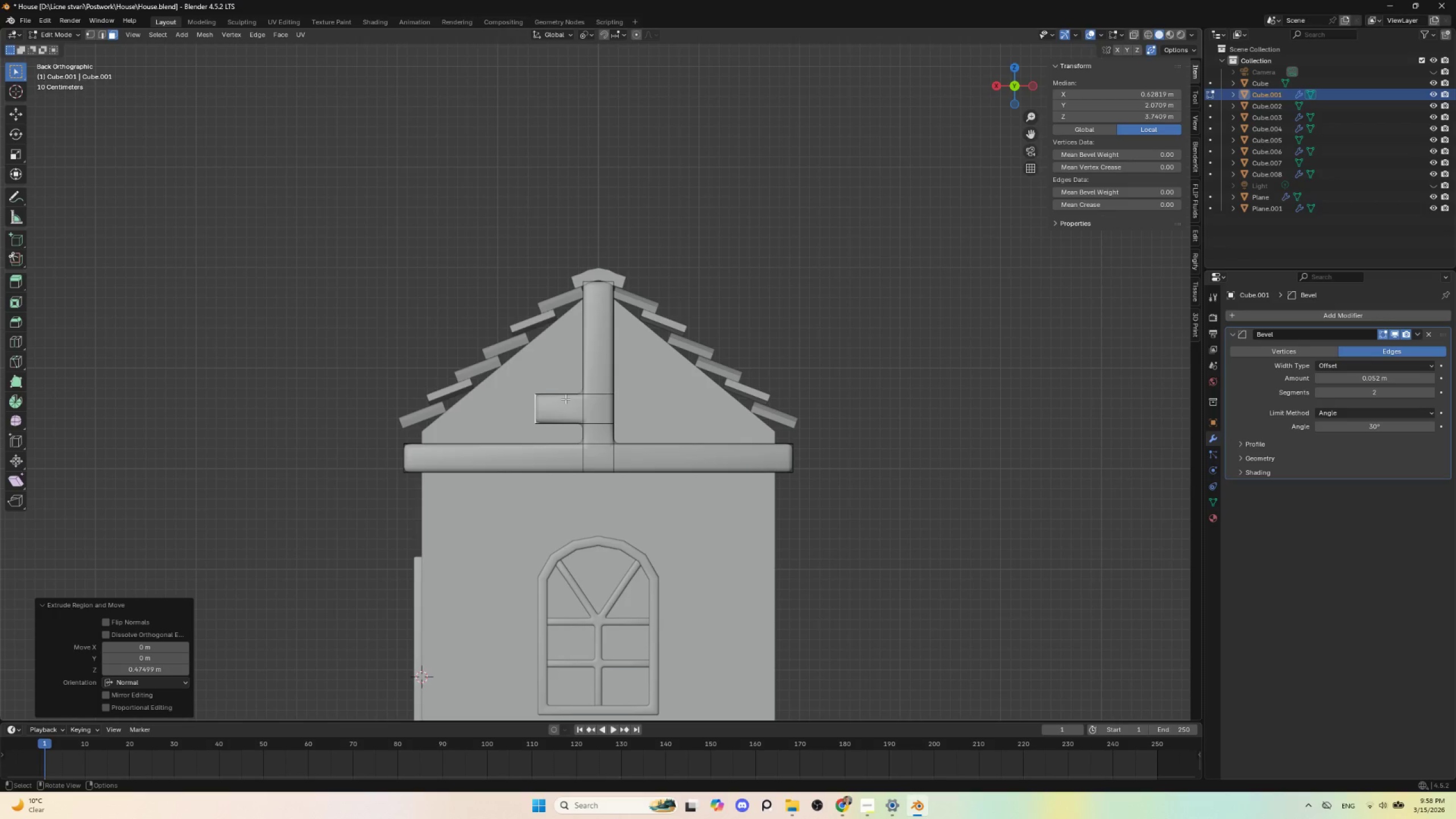 
key(G)
 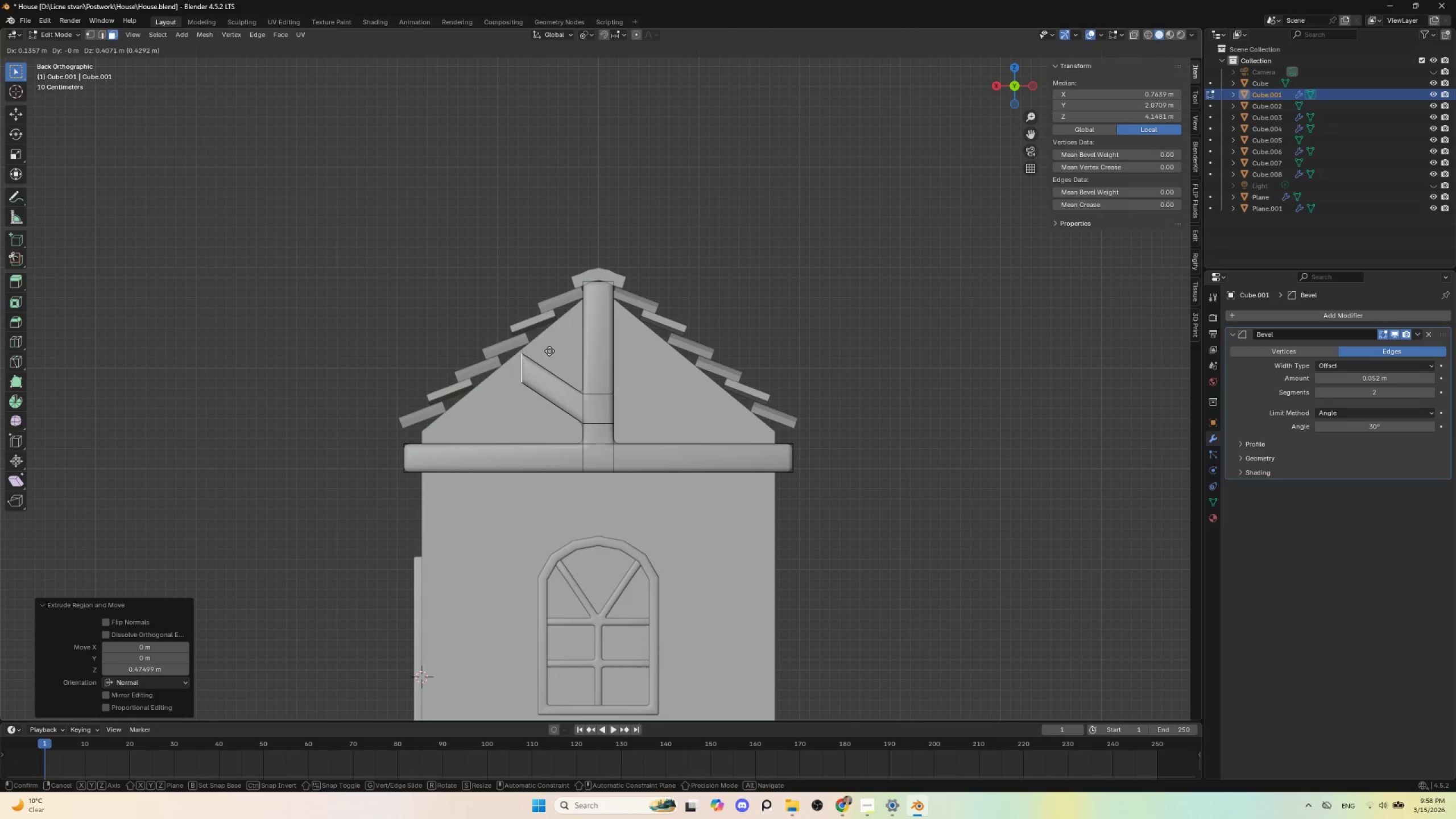 
key(Escape)
 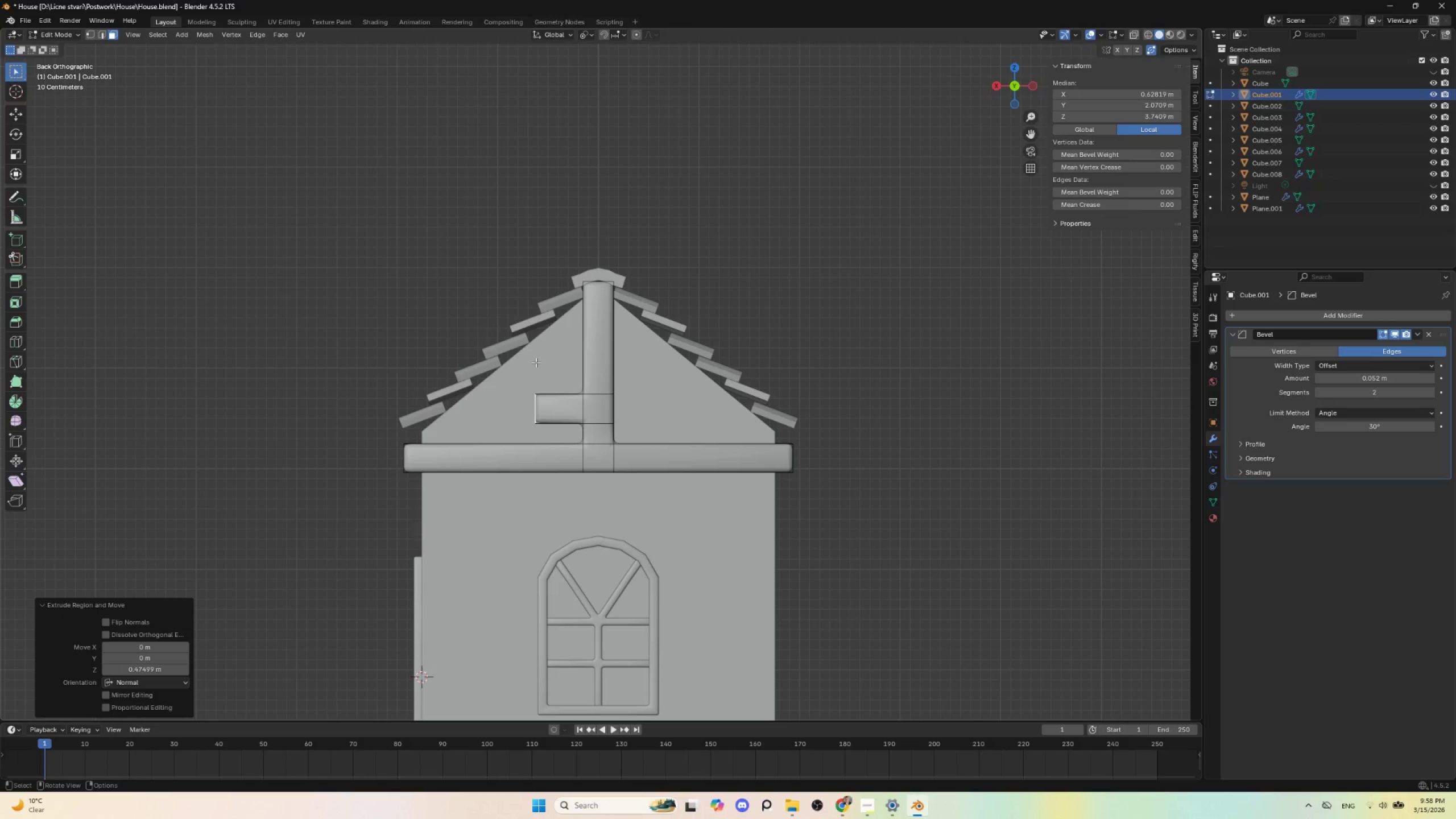 
key(Control+Z)
 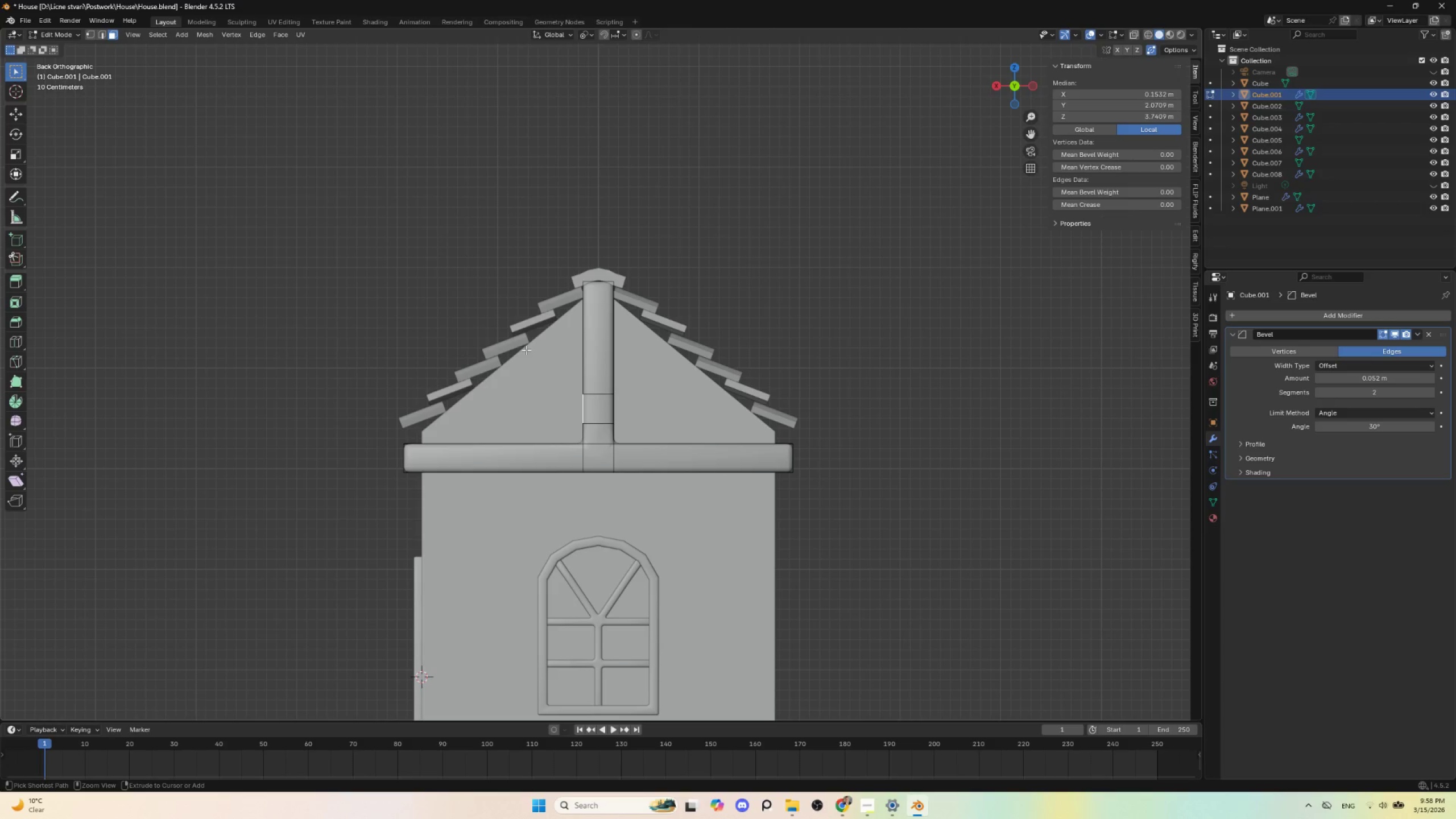 
right_click([526, 351])
 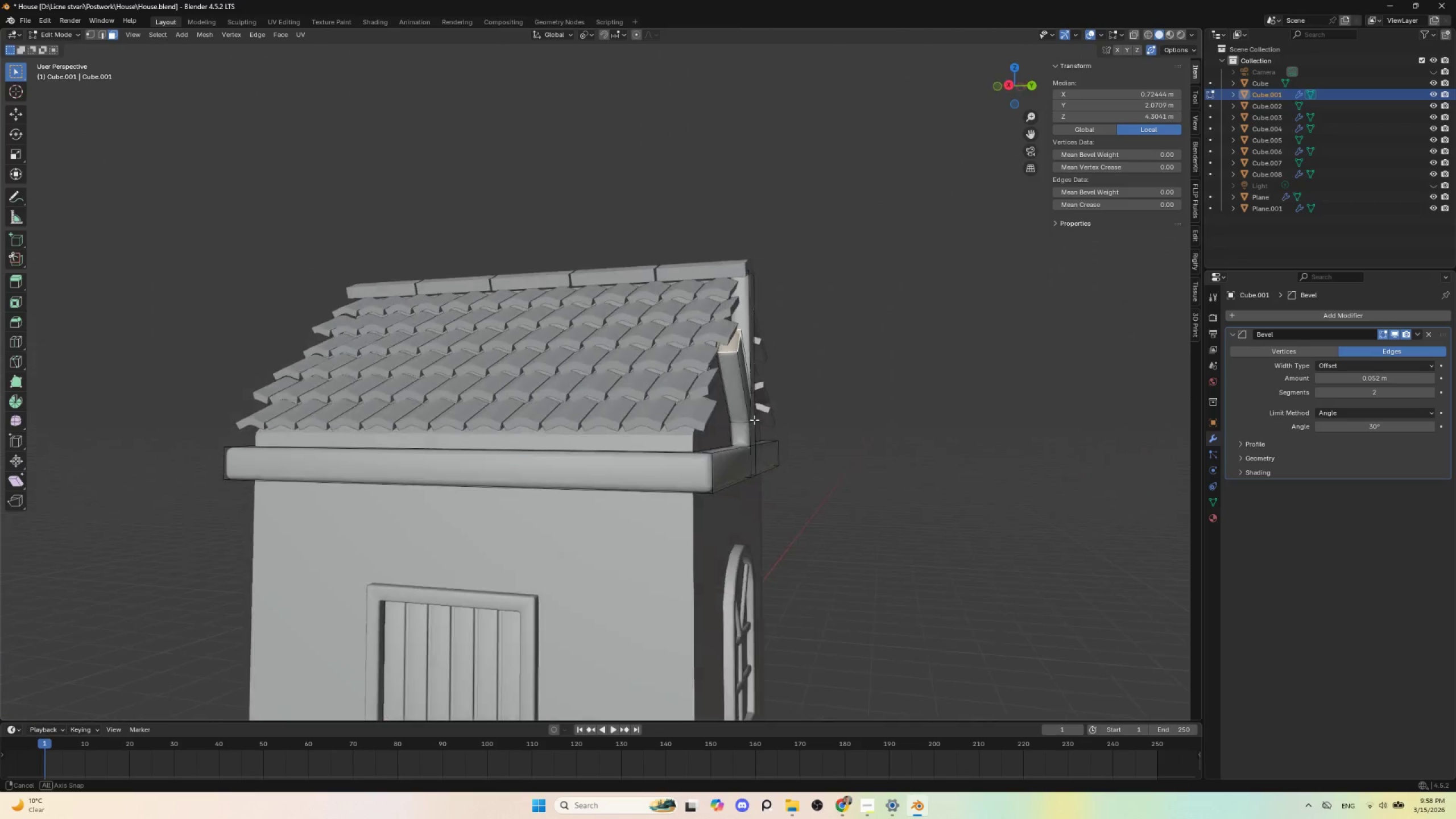 
hold_key(key=AltLeft, duration=0.48)
 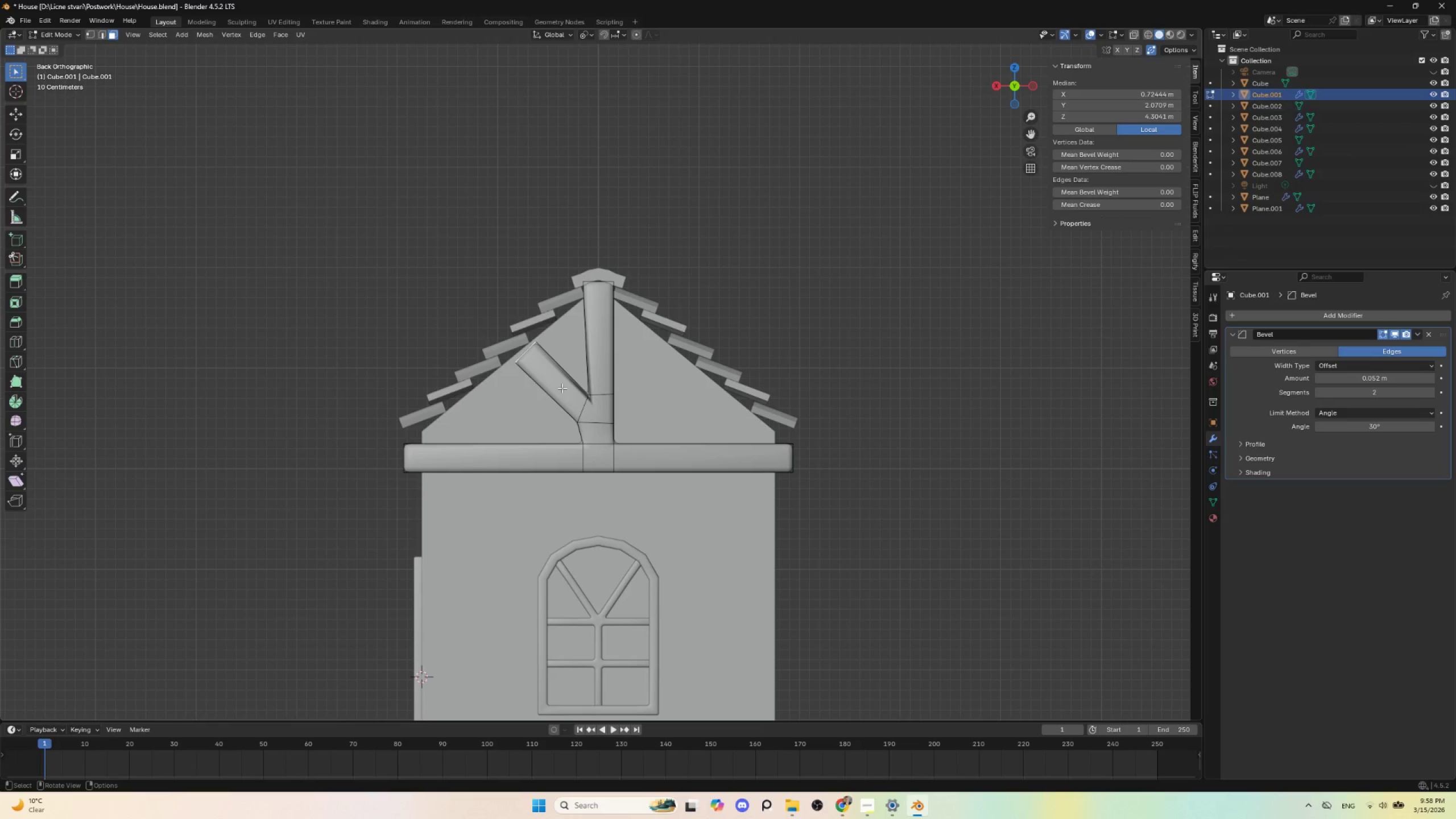 
wait(5.42)
 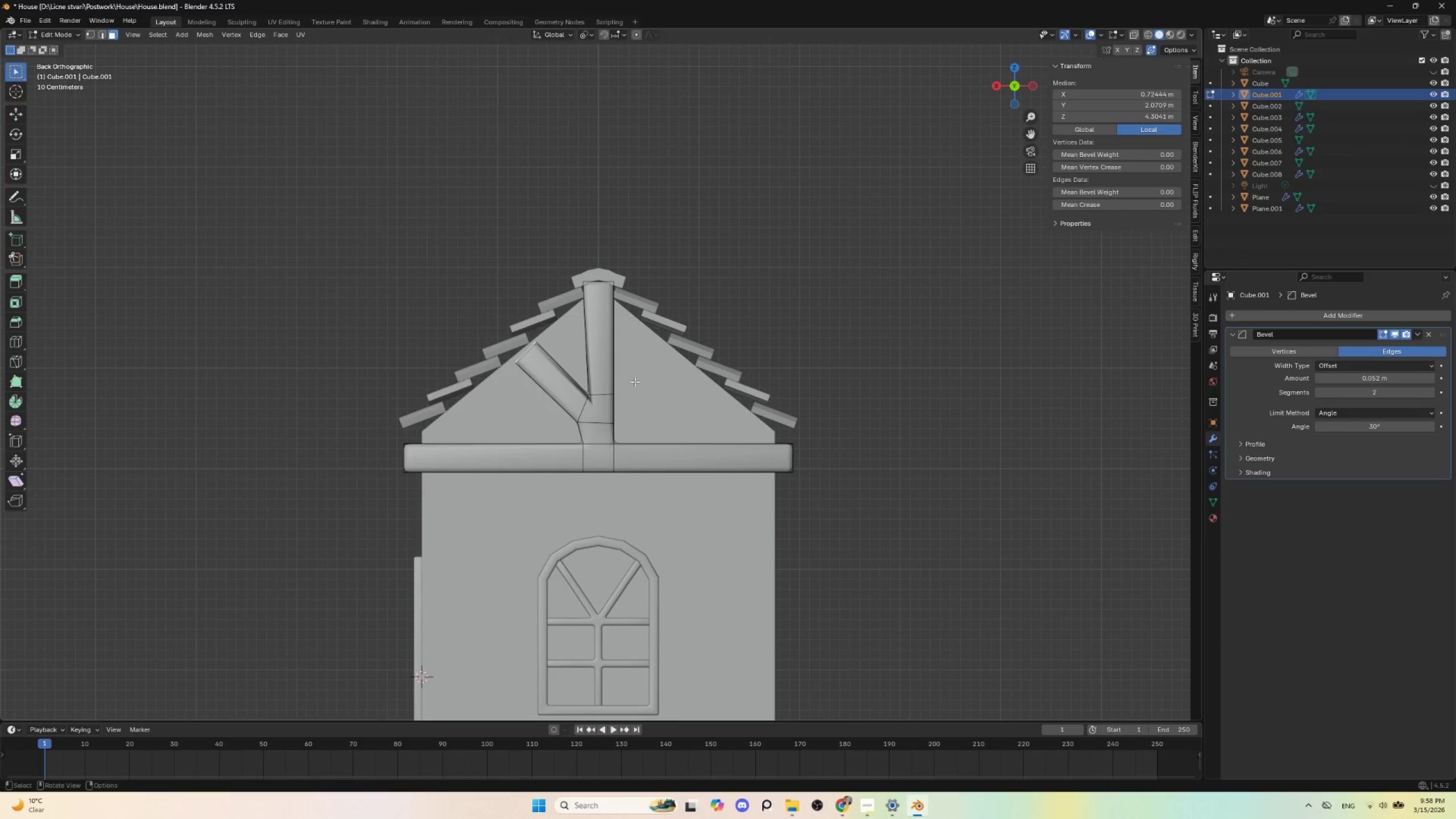 
key(G)
 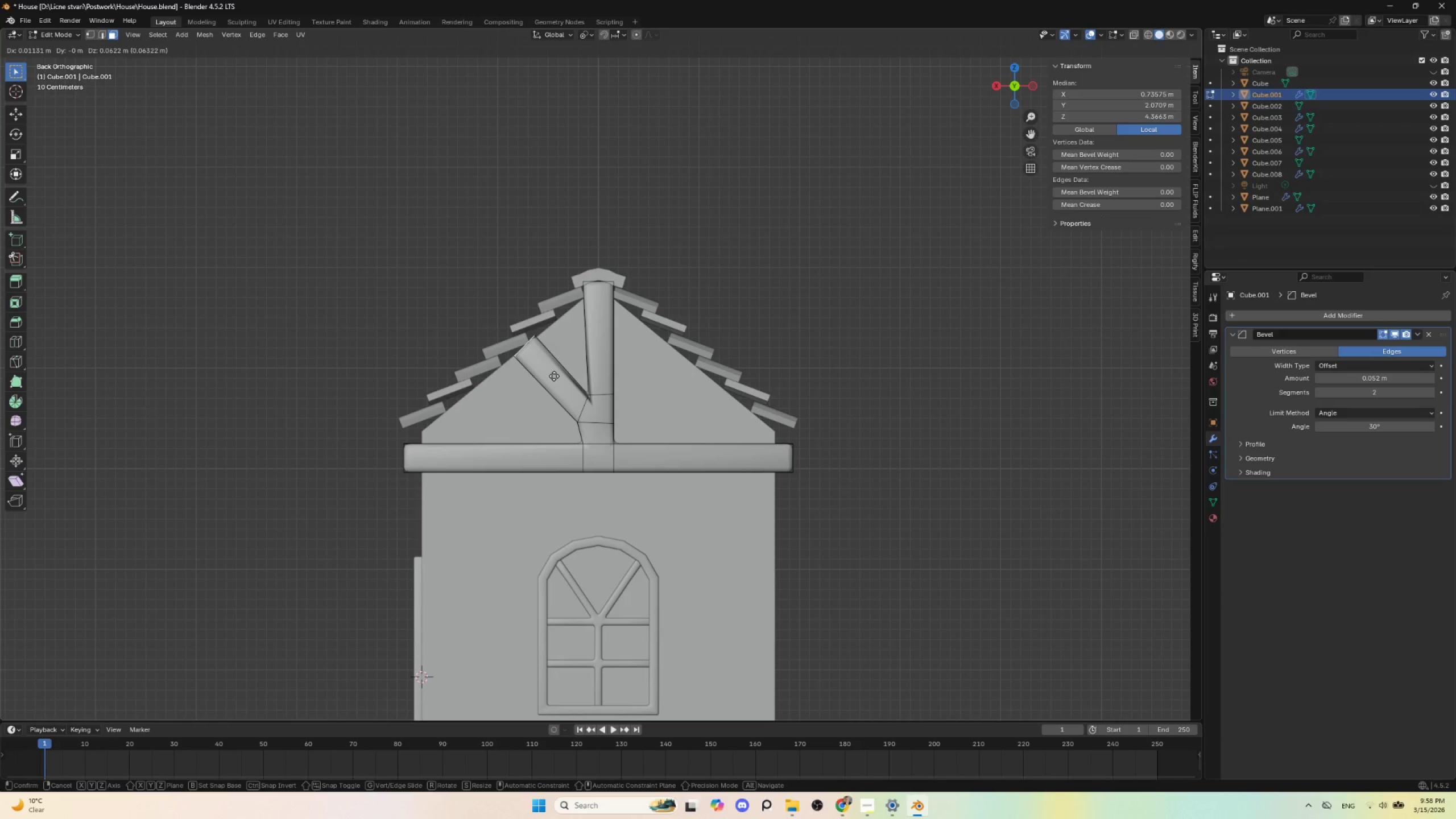 
key(Escape)
 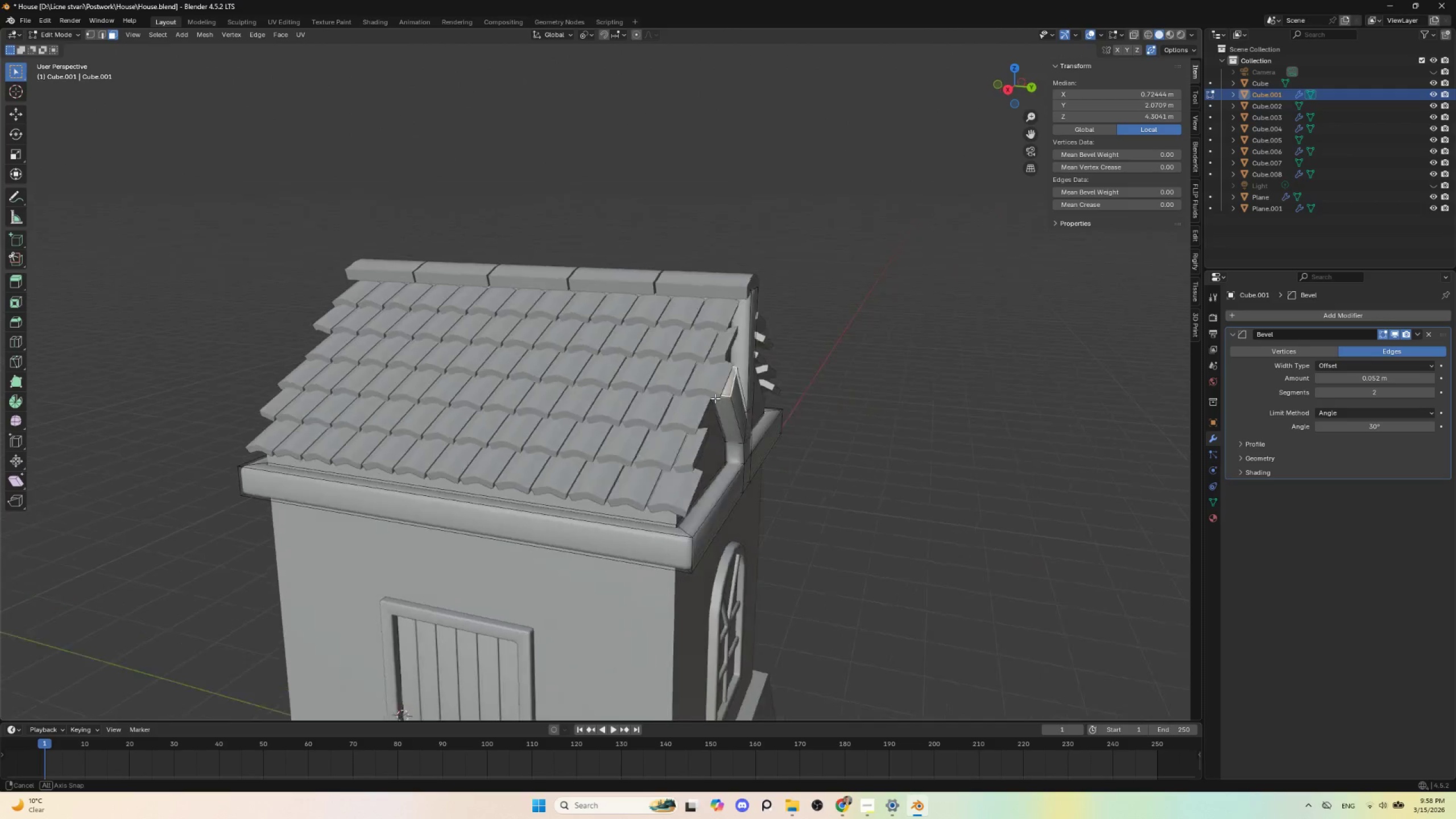 
hold_key(key=AltLeft, duration=0.38)
 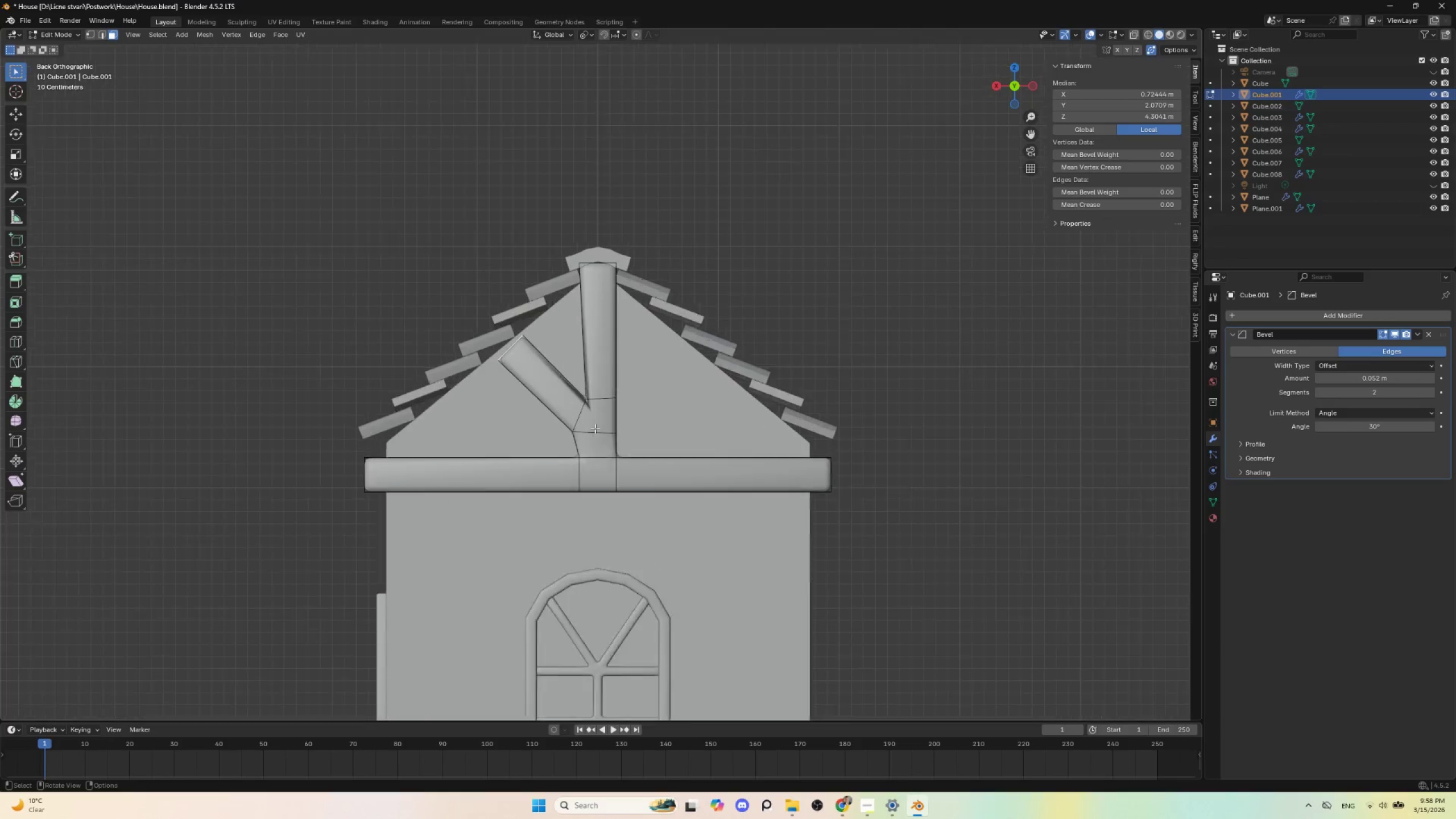 
scroll: coordinate [595, 428], scroll_direction: up, amount: 2.0
 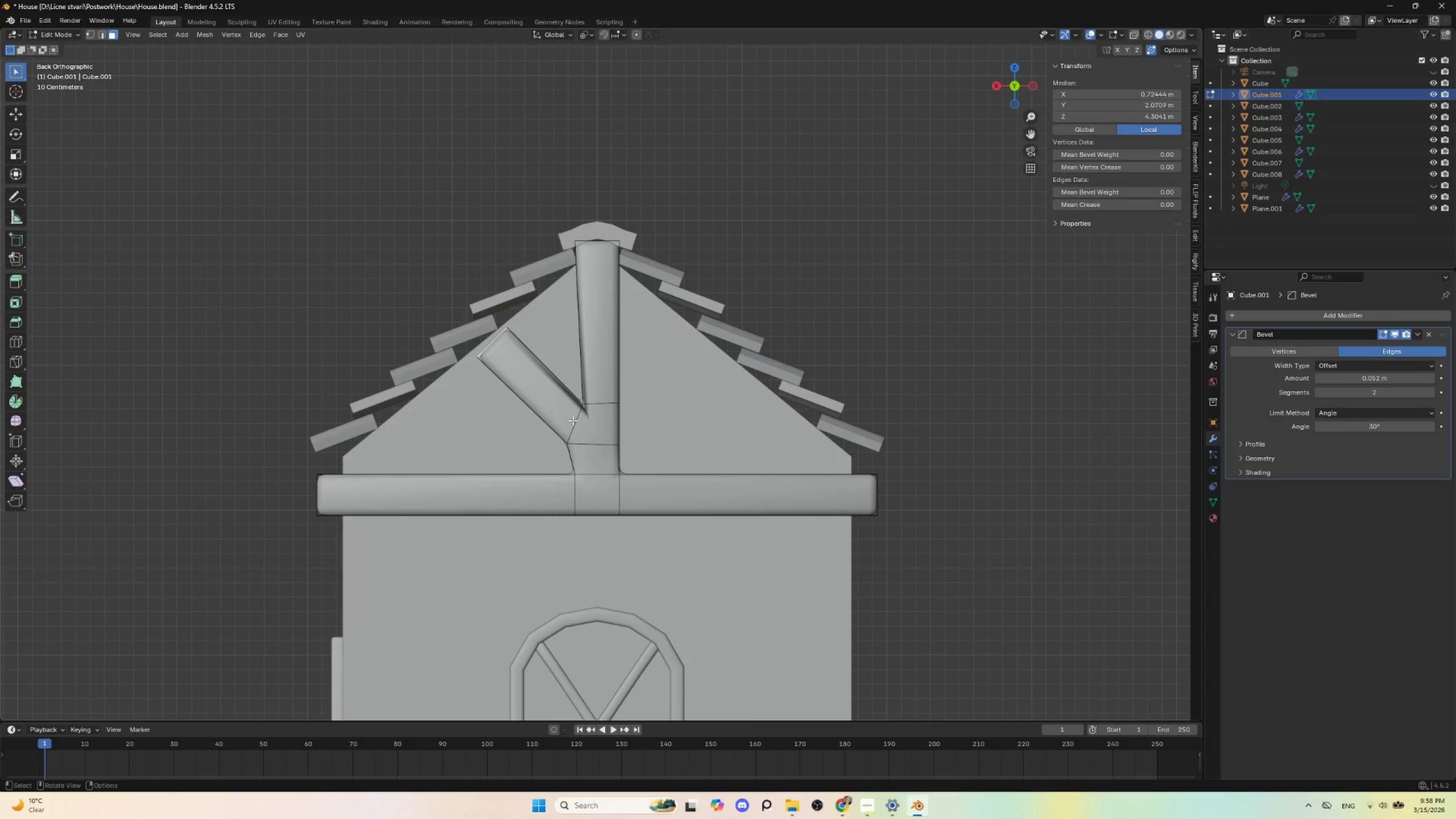 
hold_key(key=AltLeft, duration=0.72)
hold_key(key=ShiftLeft, duration=0.77)
left_click([573, 420])
 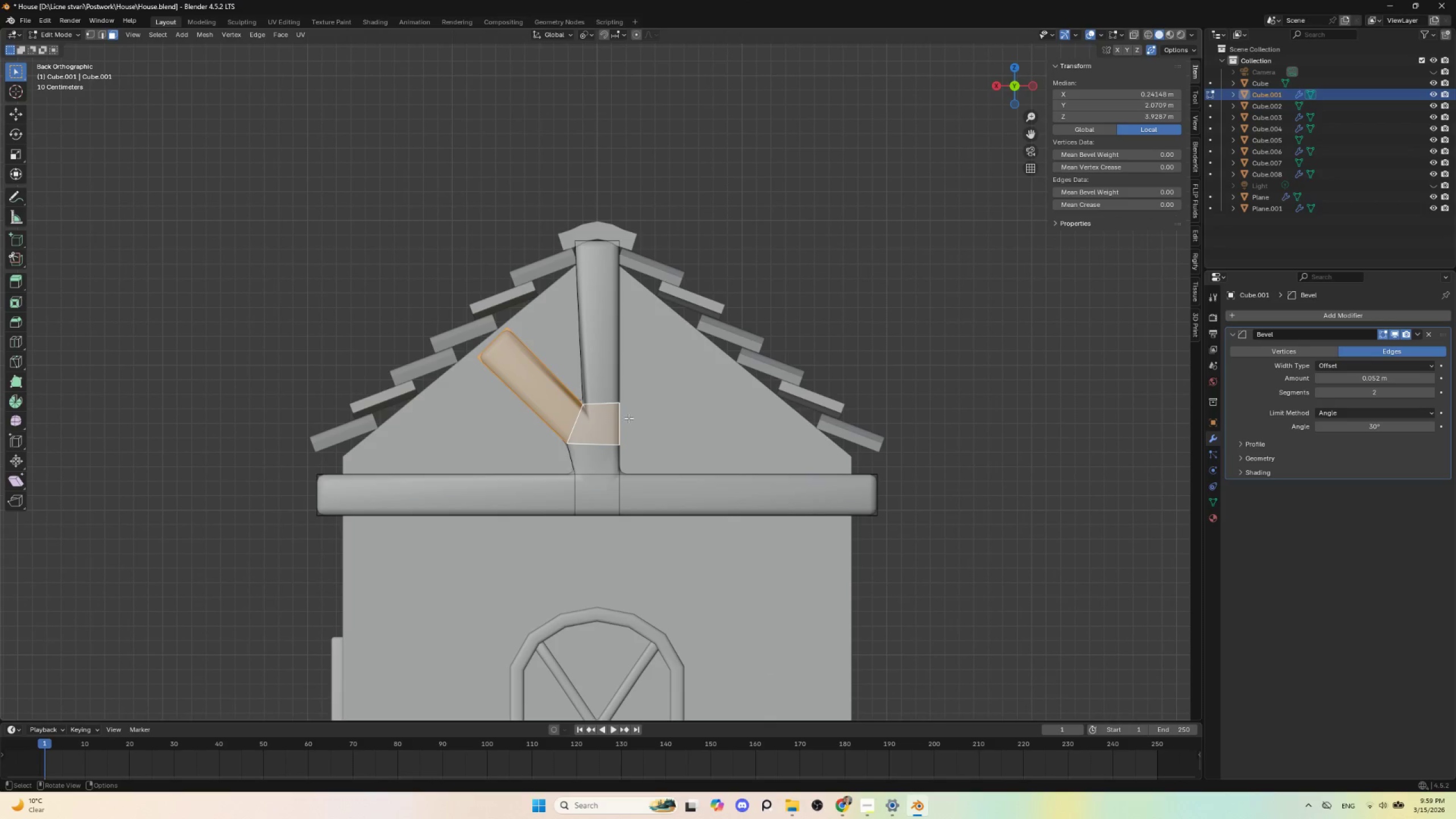 
left_click([627, 419])
 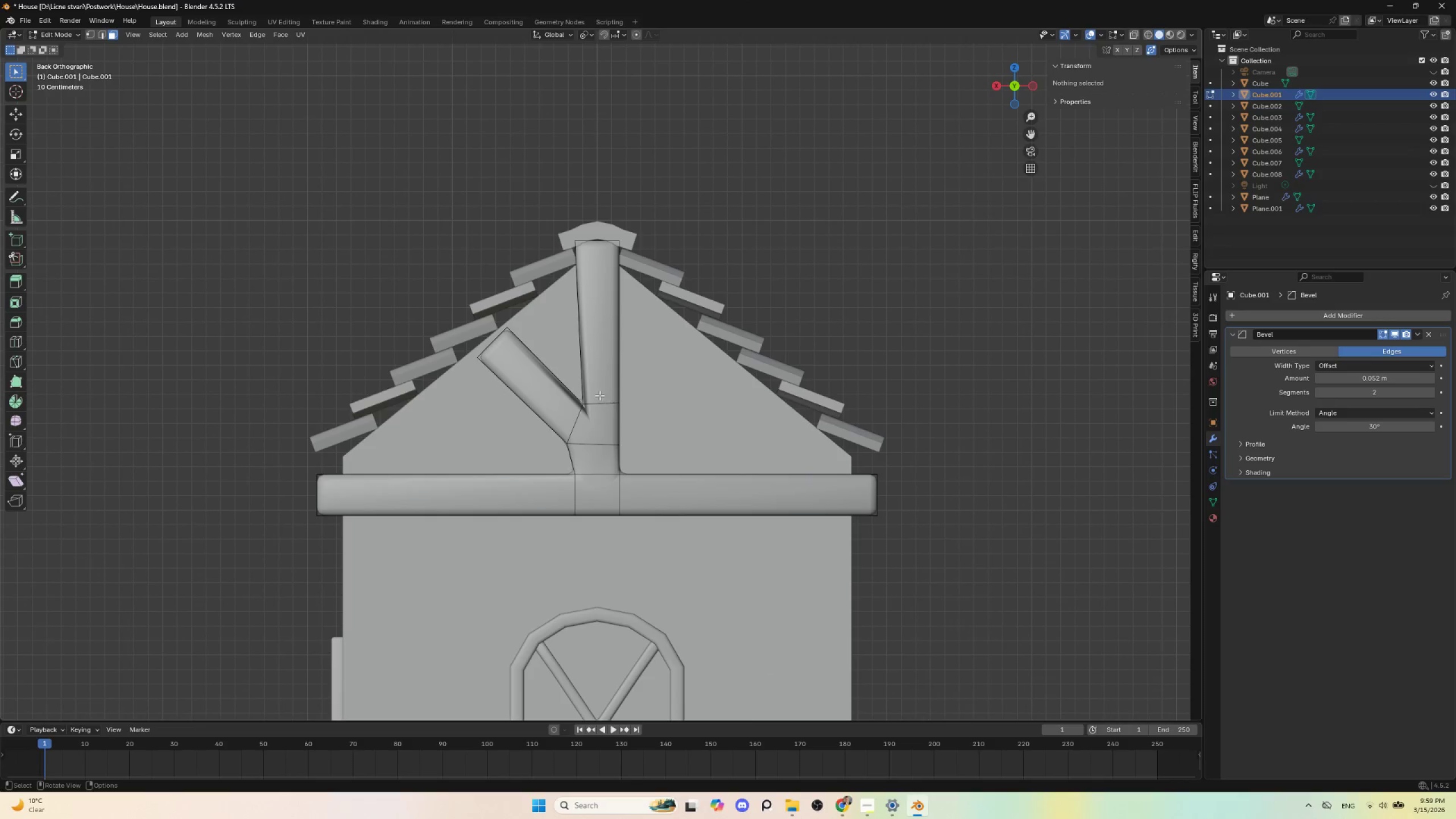 
key(Tab)
 